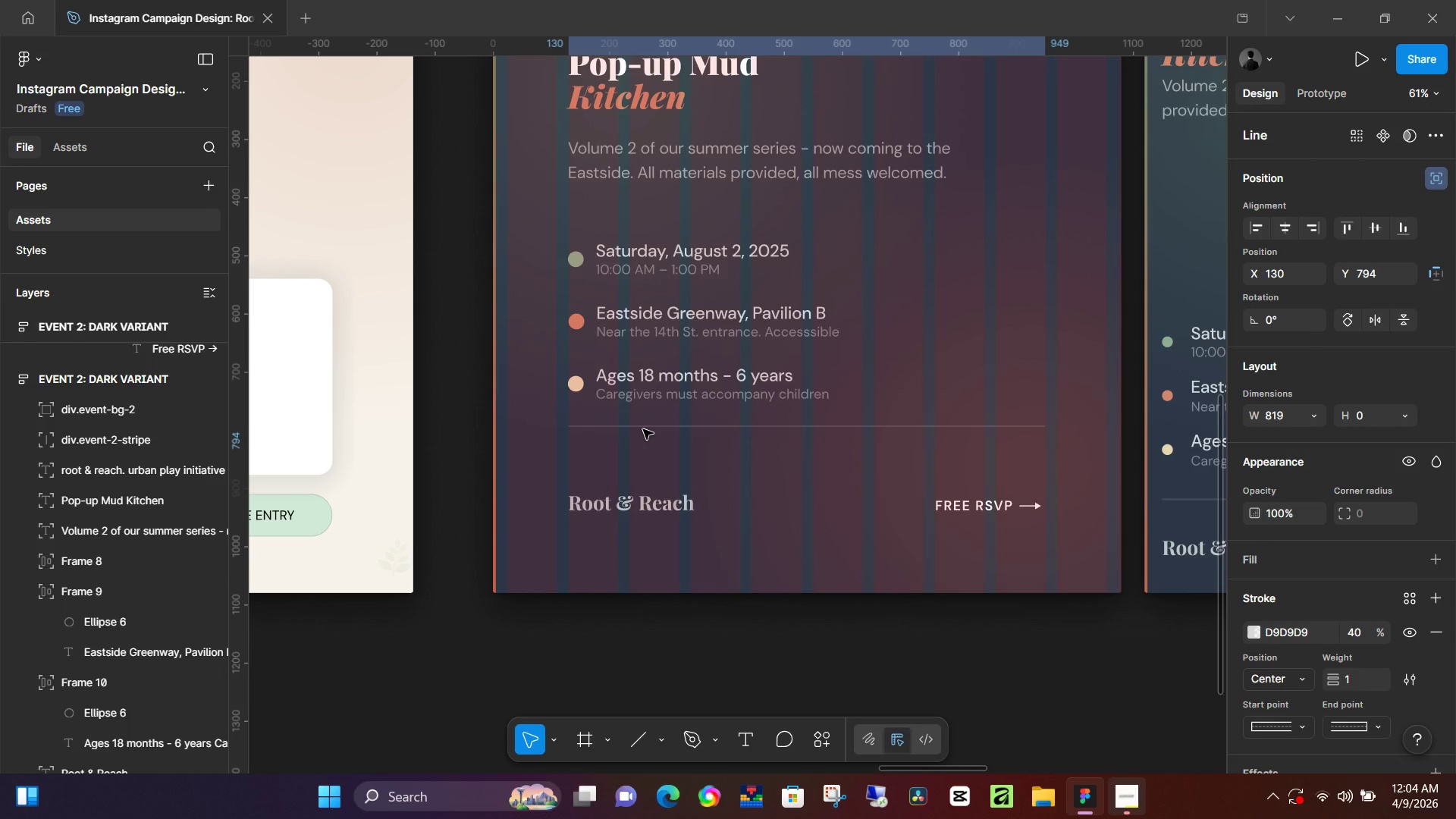 
key(ArrowDown)
 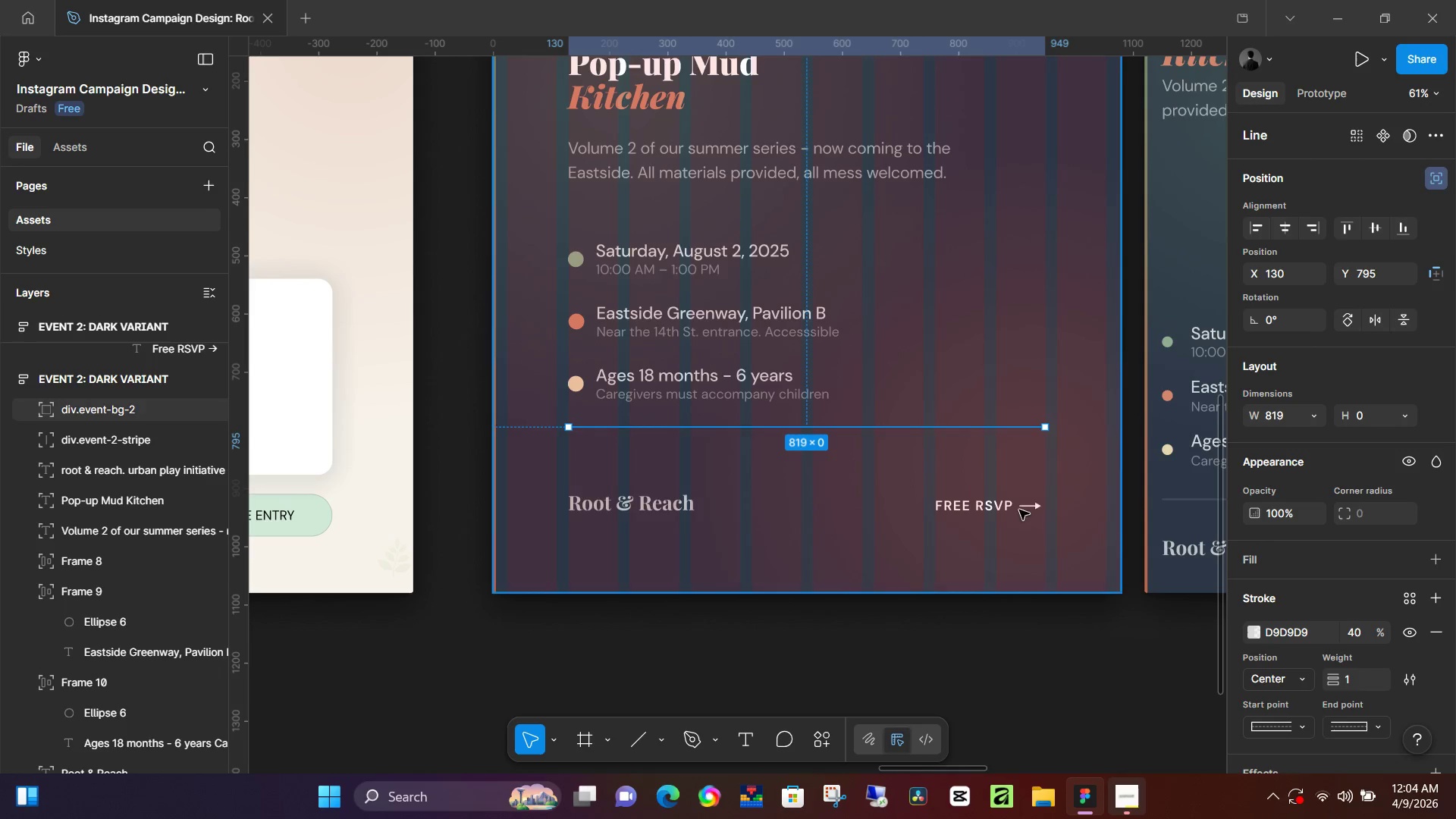 
left_click([1038, 507])
 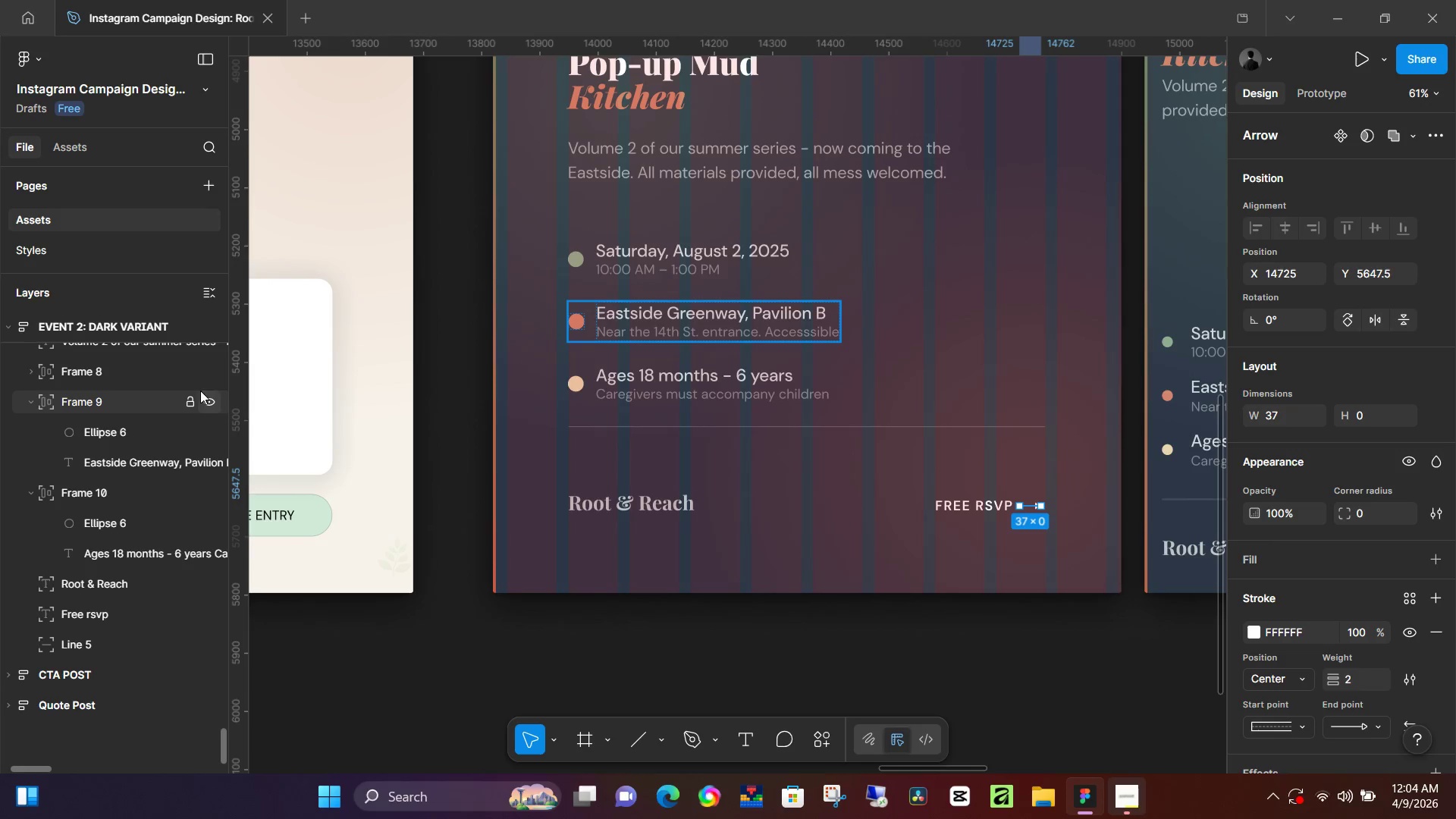 
scroll: coordinate [105, 415], scroll_direction: up, amount: 6.0
 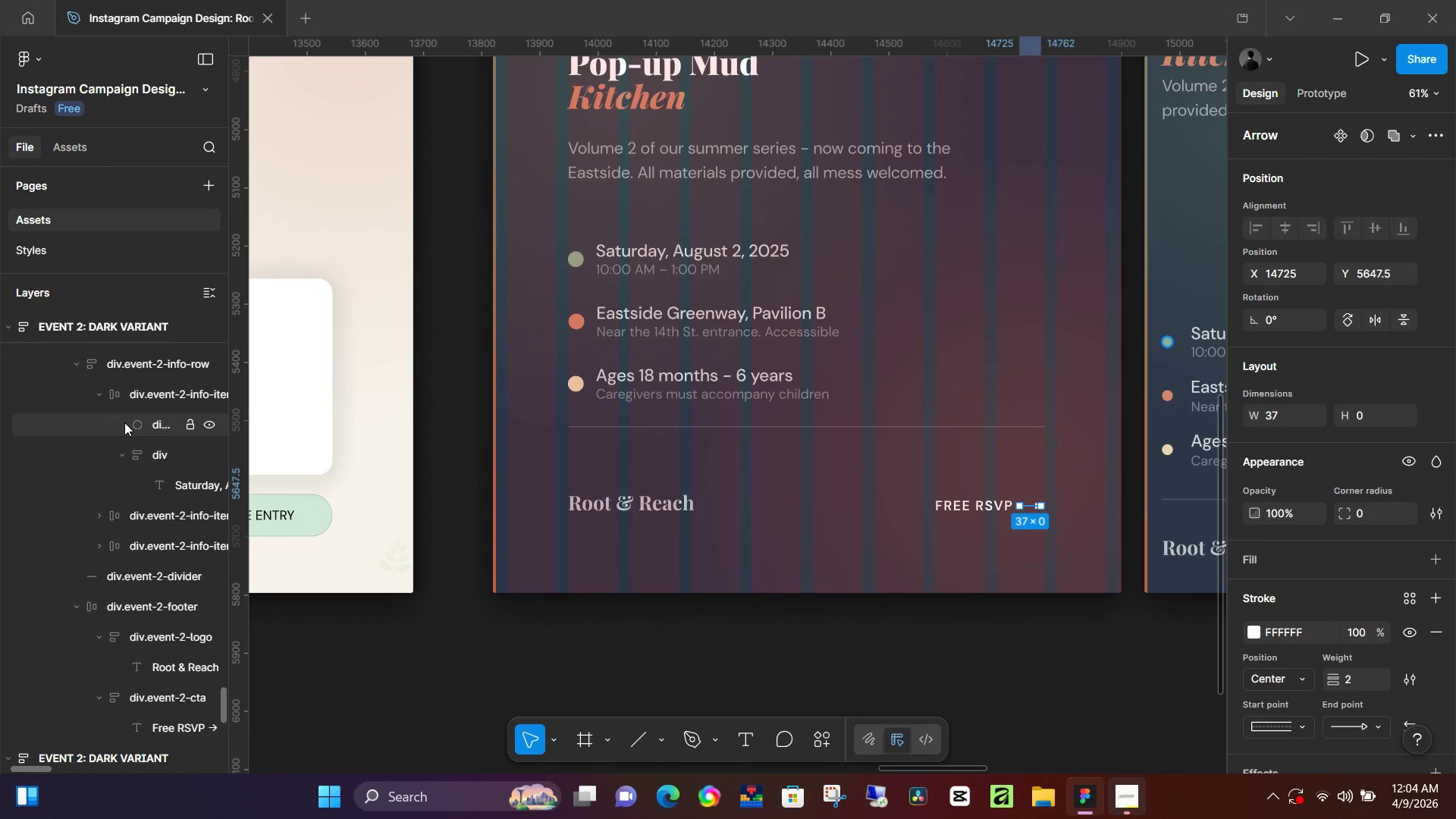 
scroll: coordinate [131, 437], scroll_direction: down, amount: 15.0
 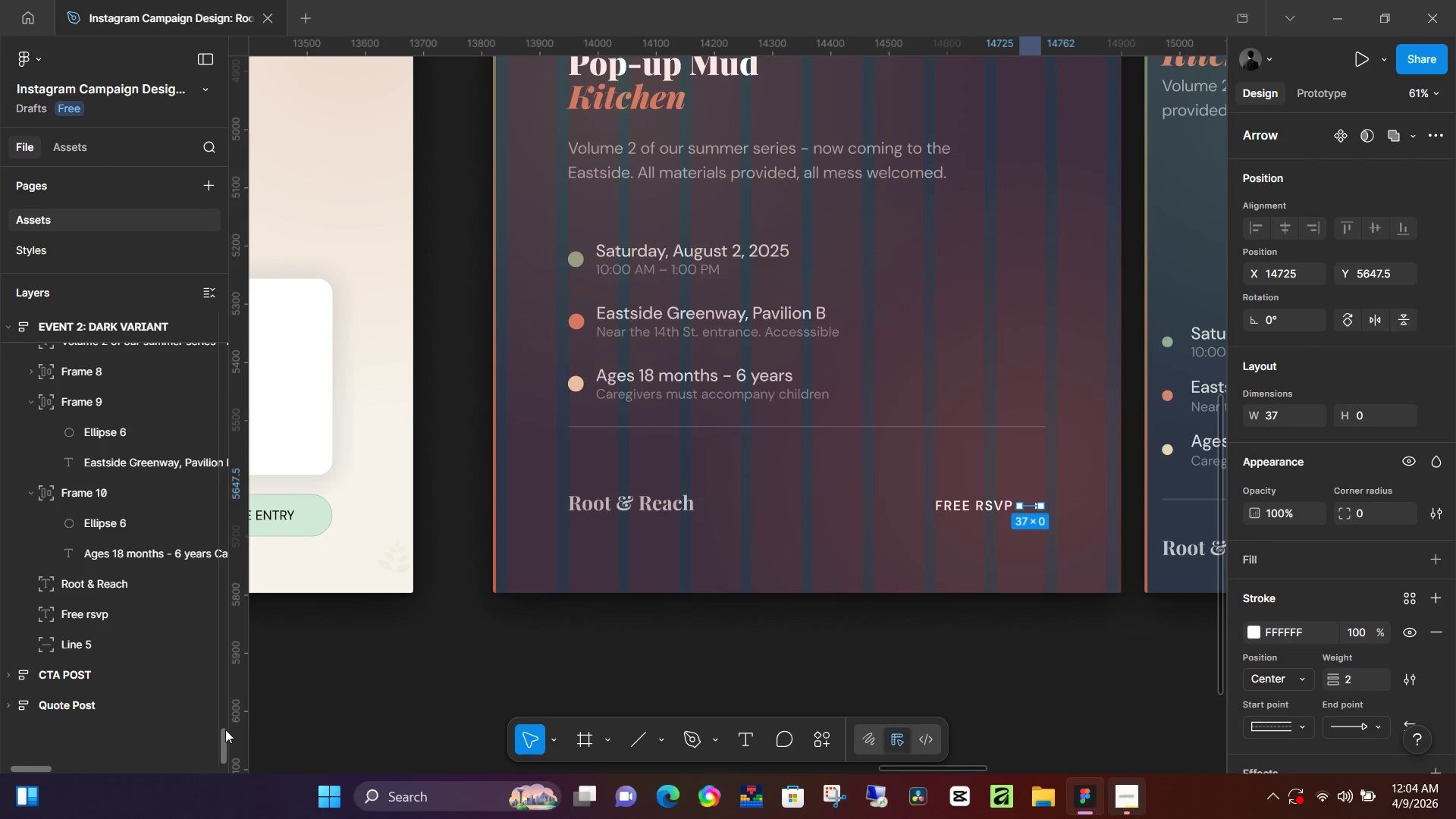 
left_click_drag(start_coordinate=[225, 733], to_coordinate=[233, 291])
 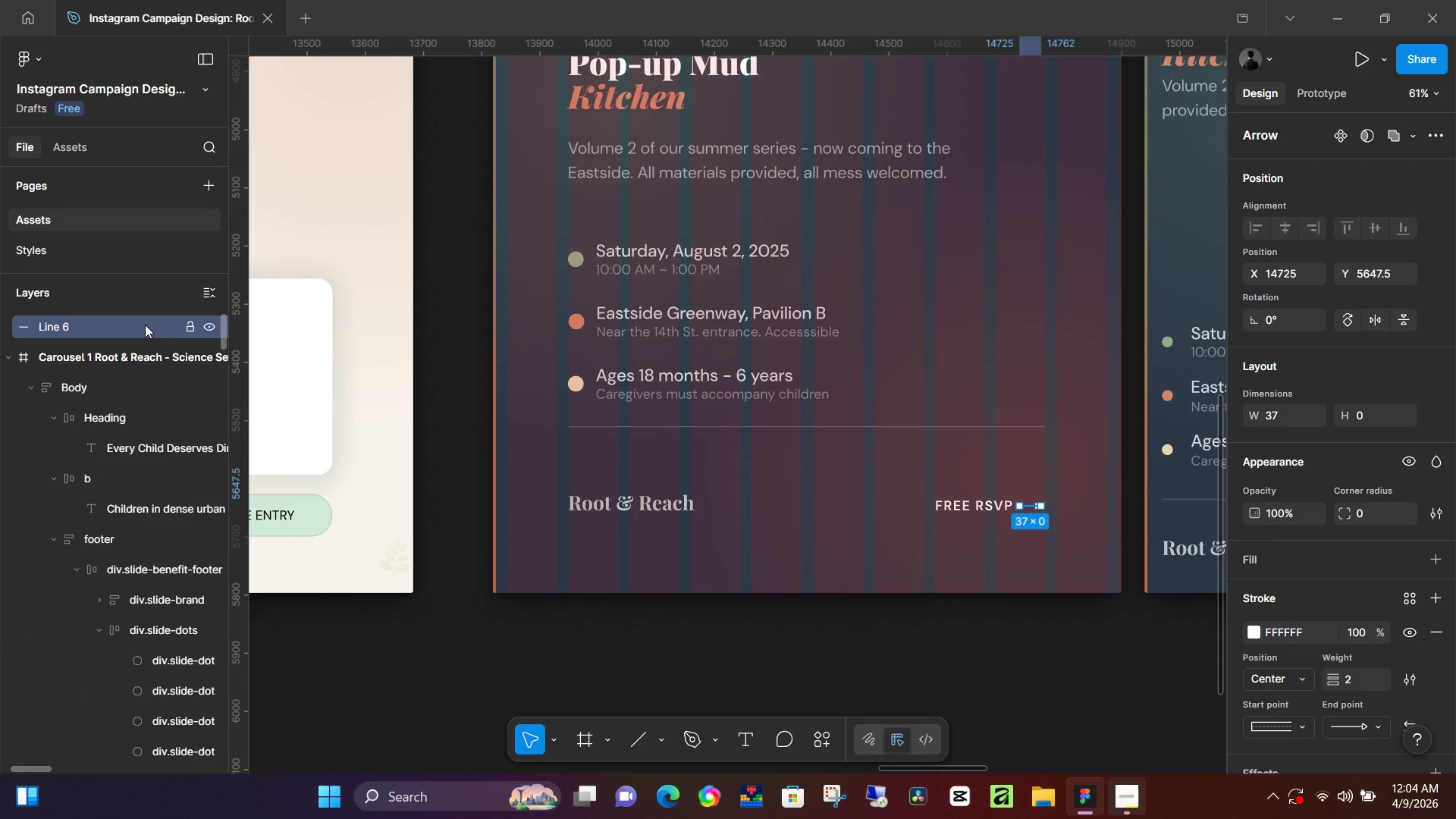 
left_click_drag(start_coordinate=[145, 325], to_coordinate=[153, 582])
 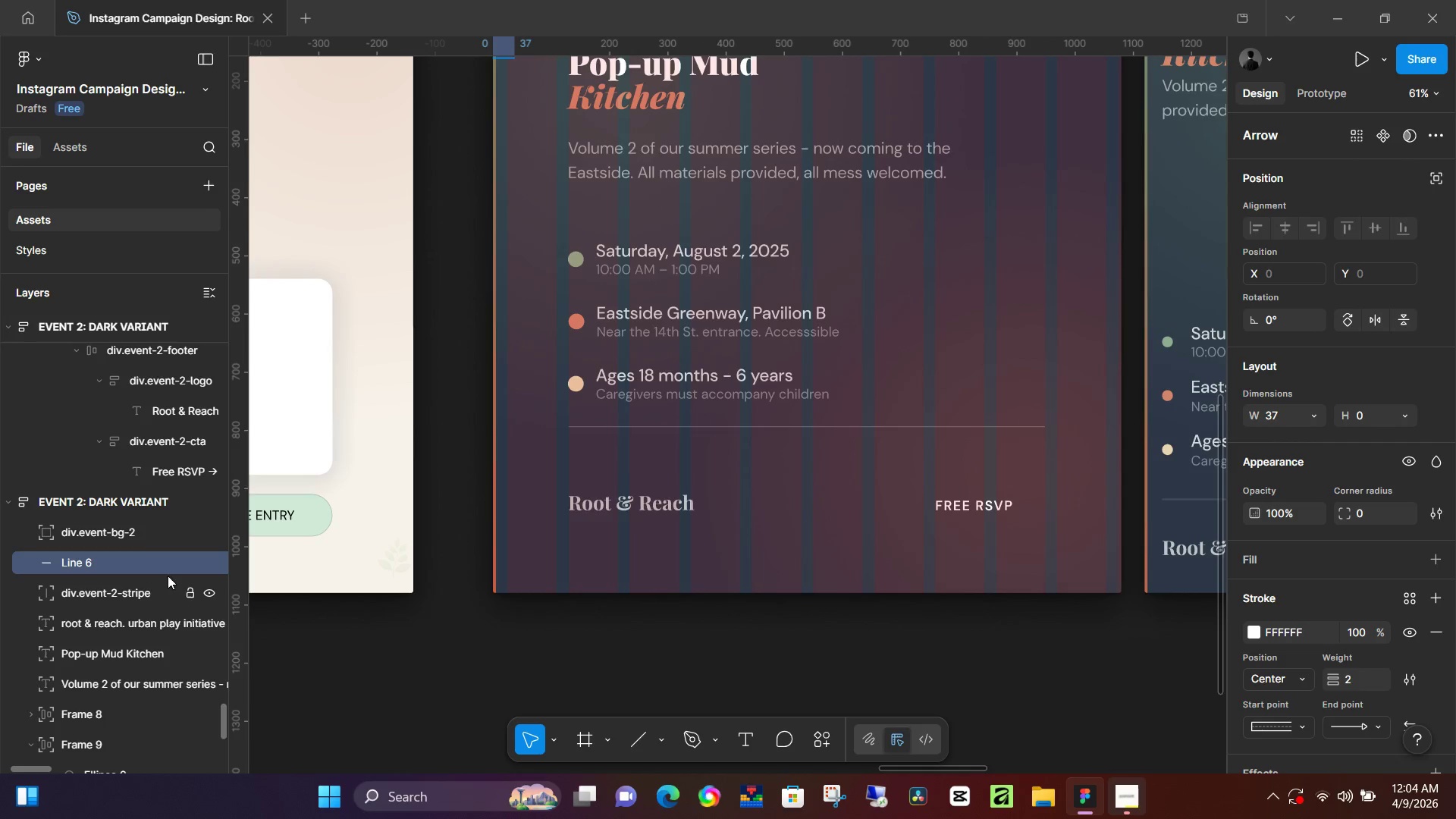 
scroll: coordinate [140, 673], scroll_direction: down, amount: 50.0
 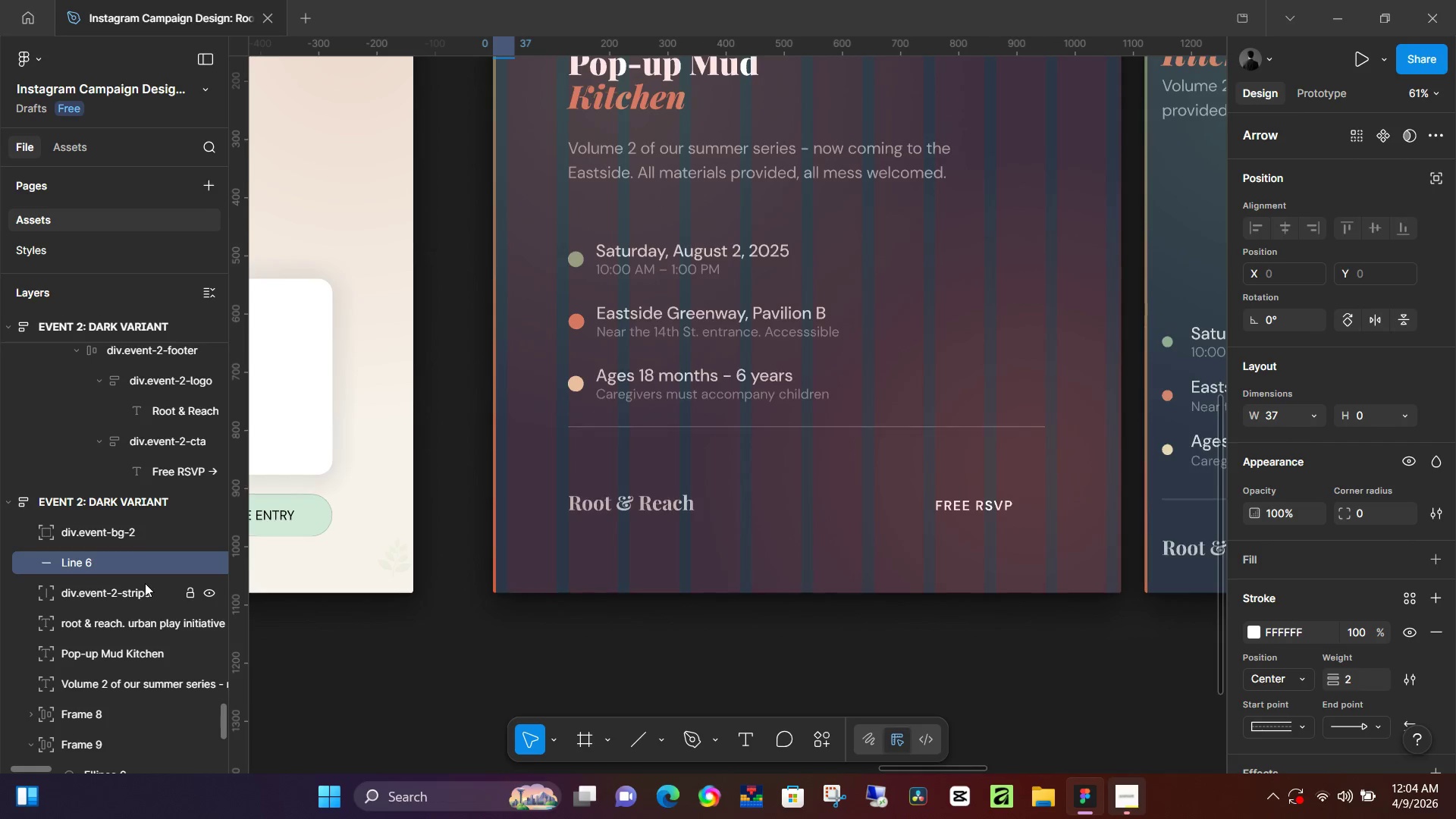 
left_click([1439, 177])
 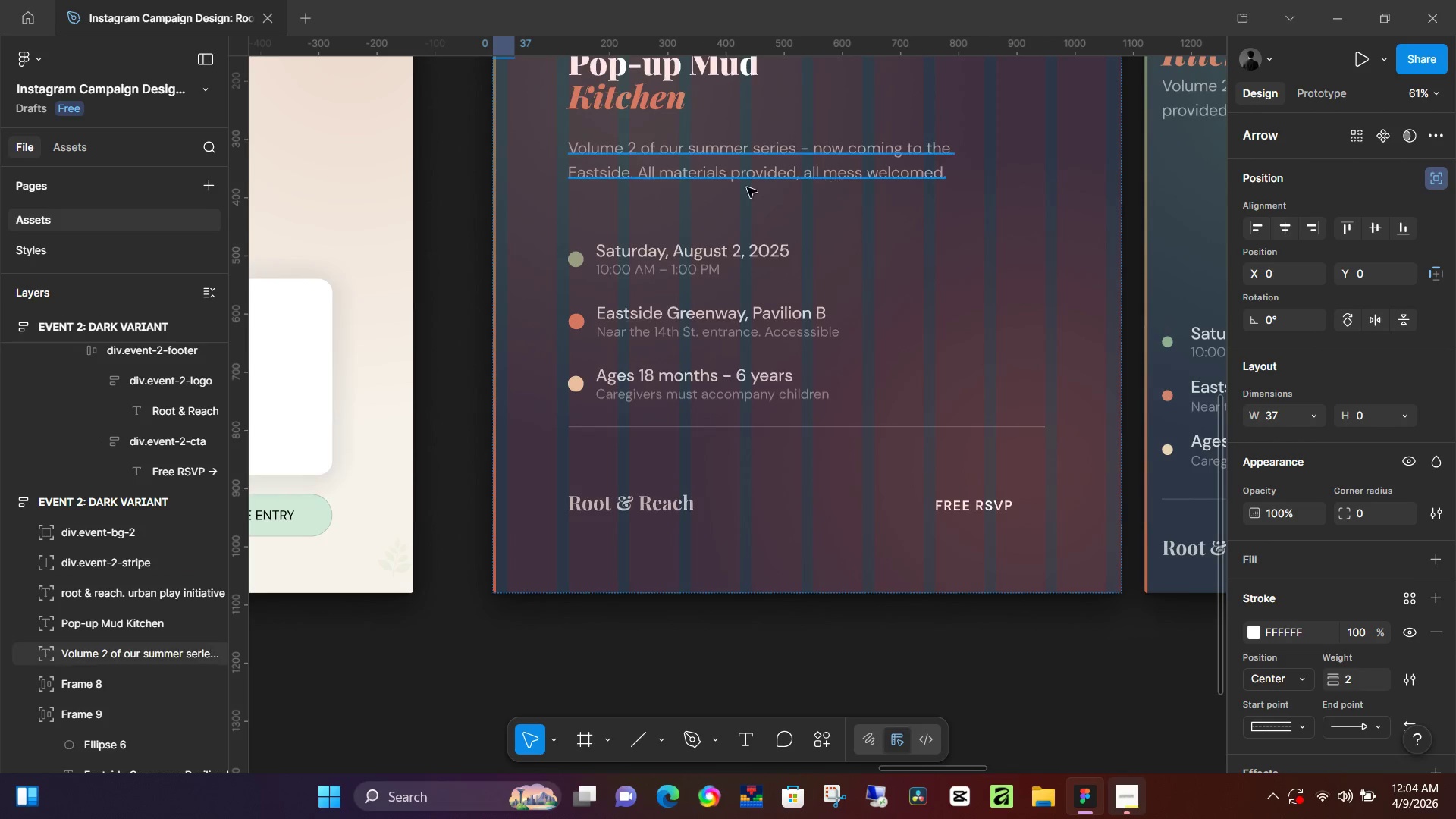 
scroll: coordinate [594, 179], scroll_direction: up, amount: 5.0
 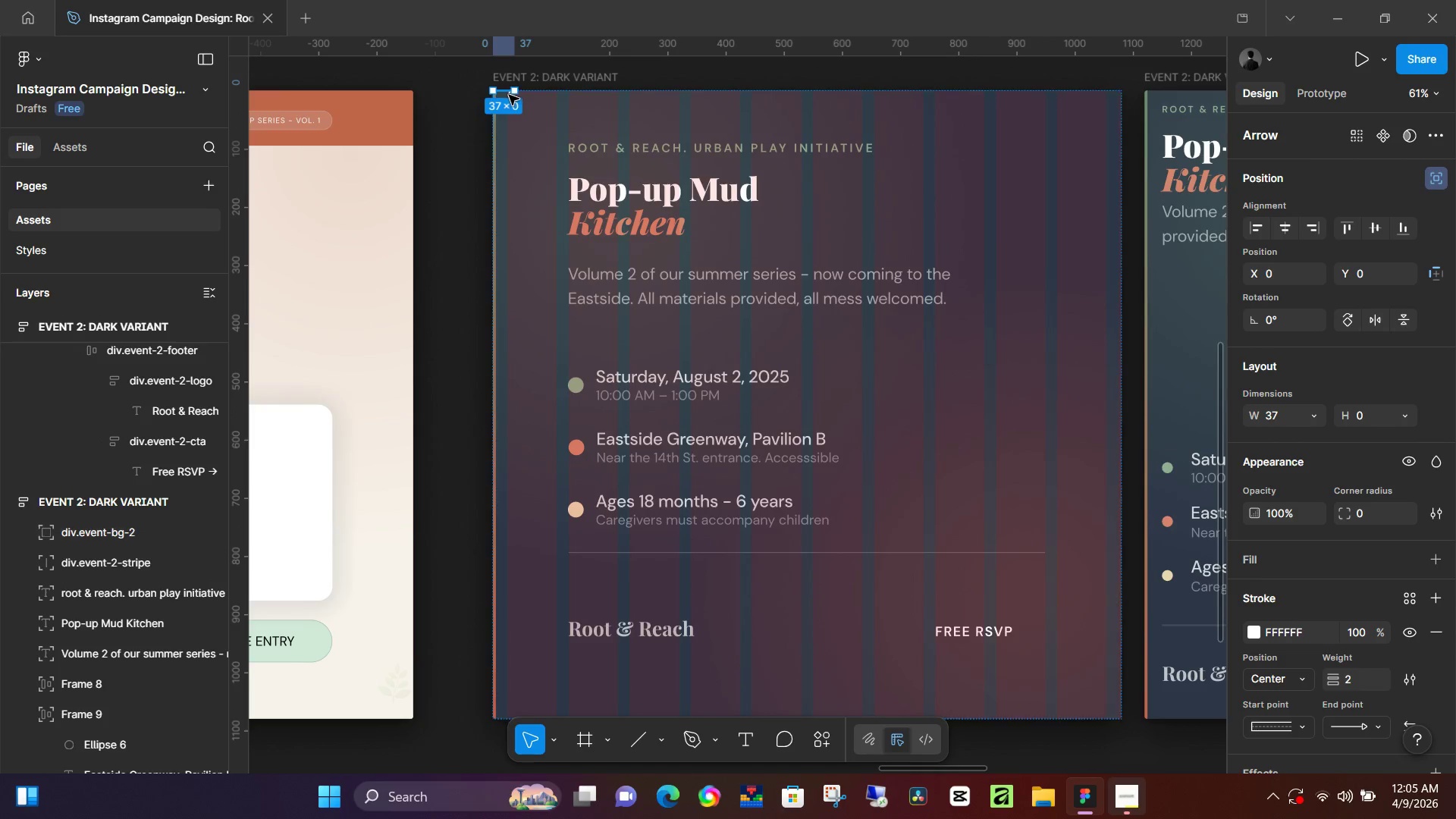 
left_click_drag(start_coordinate=[507, 93], to_coordinate=[1041, 633])
 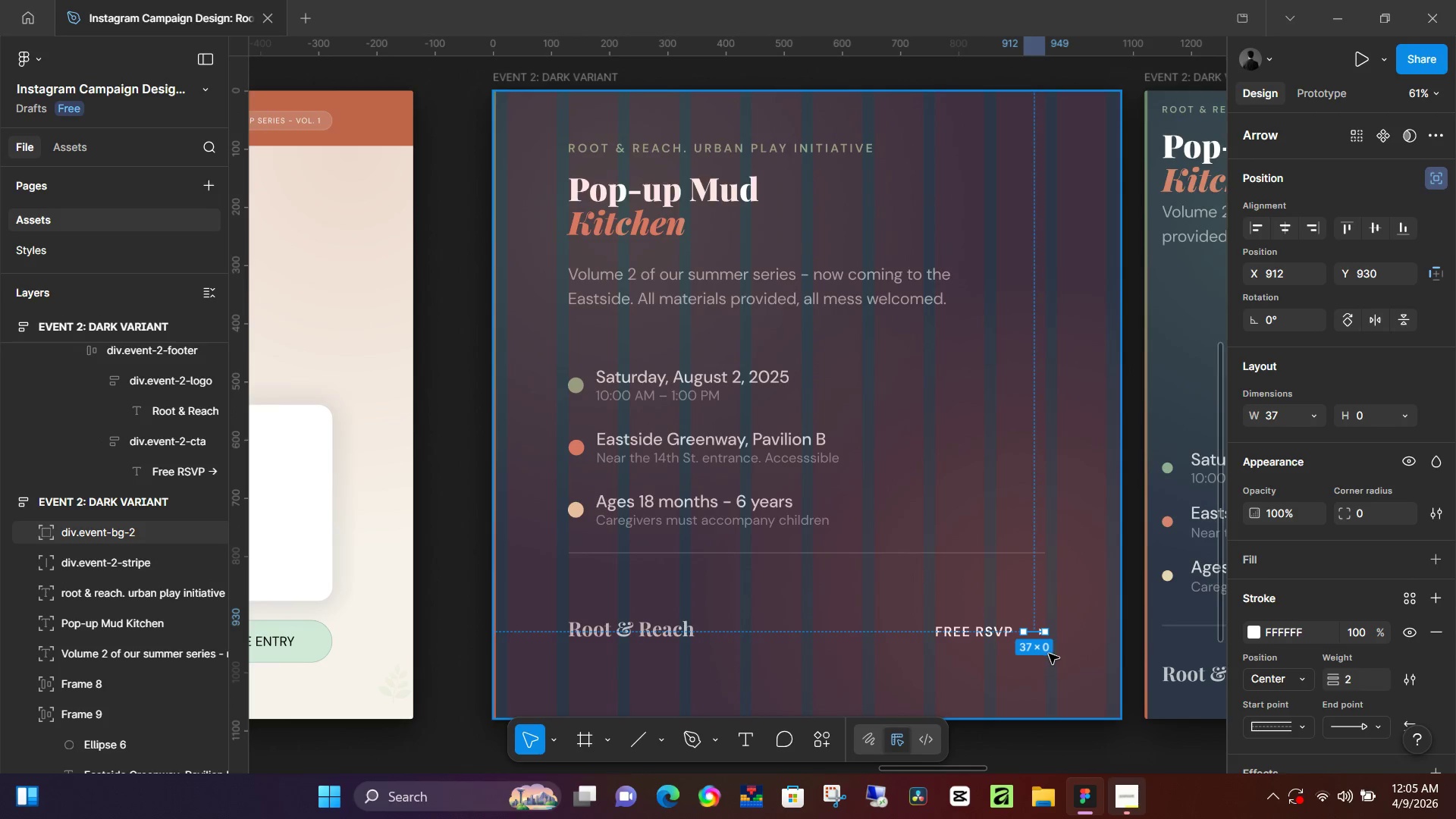 
hold_key(key=ControlLeft, duration=0.78)
scroll: coordinate [1047, 645], scroll_direction: up, amount: 7.0
 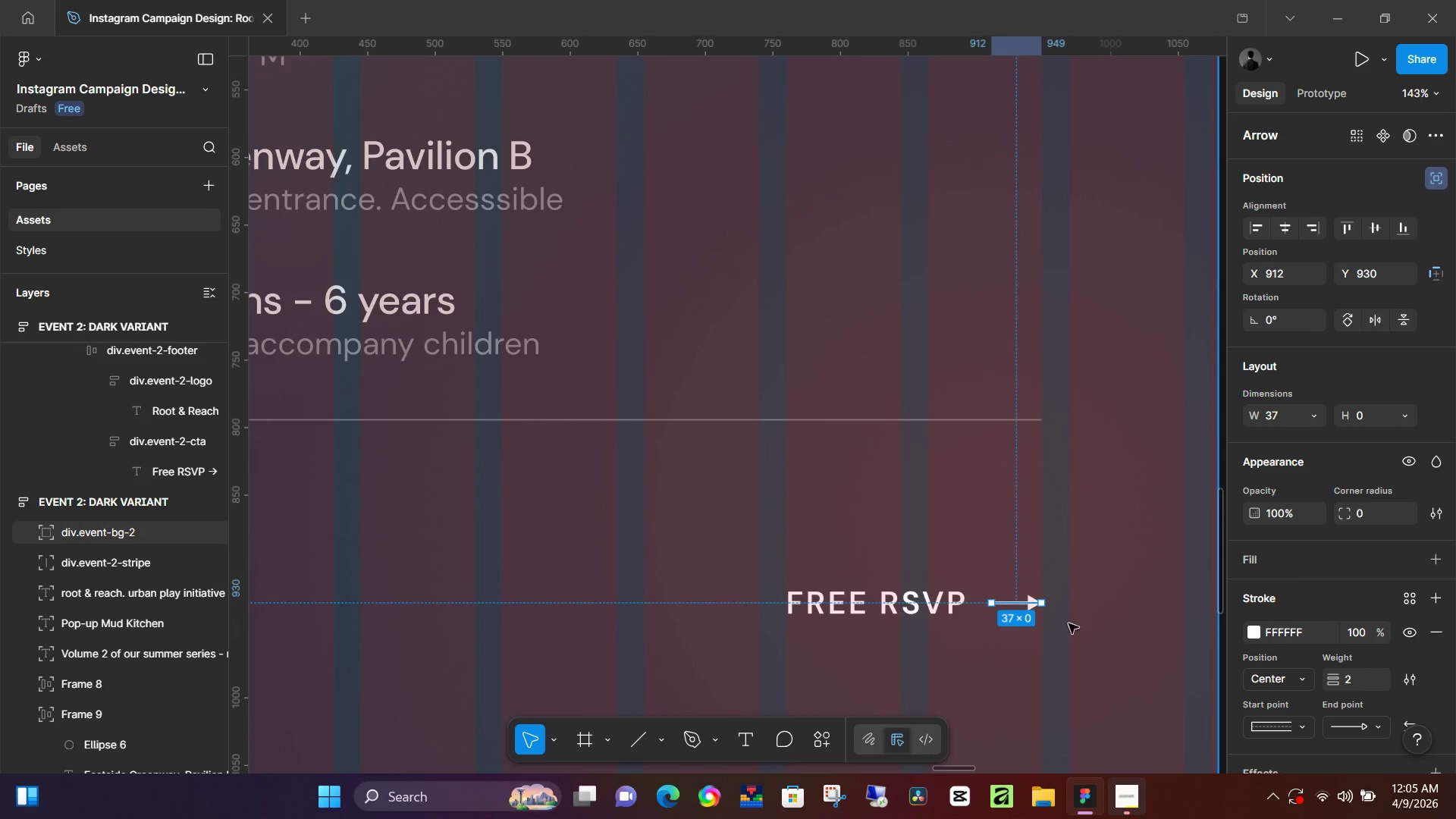 
left_click([1015, 657])
 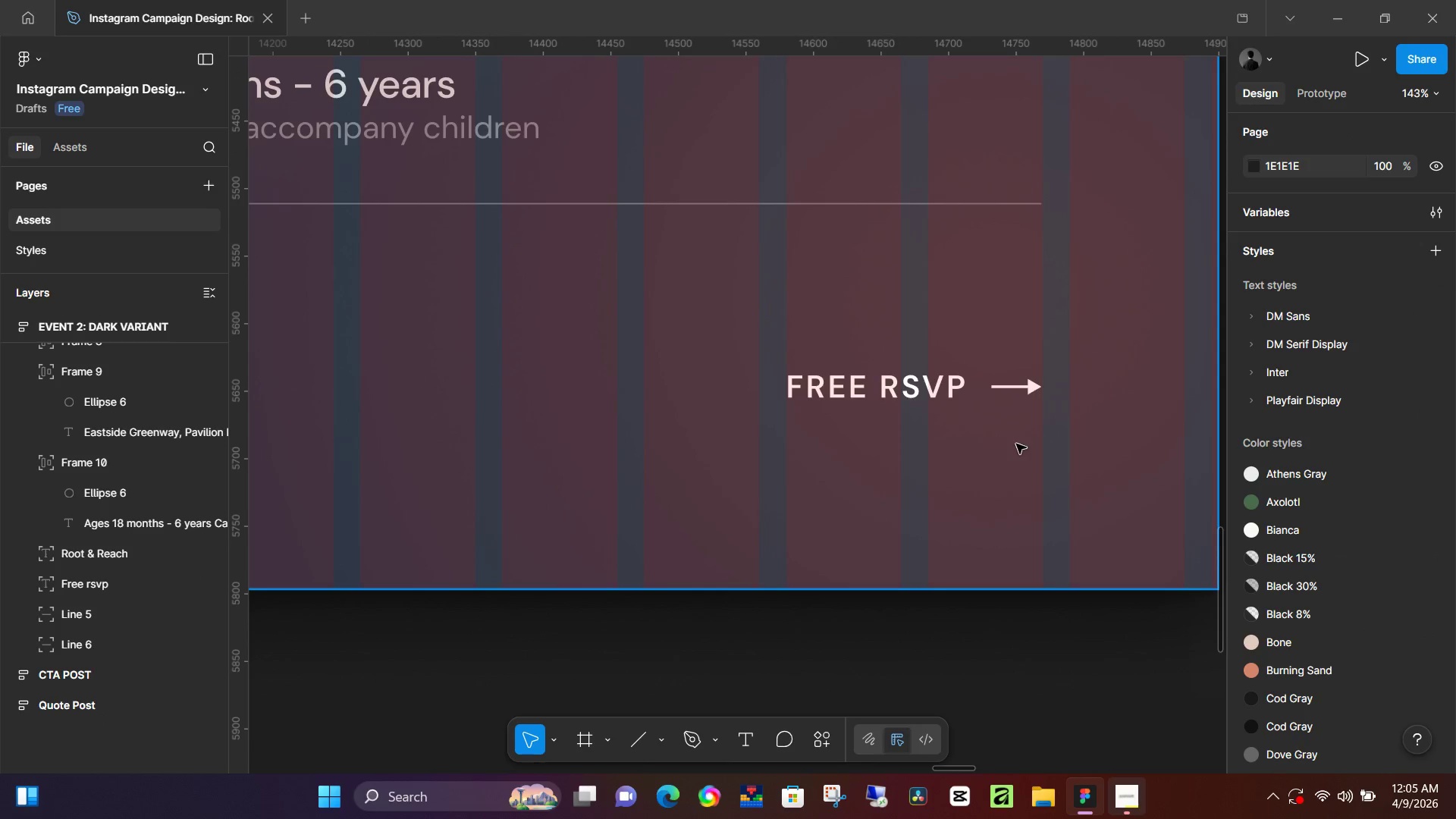 
scroll: coordinate [1106, 554], scroll_direction: down, amount: 5.0
 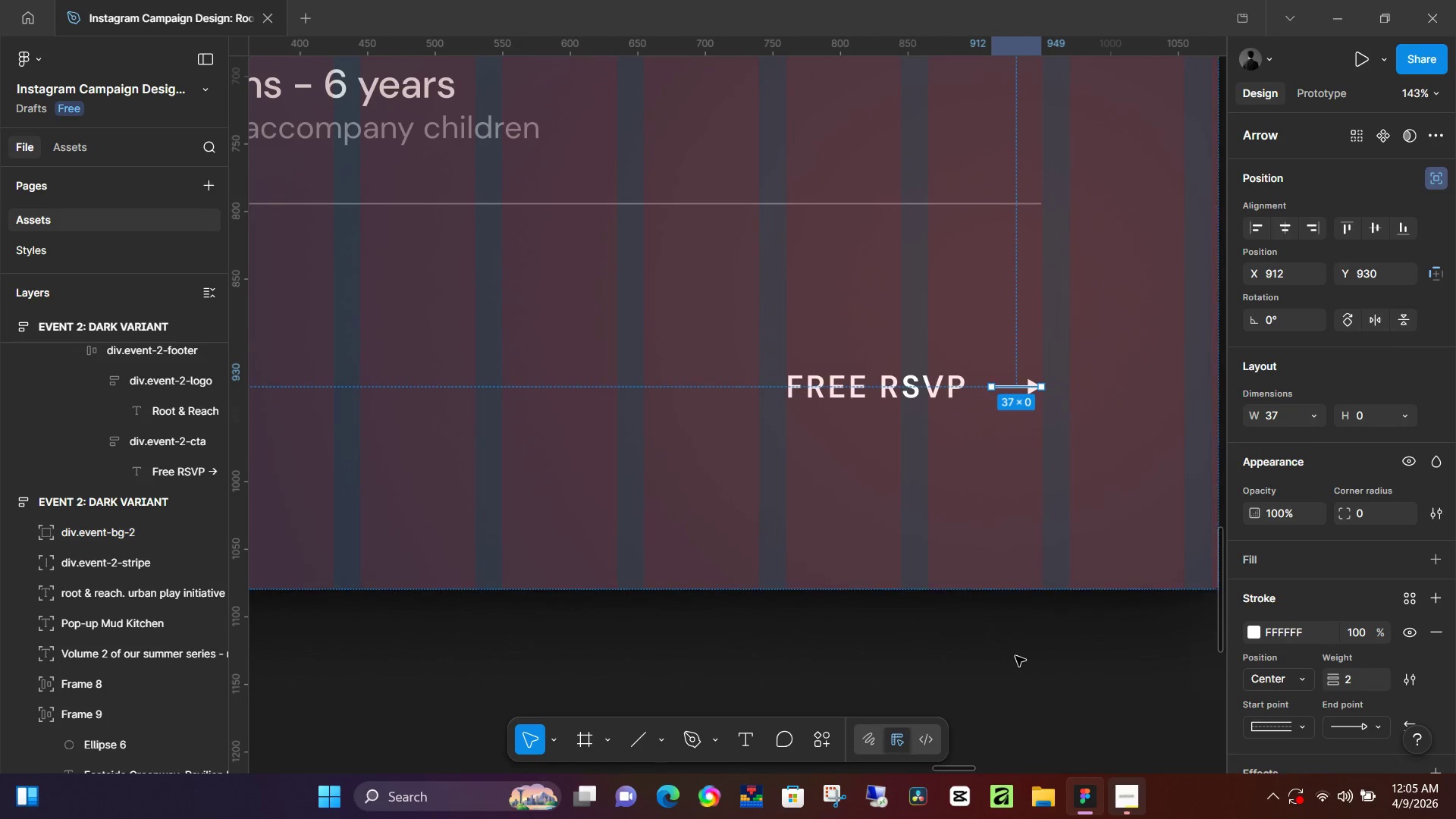 
left_click([1027, 393])
 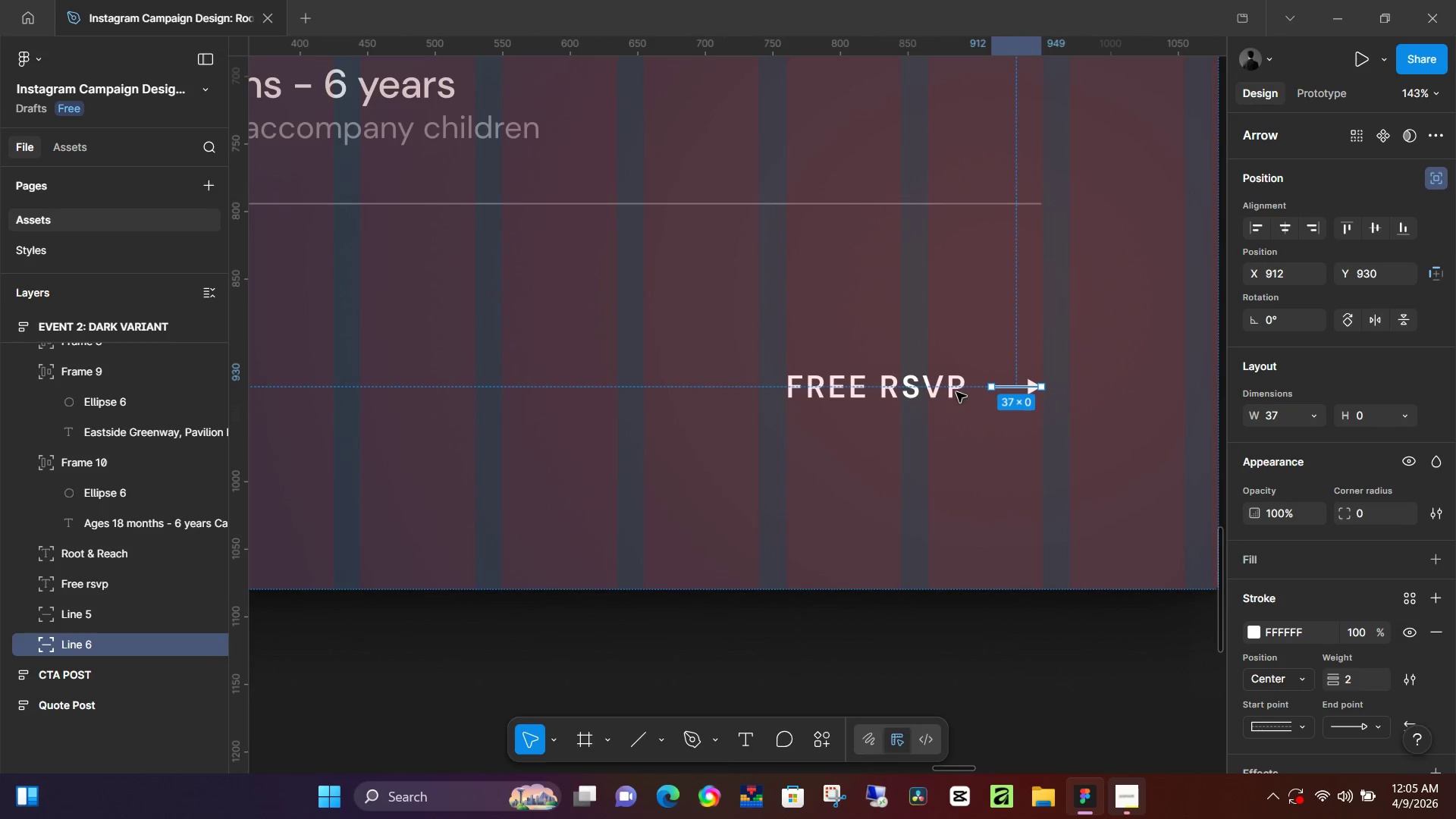 
hold_key(key=ShiftLeft, duration=1.52)
left_click([939, 394])
 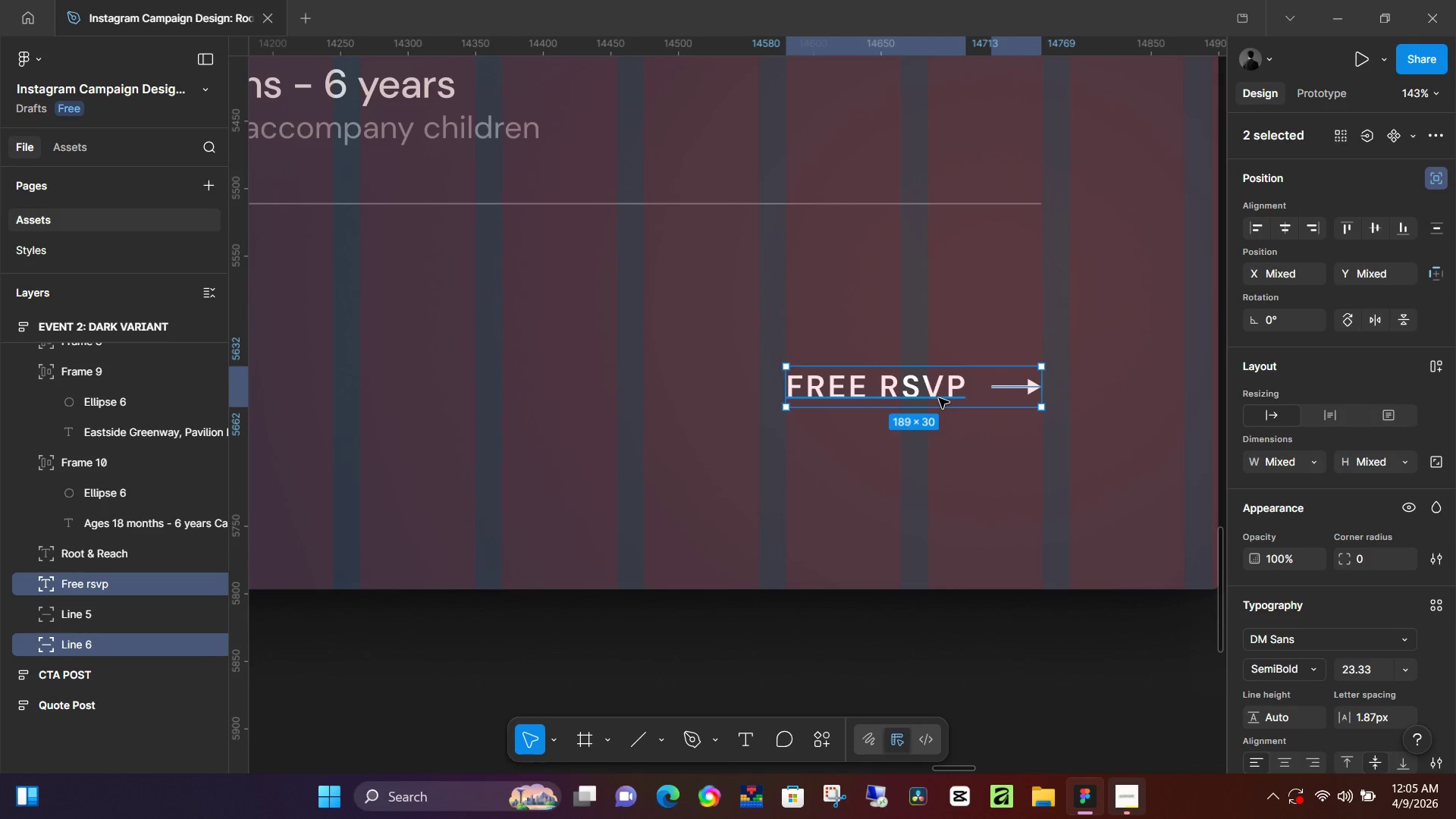 
key(Shift+A)
 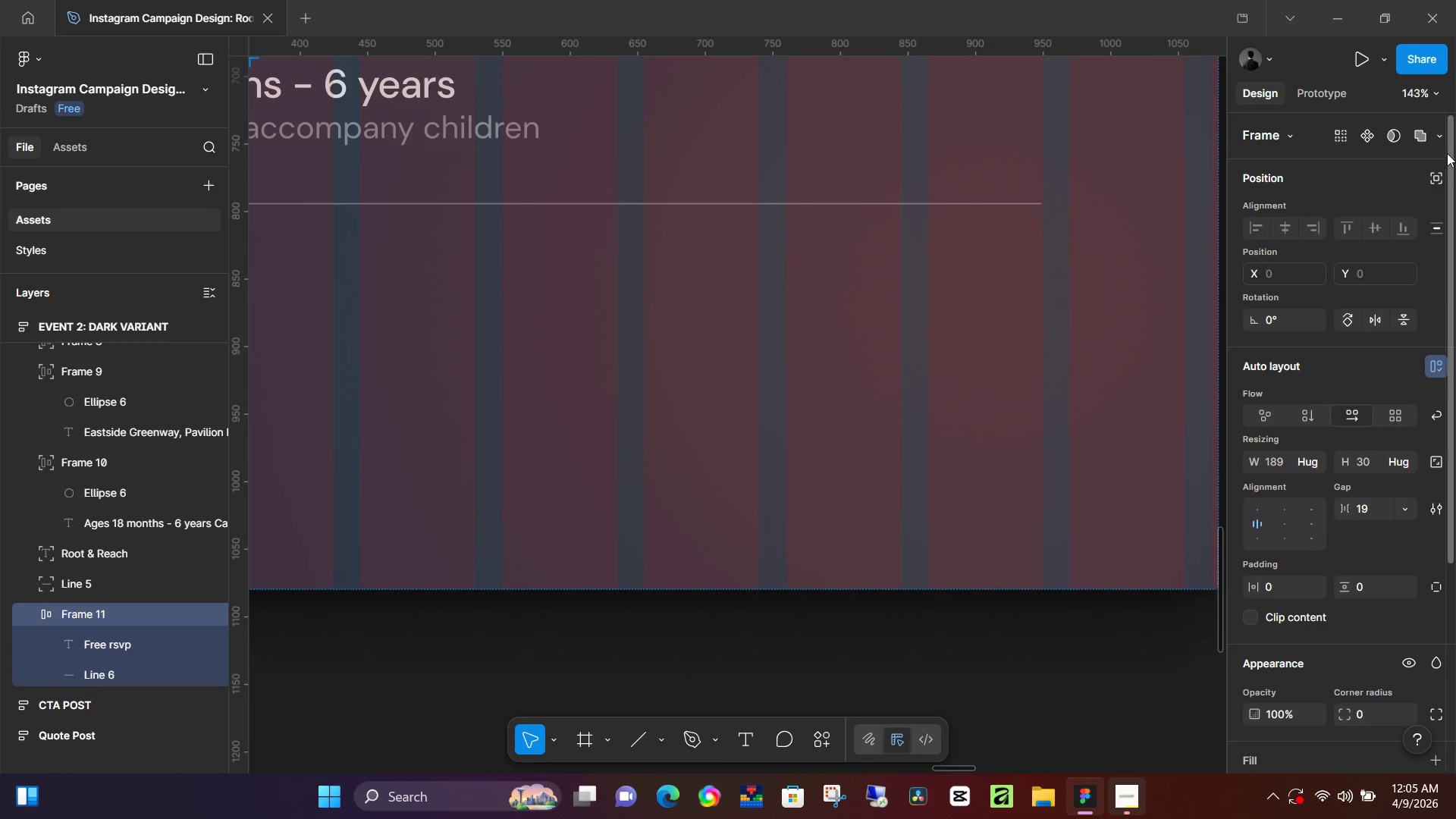 
left_click([1431, 179])
 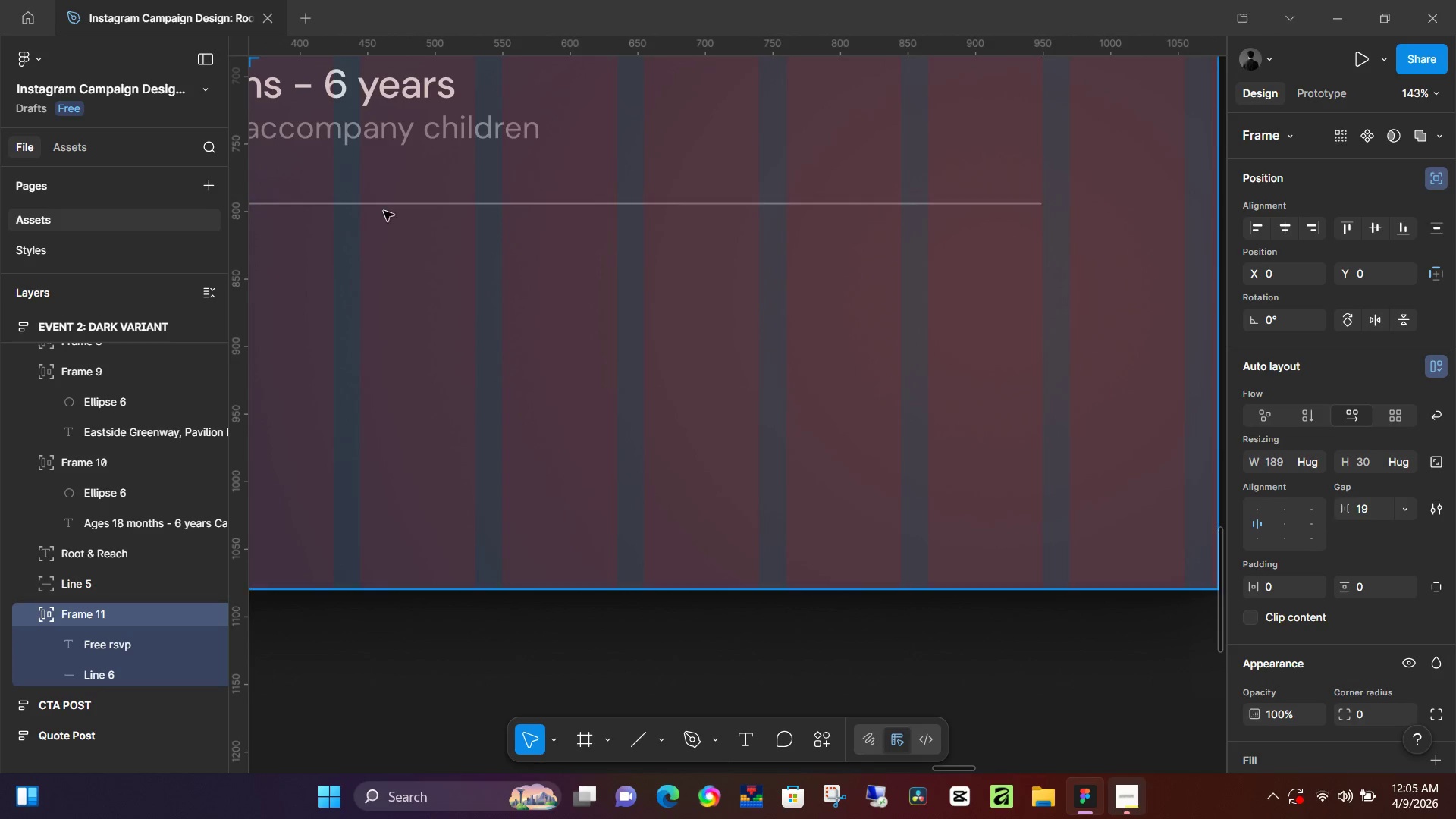 
hold_key(key=ControlLeft, duration=0.83)
scroll: coordinate [353, 246], scroll_direction: down, amount: 8.0
 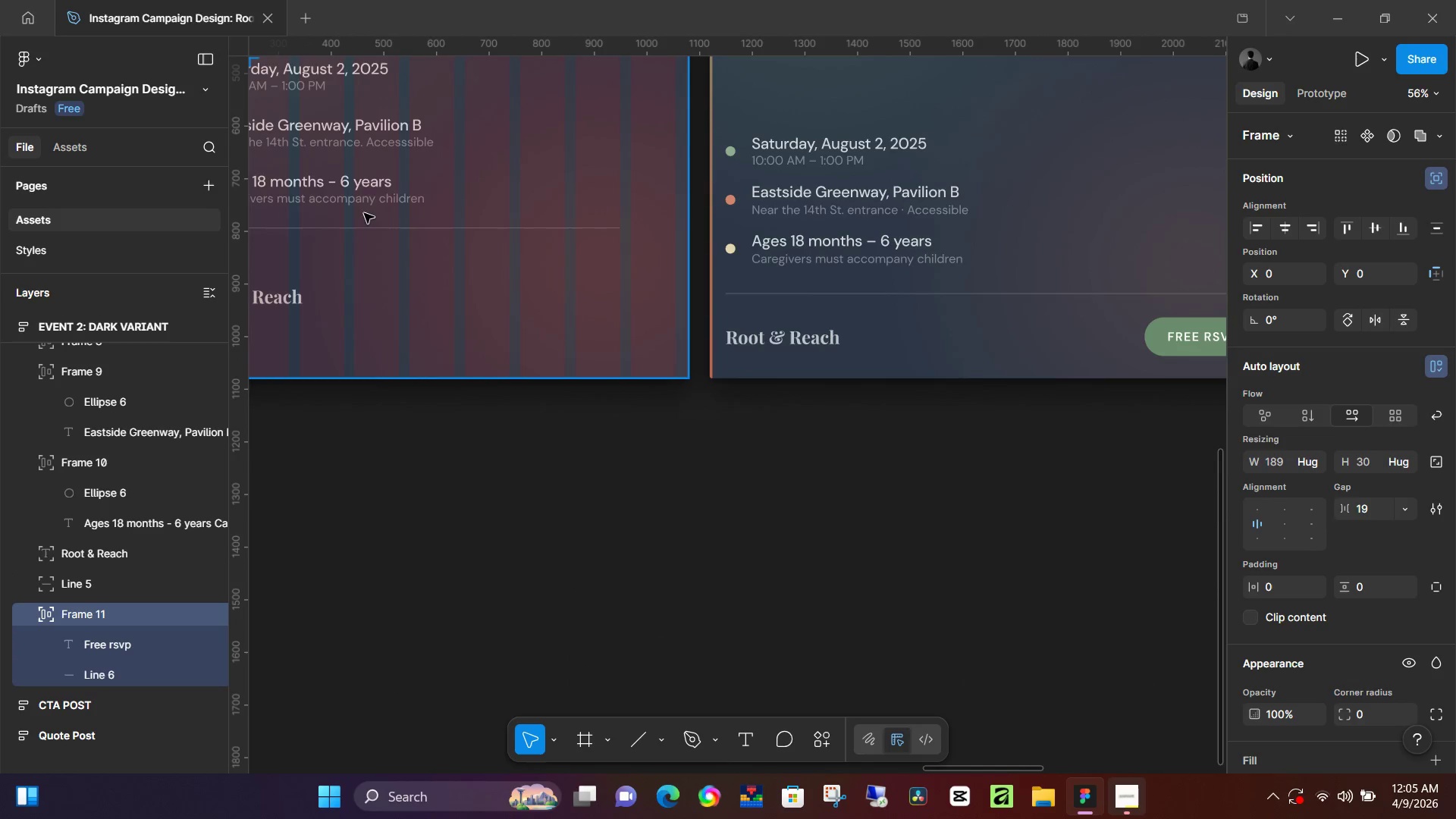 
hold_key(key=Space, duration=0.78)
 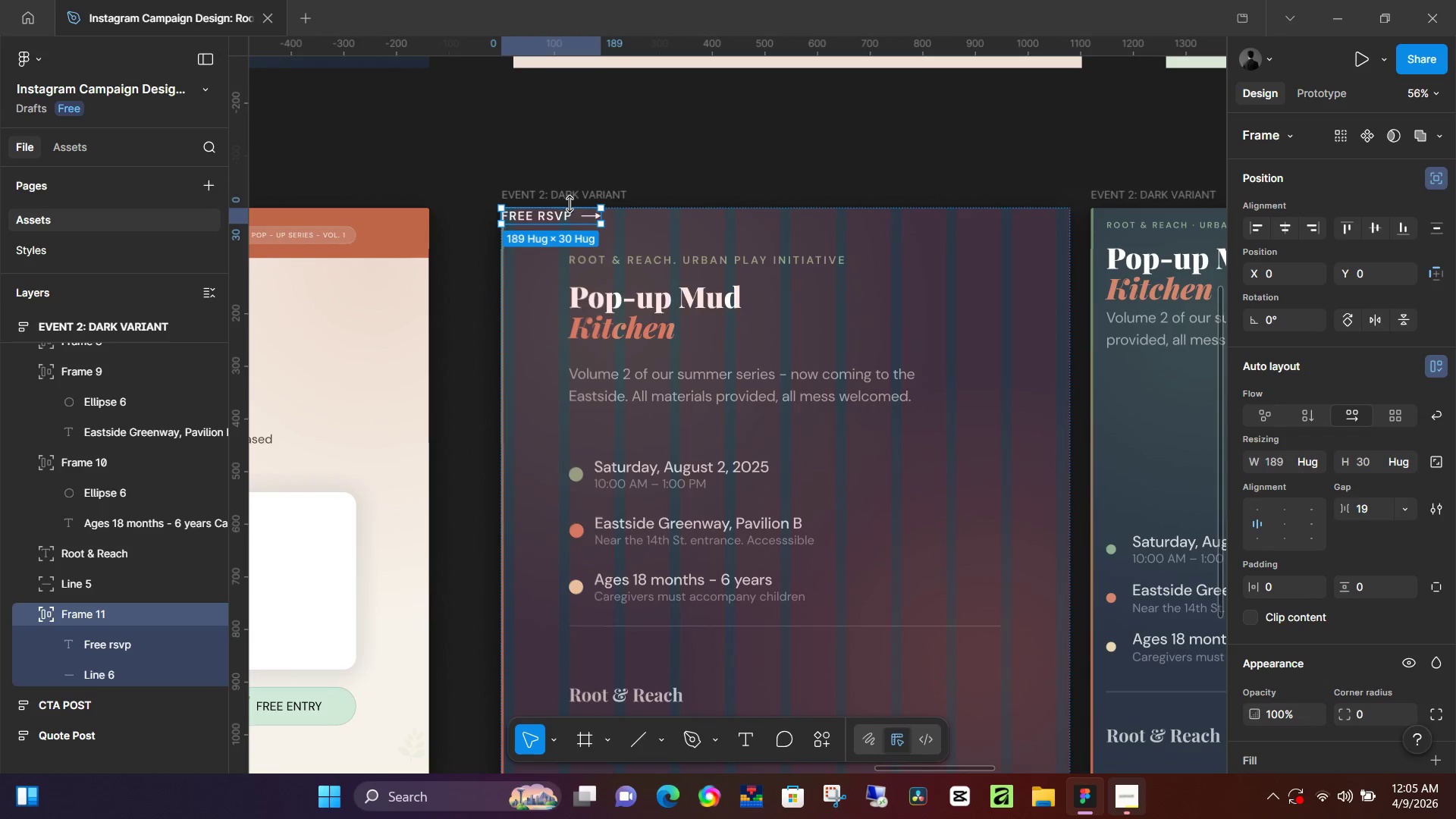 
left_click_drag(start_coordinate=[368, 168], to_coordinate=[749, 567])
 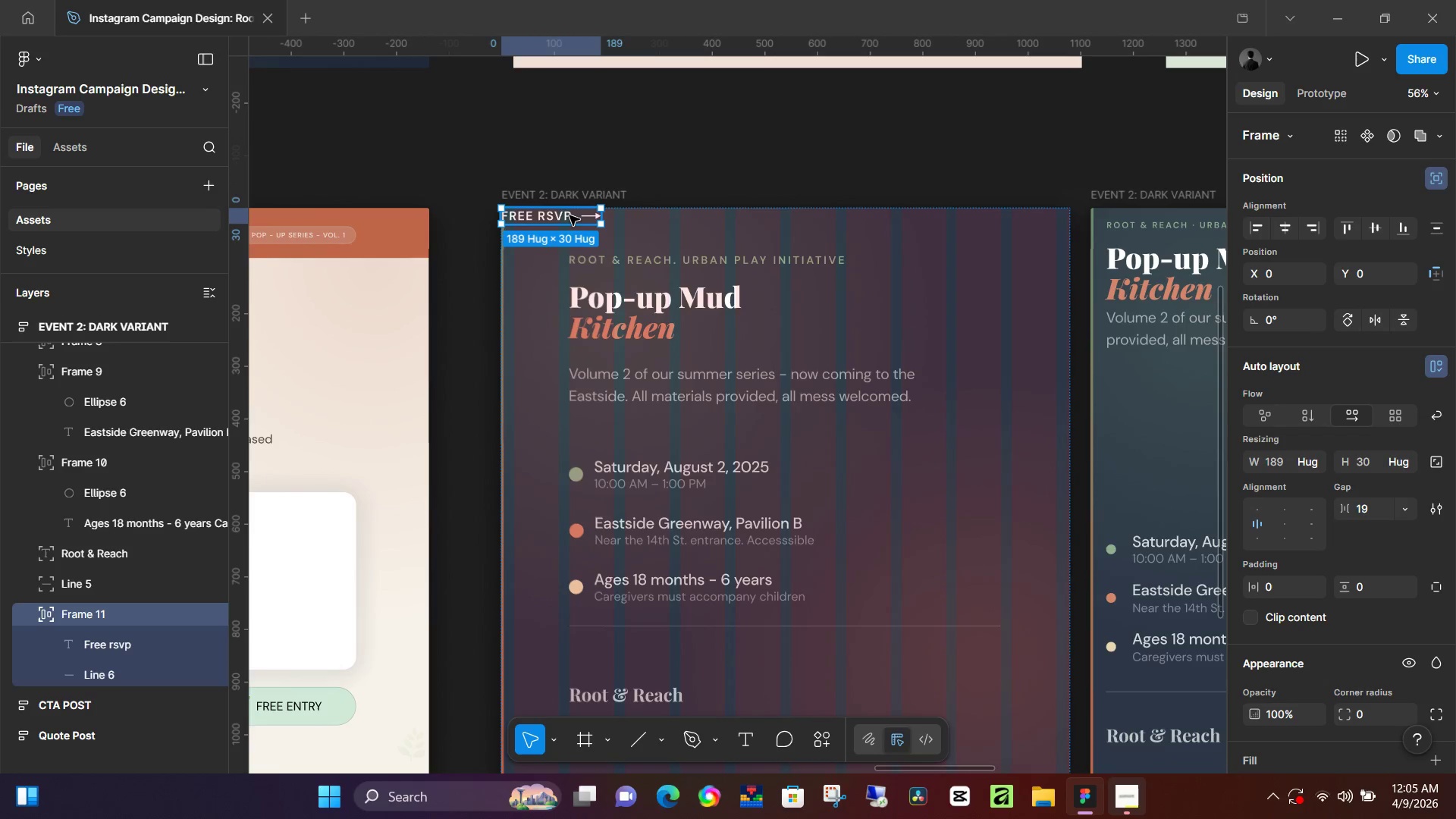 
left_click_drag(start_coordinate=[570, 215], to_coordinate=[958, 645])
 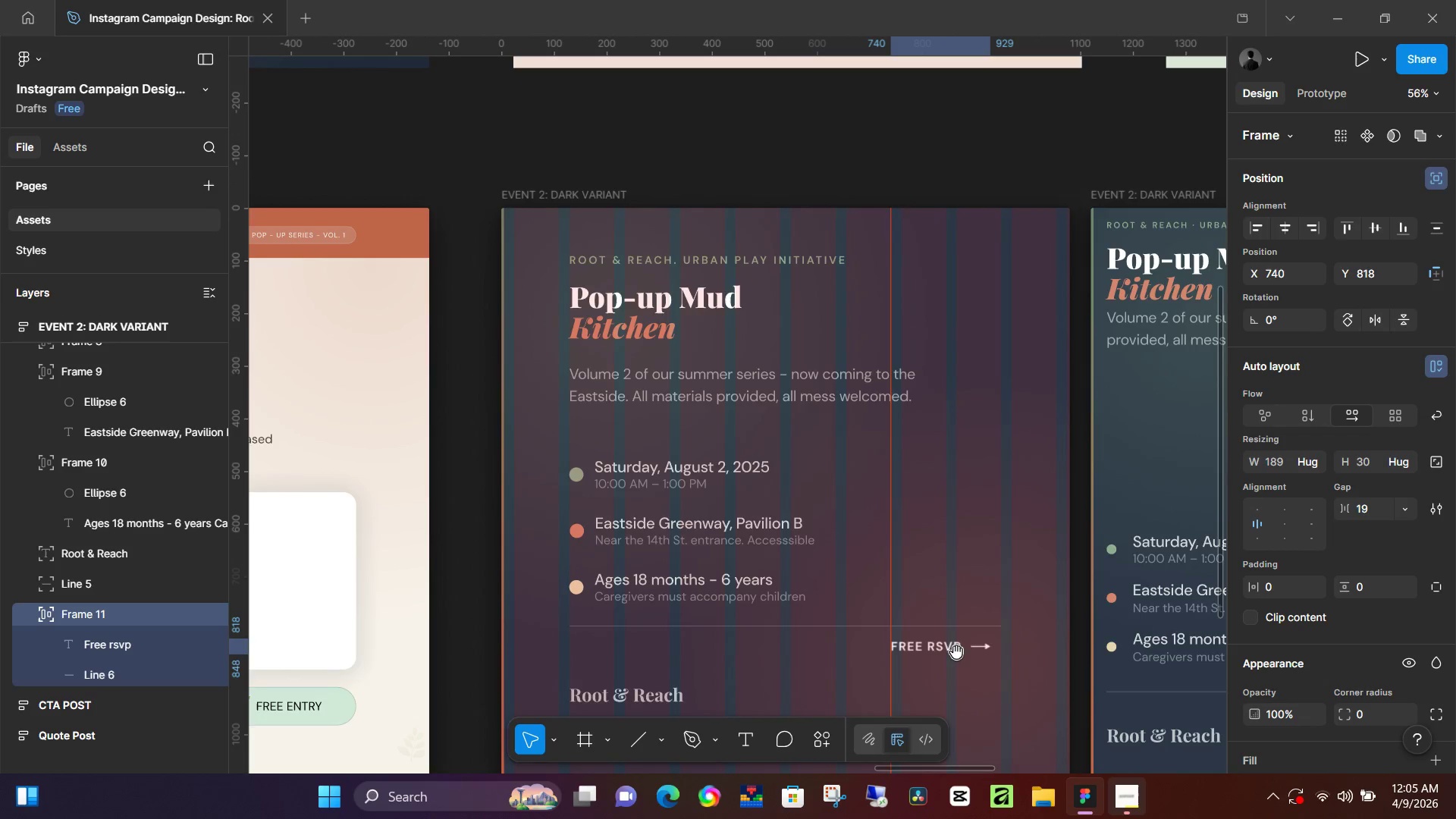 
hold_key(key=Space, duration=0.64)
 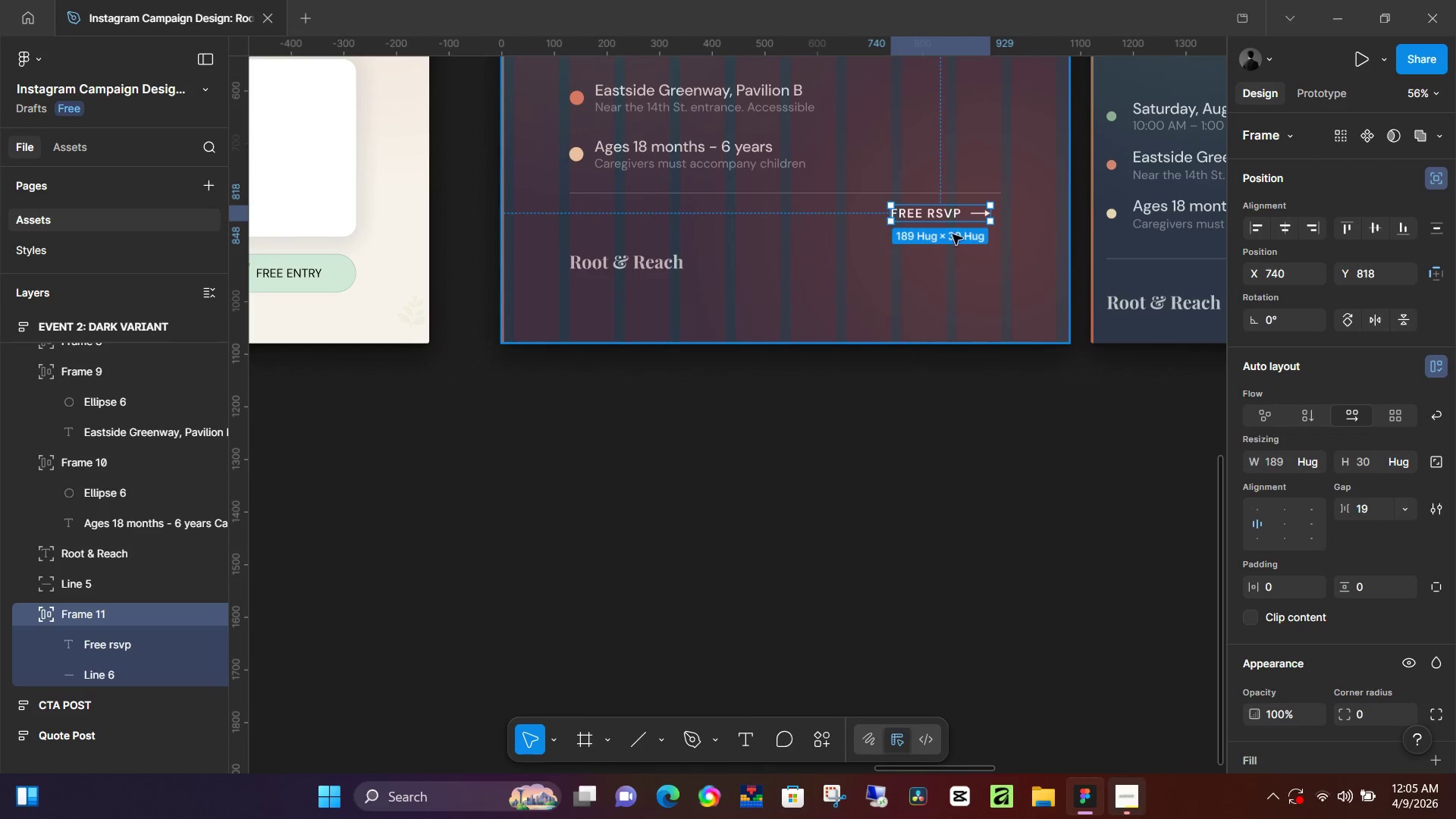 
scroll: coordinate [954, 581], scroll_direction: down, amount: 6.0
 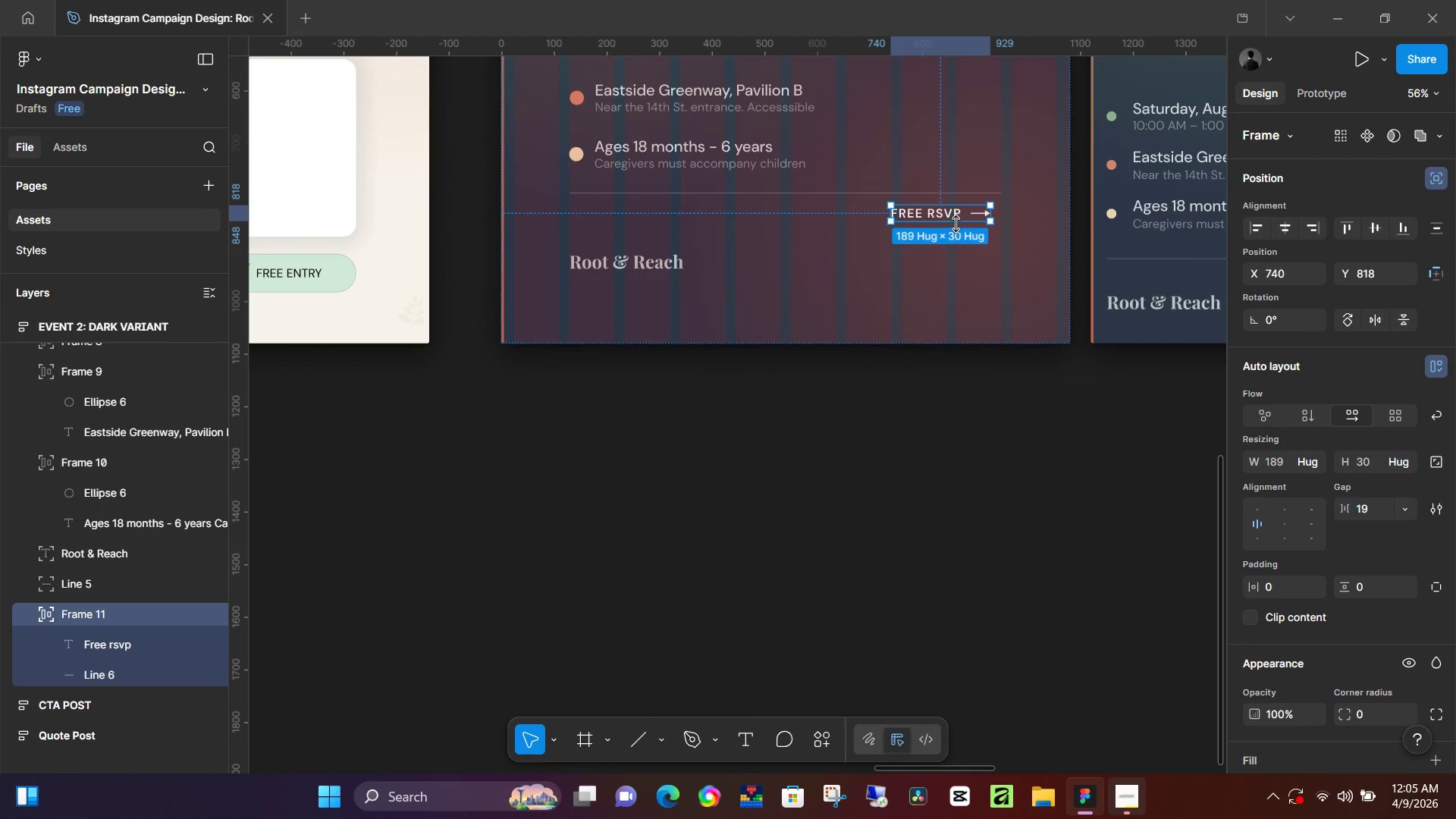 
left_click_drag(start_coordinate=[956, 223], to_coordinate=[965, 287])
 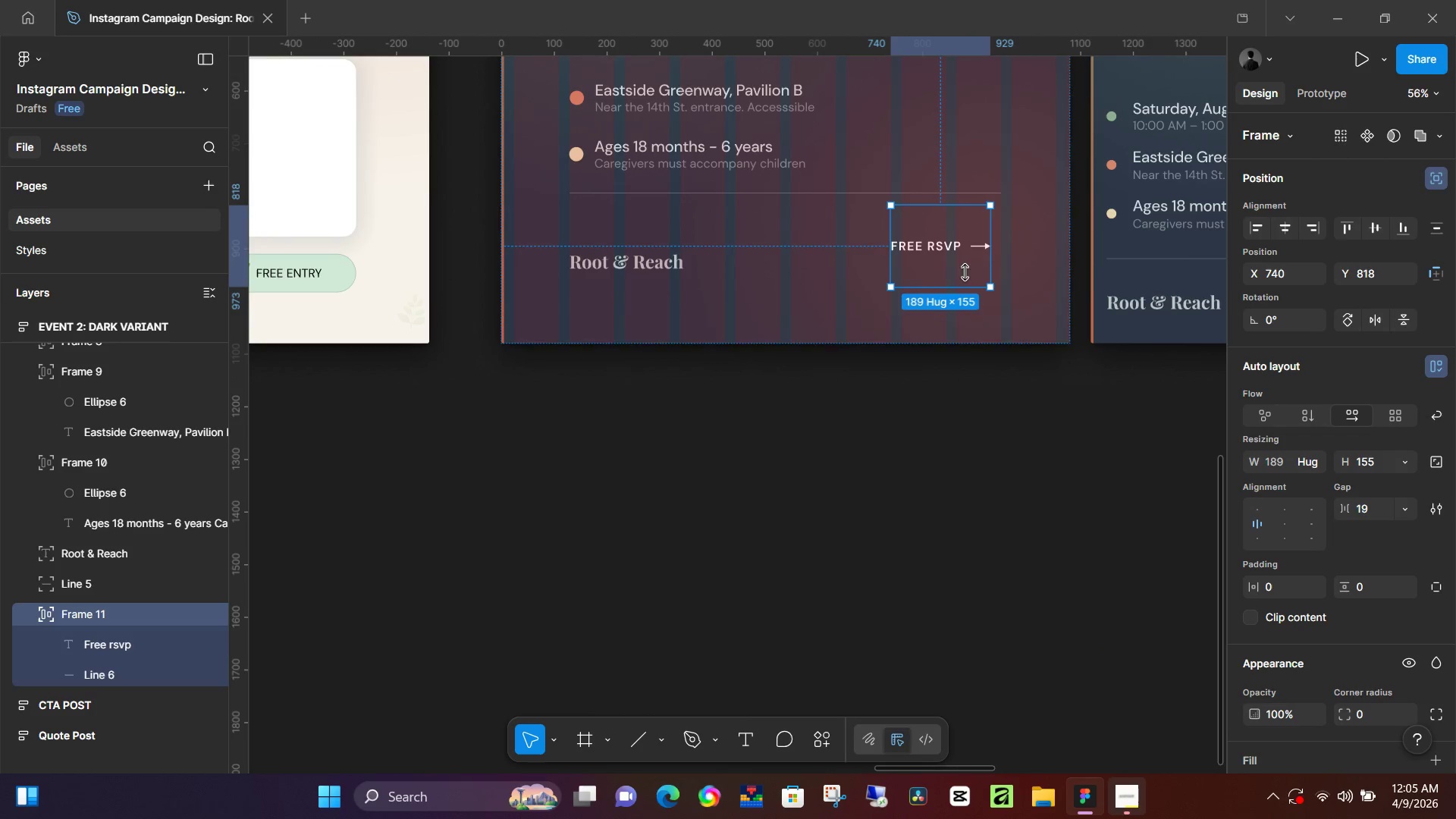 
key(Control+Z)
 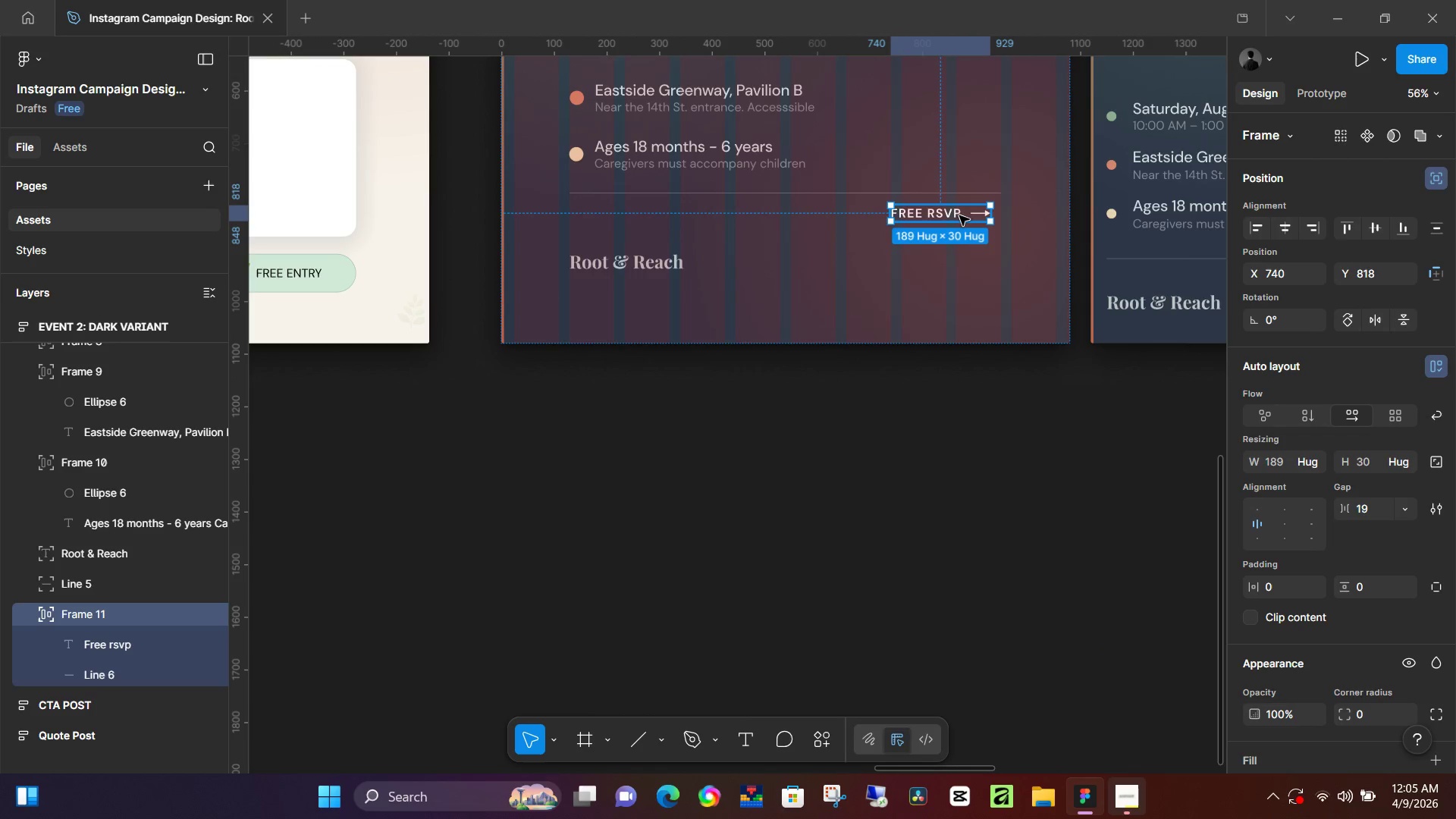 
left_click_drag(start_coordinate=[959, 215], to_coordinate=[971, 268])
 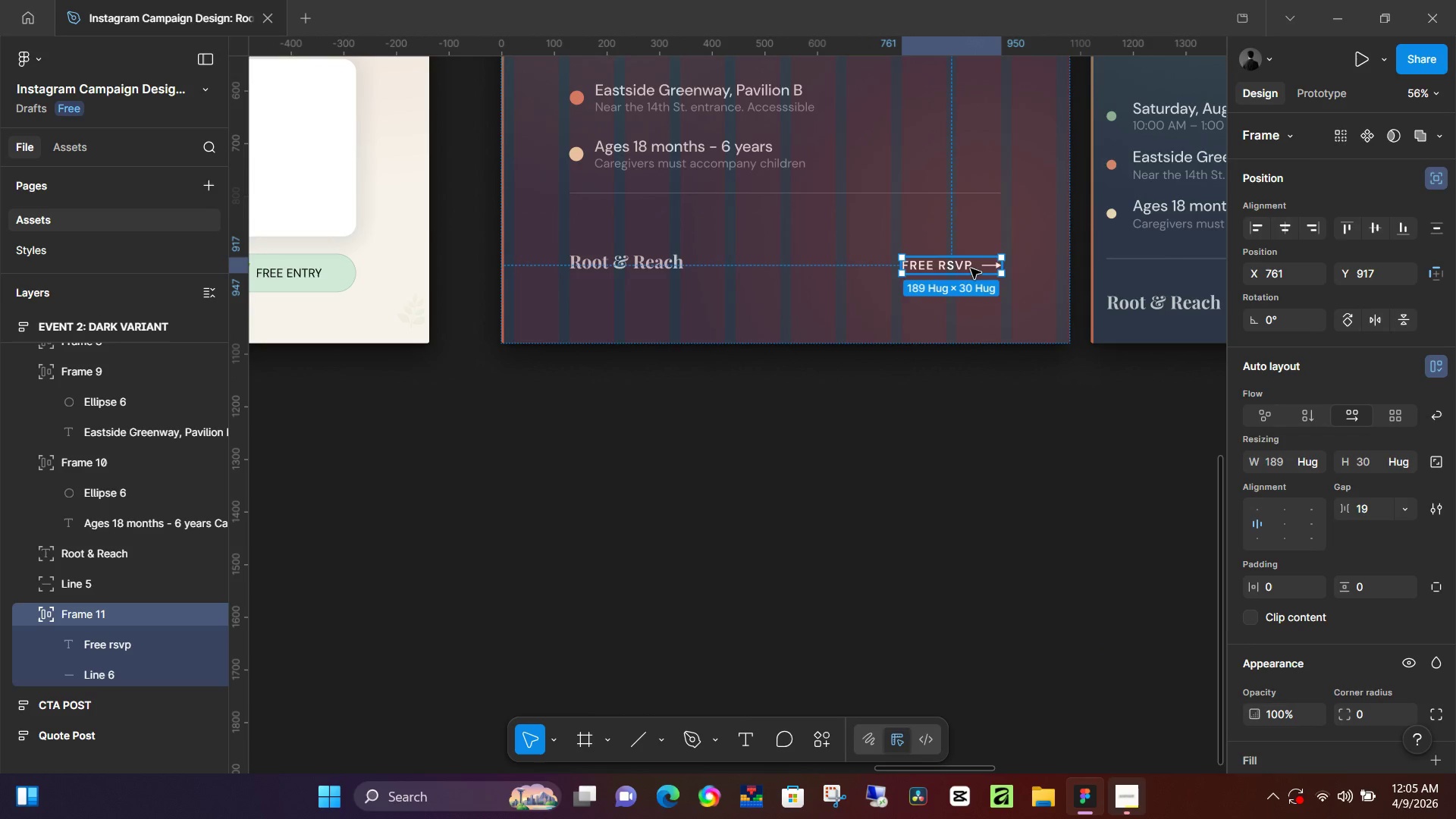 
key(ArrowLeft)
 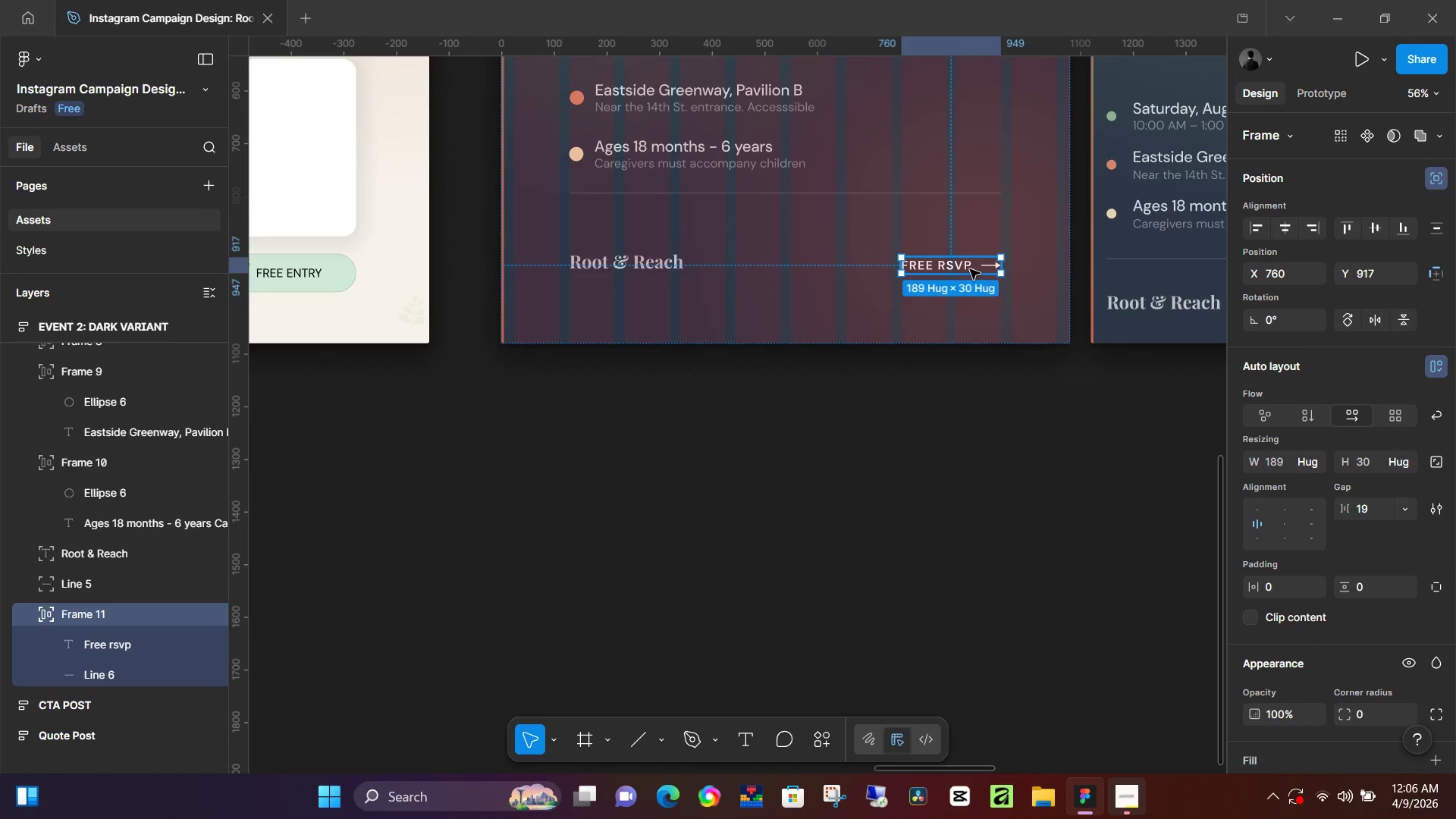 
wait(59.88)
 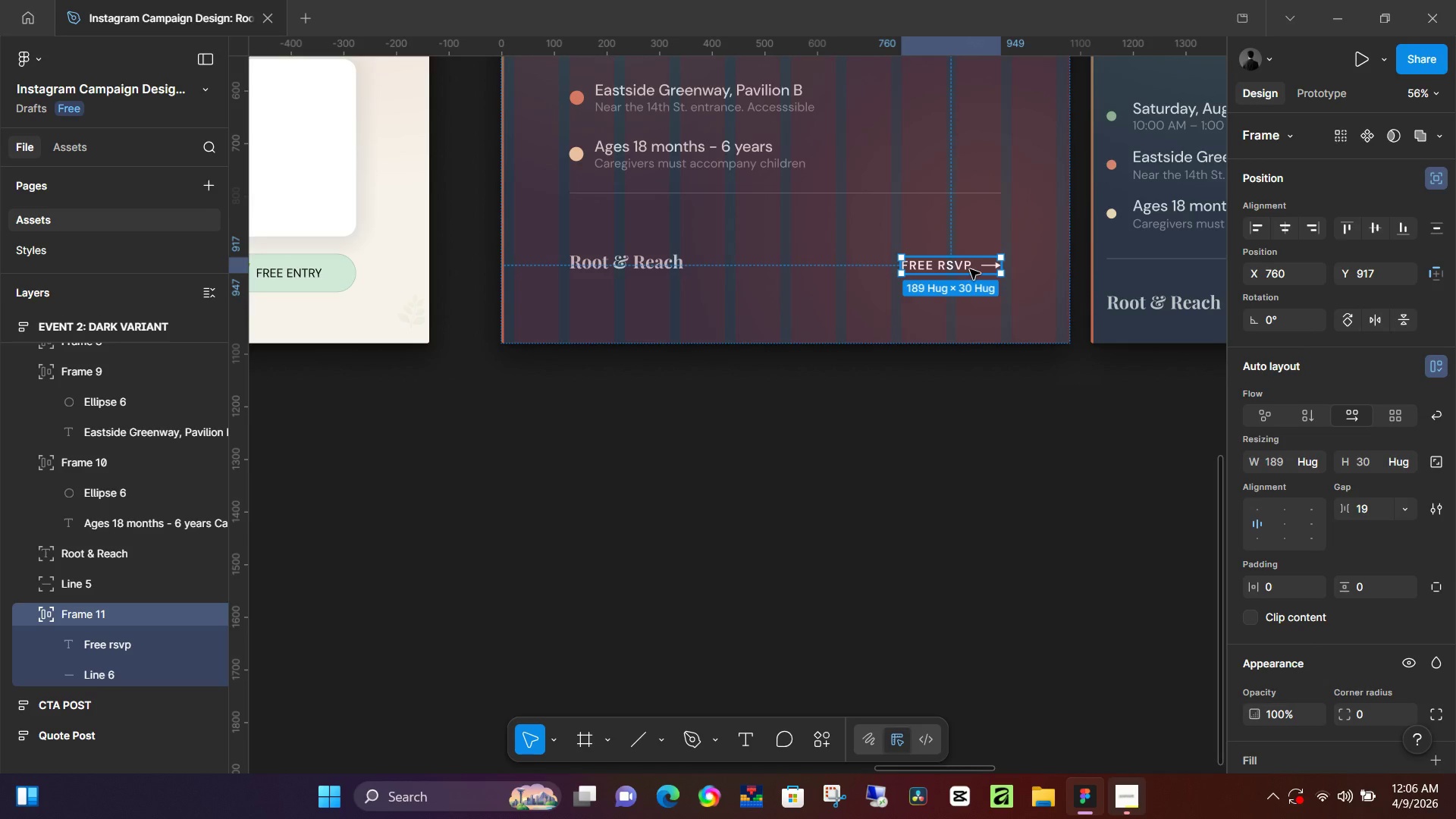 
left_click_drag(start_coordinate=[900, 265], to_coordinate=[876, 267])
 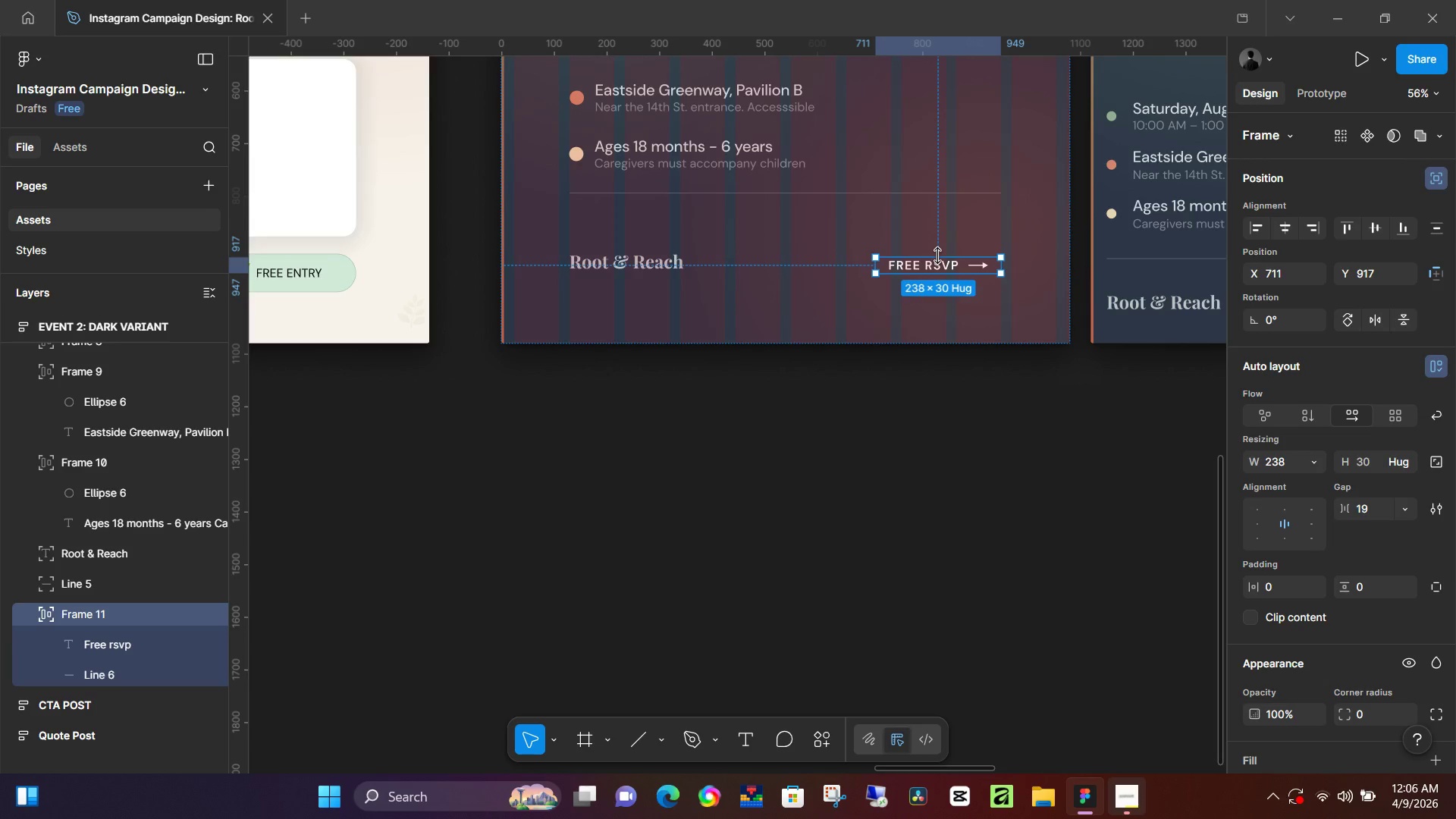 
left_click_drag(start_coordinate=[938, 256], to_coordinate=[947, 244])
 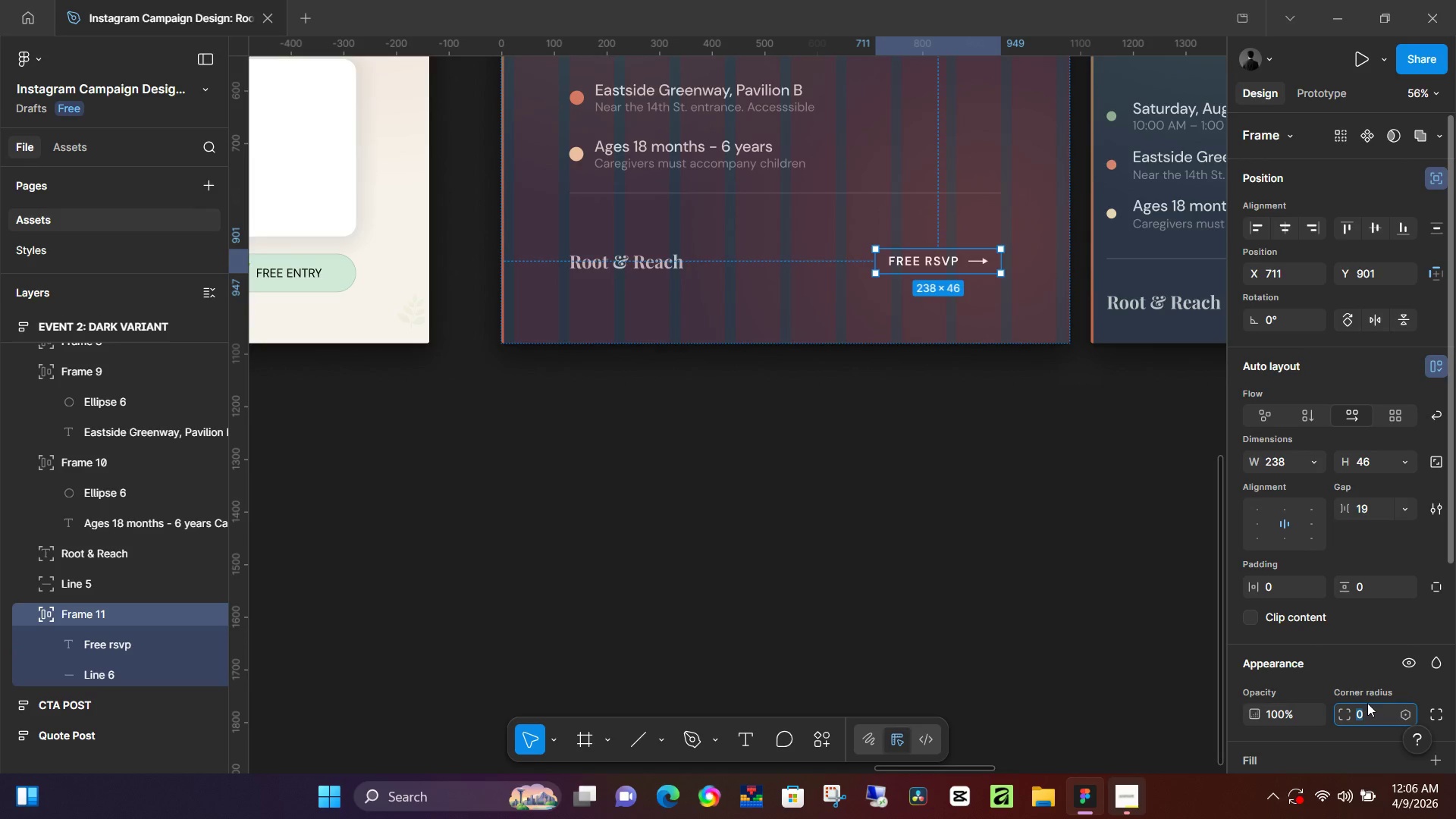 
type(2)
key(Backspace)
type(30)
 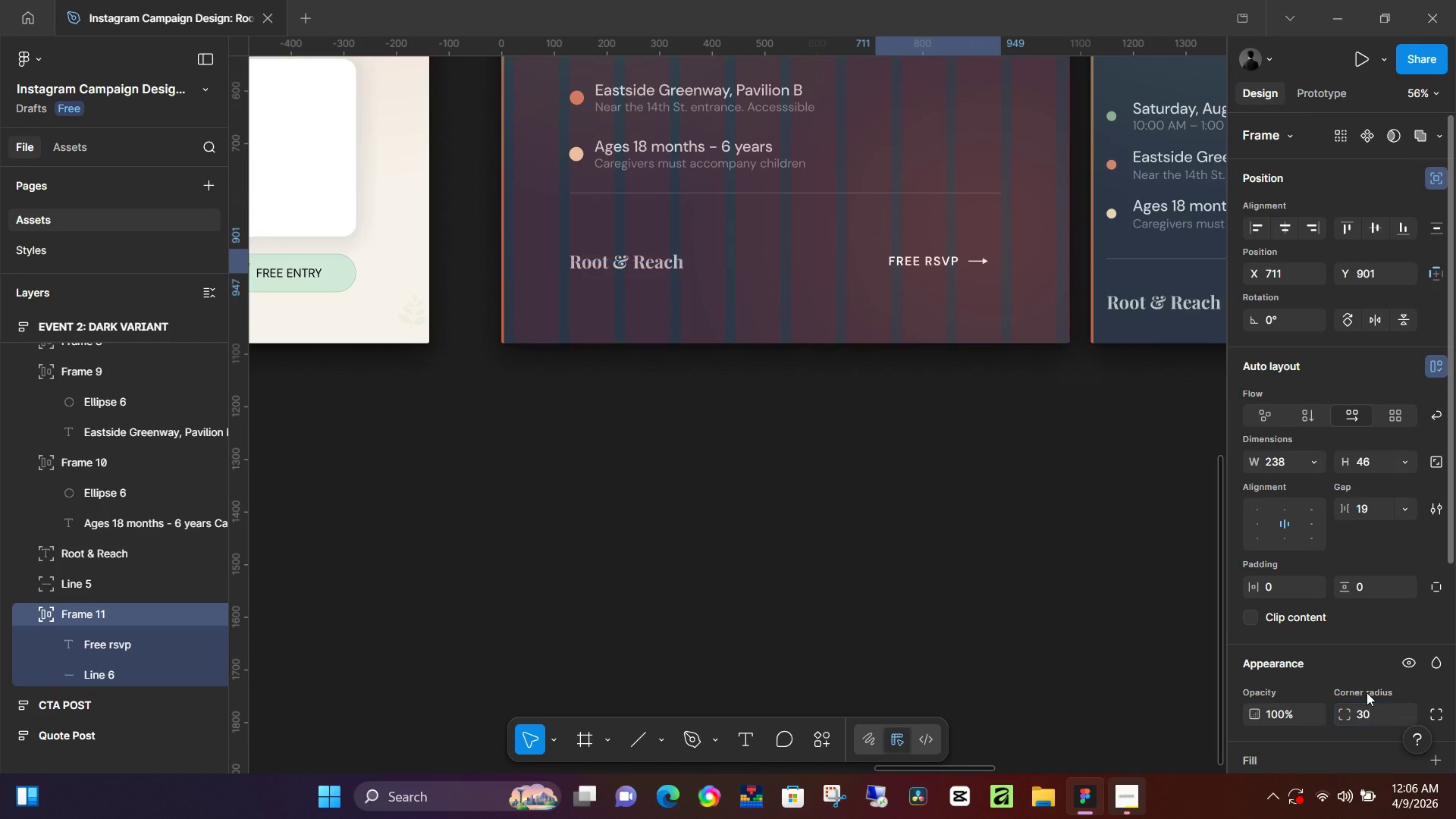 
key(Enter)
 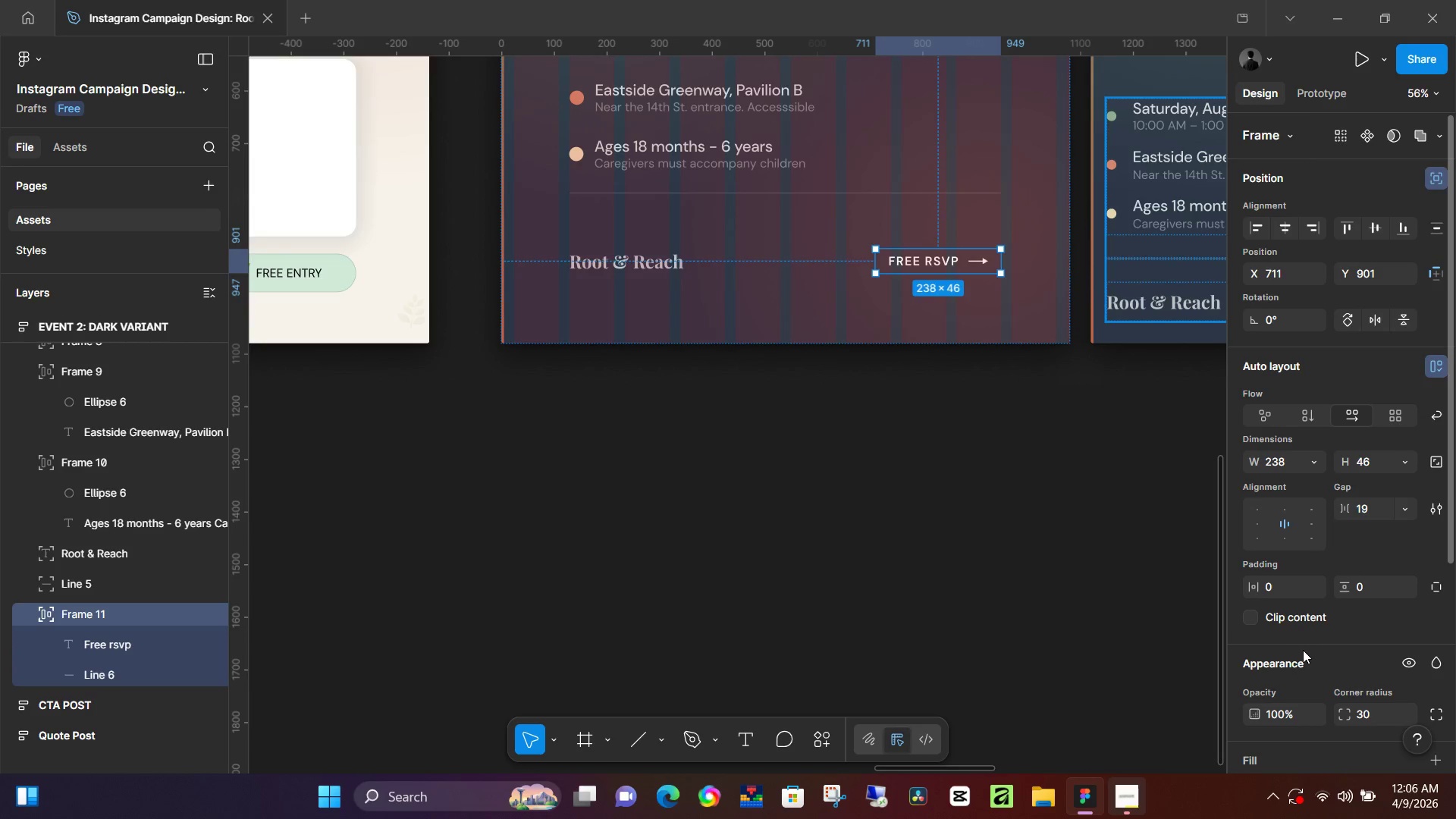 
scroll: coordinate [1306, 639], scroll_direction: down, amount: 2.0
 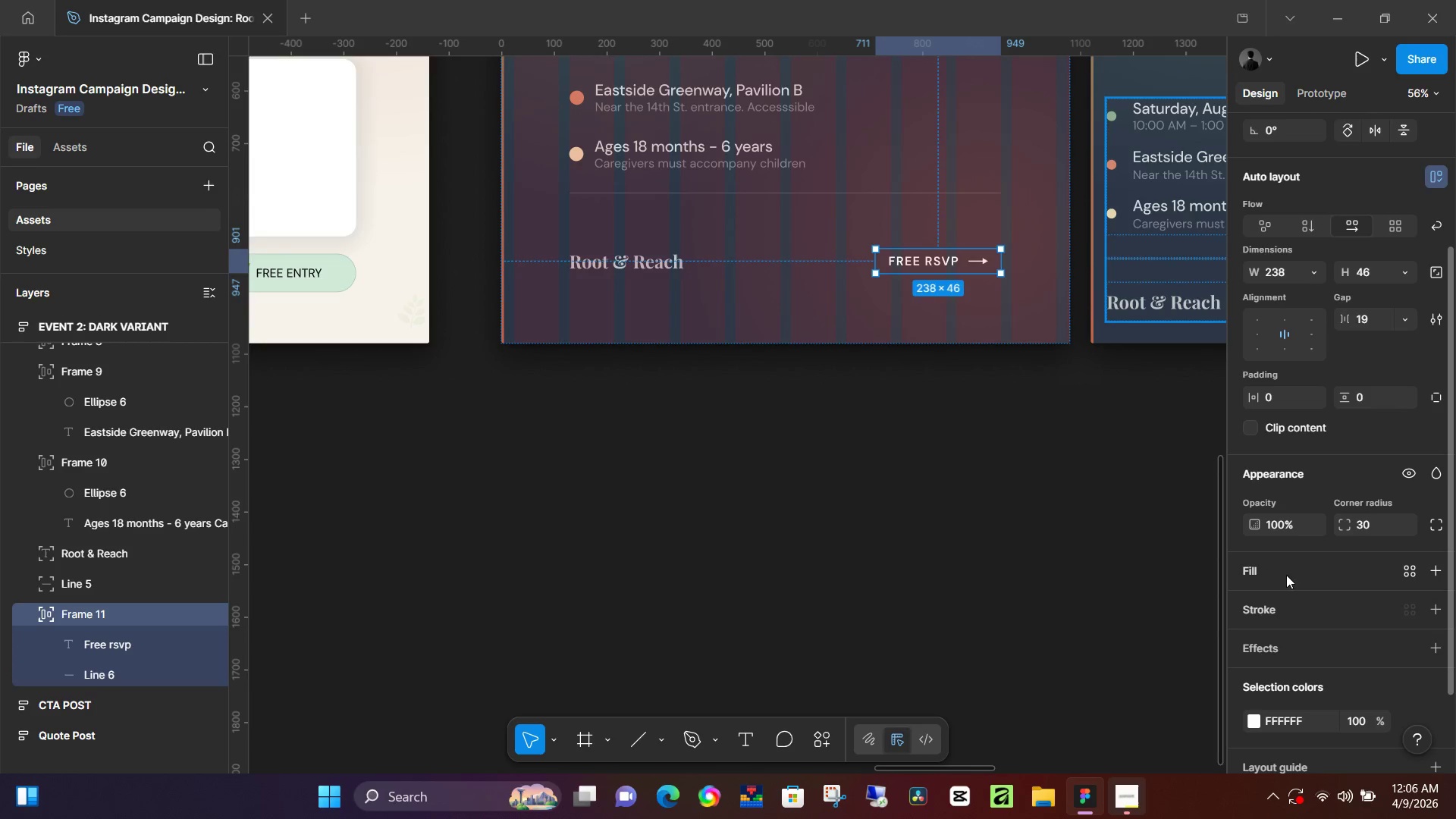 
left_click([1285, 568])
 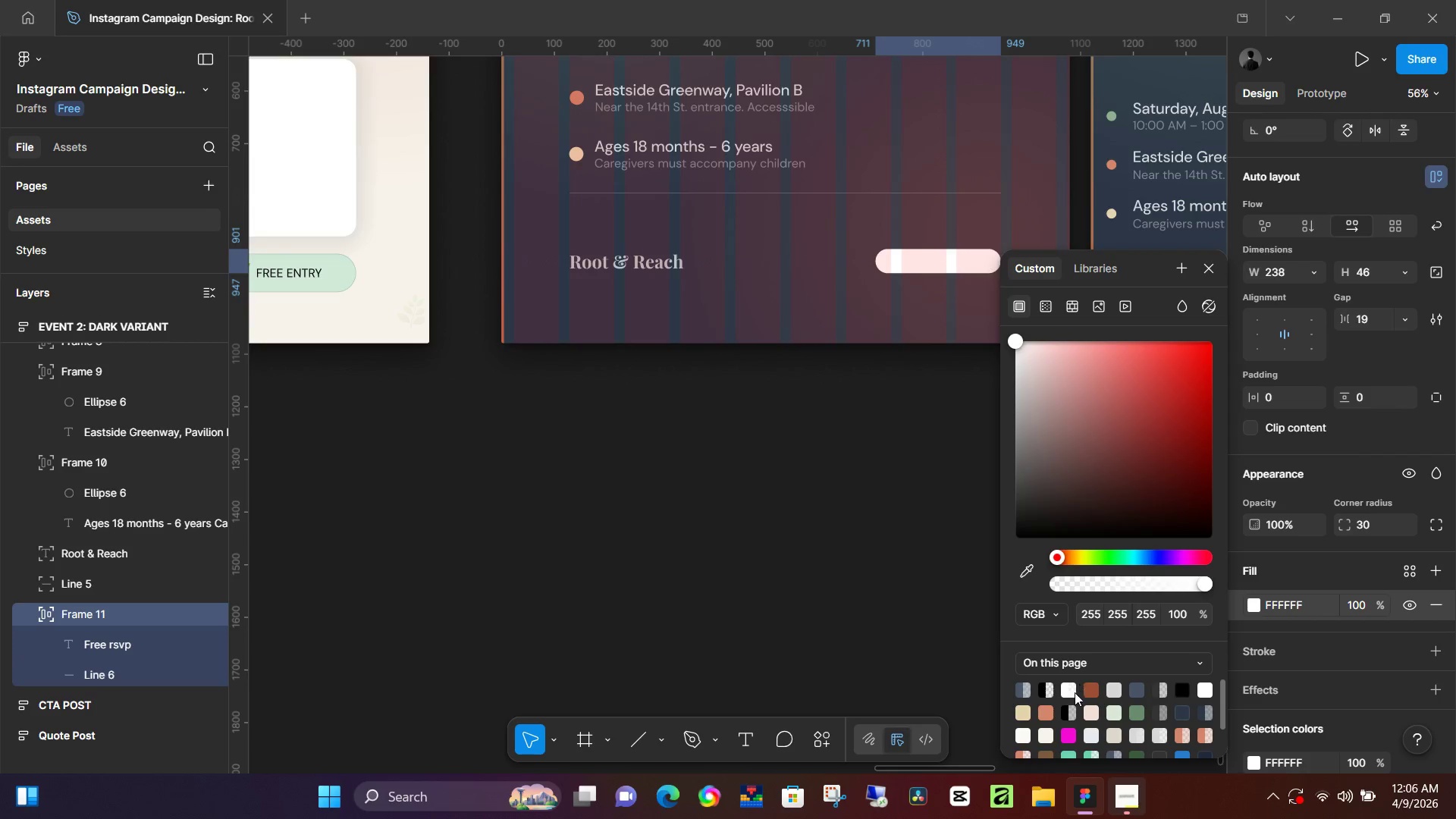 
scroll: coordinate [1129, 679], scroll_direction: down, amount: 5.0
 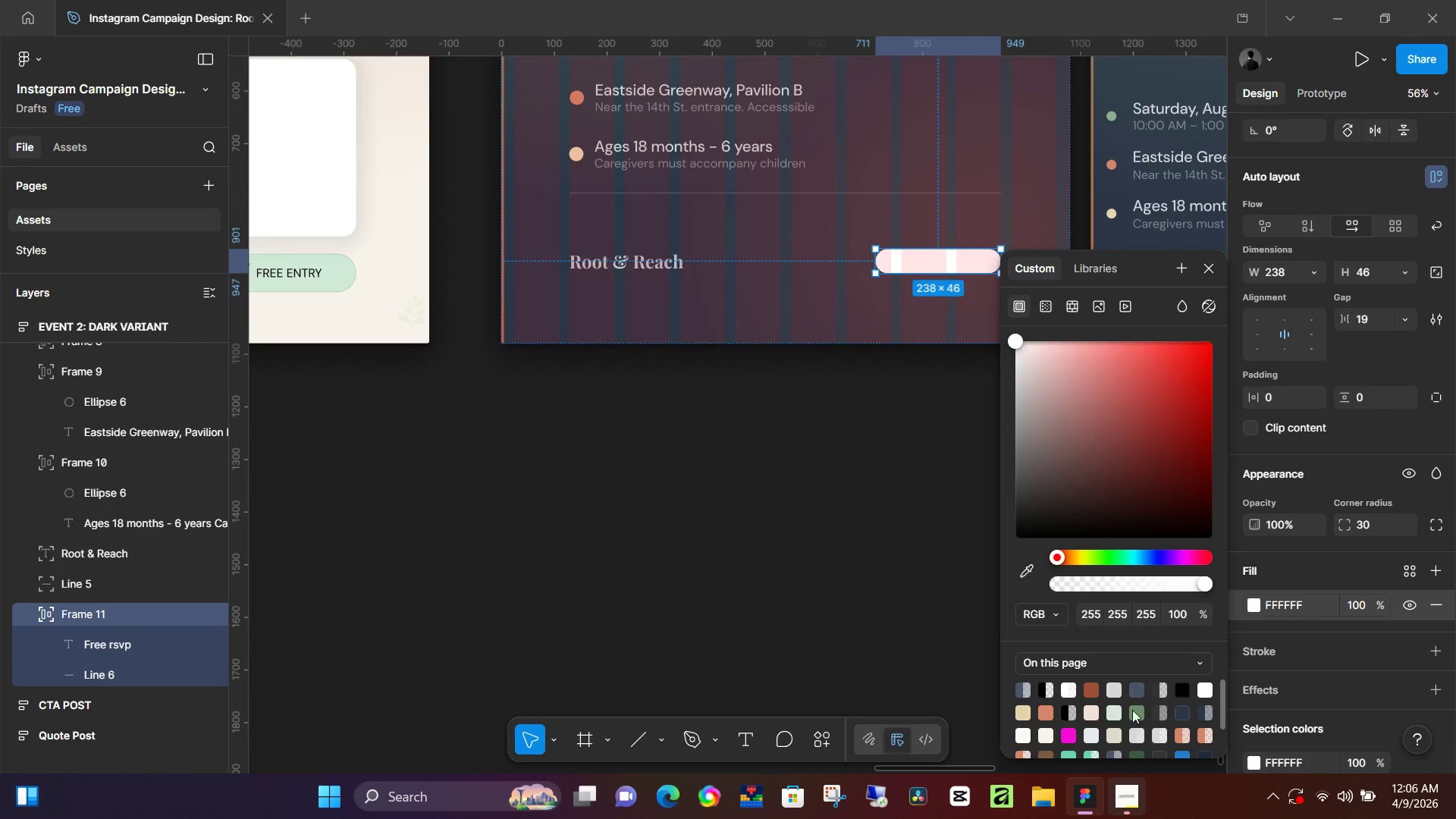 
left_click([1138, 708])
 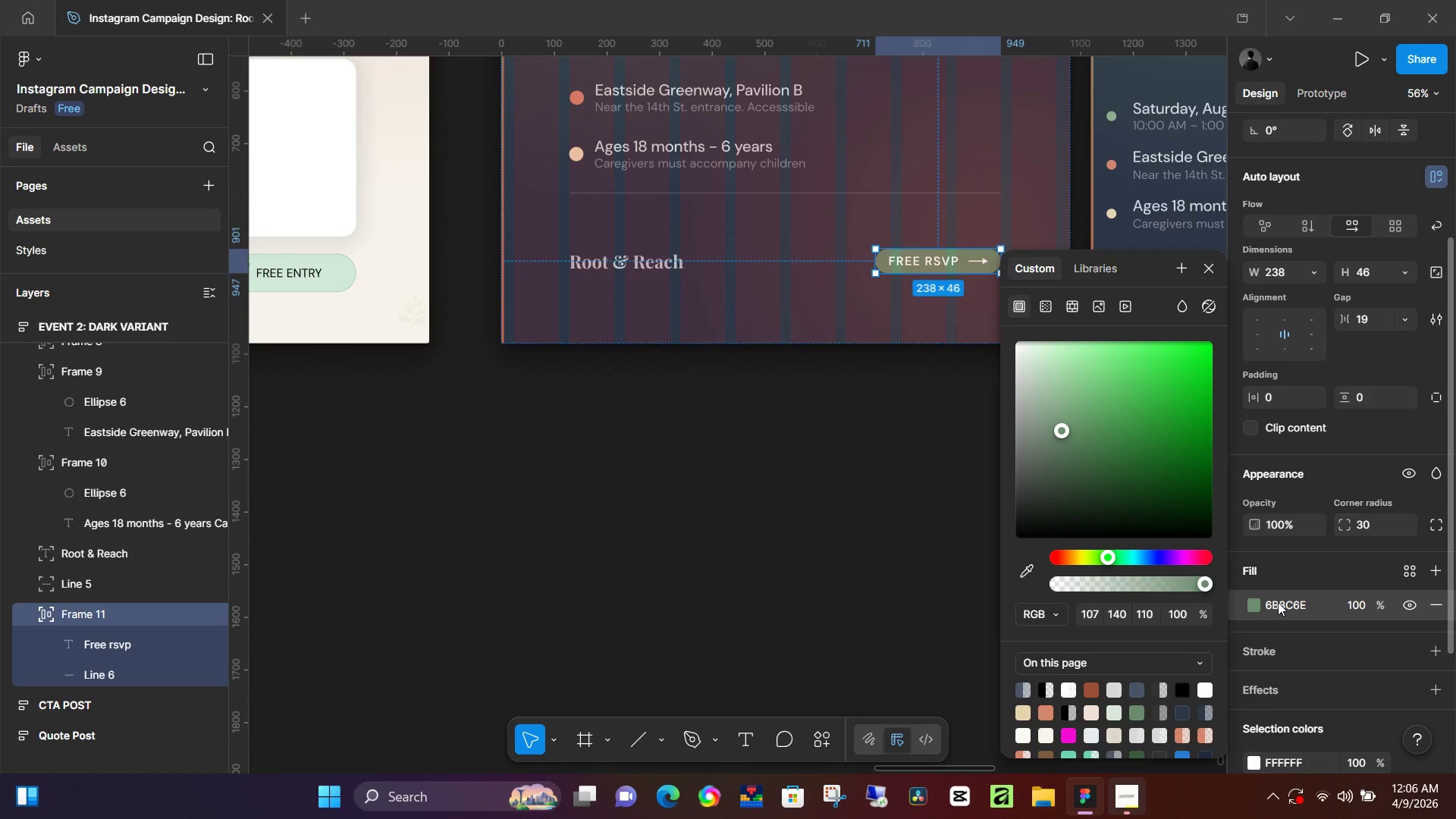 
wait(5.62)
 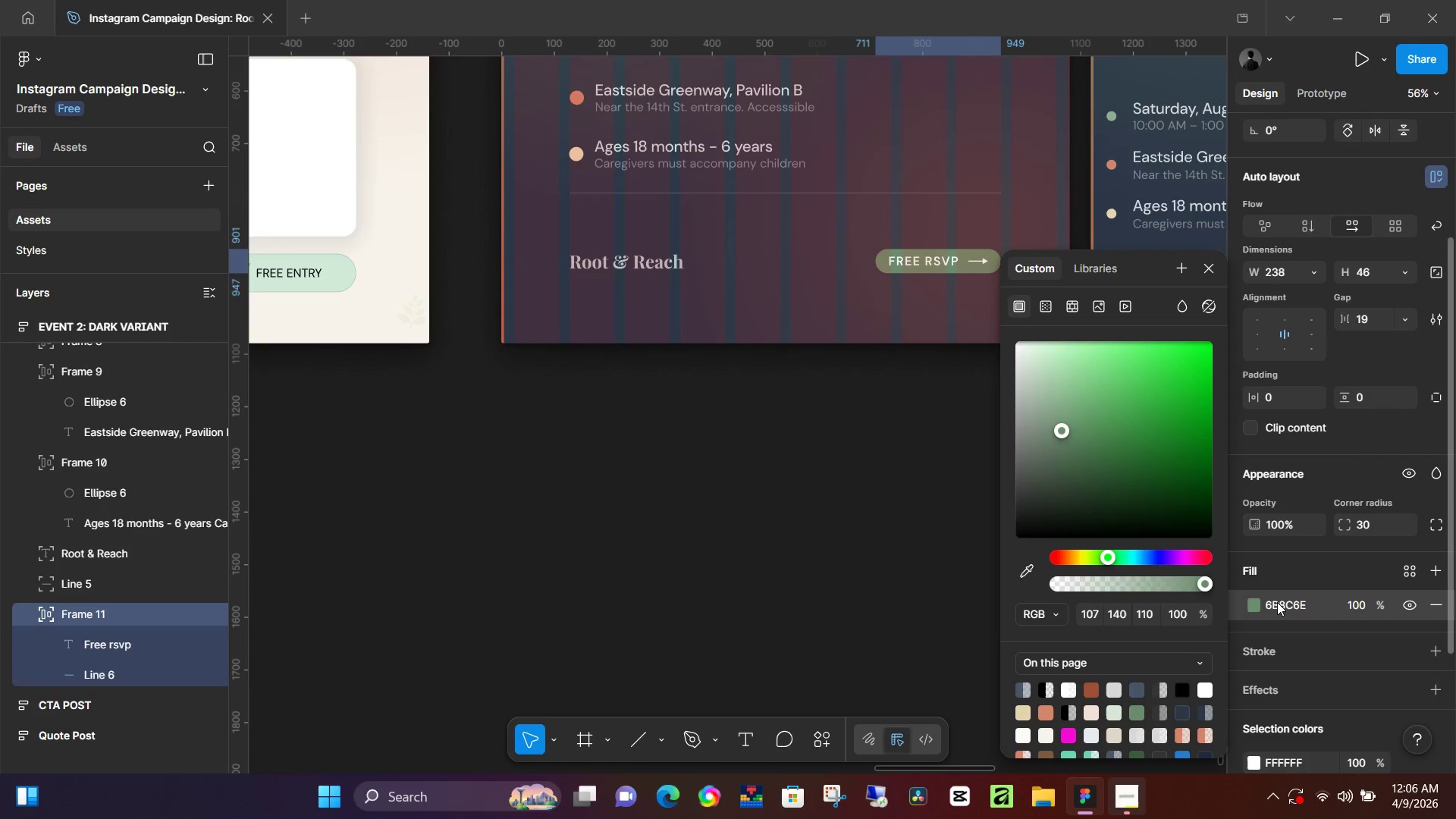 
left_click([1360, 602])
 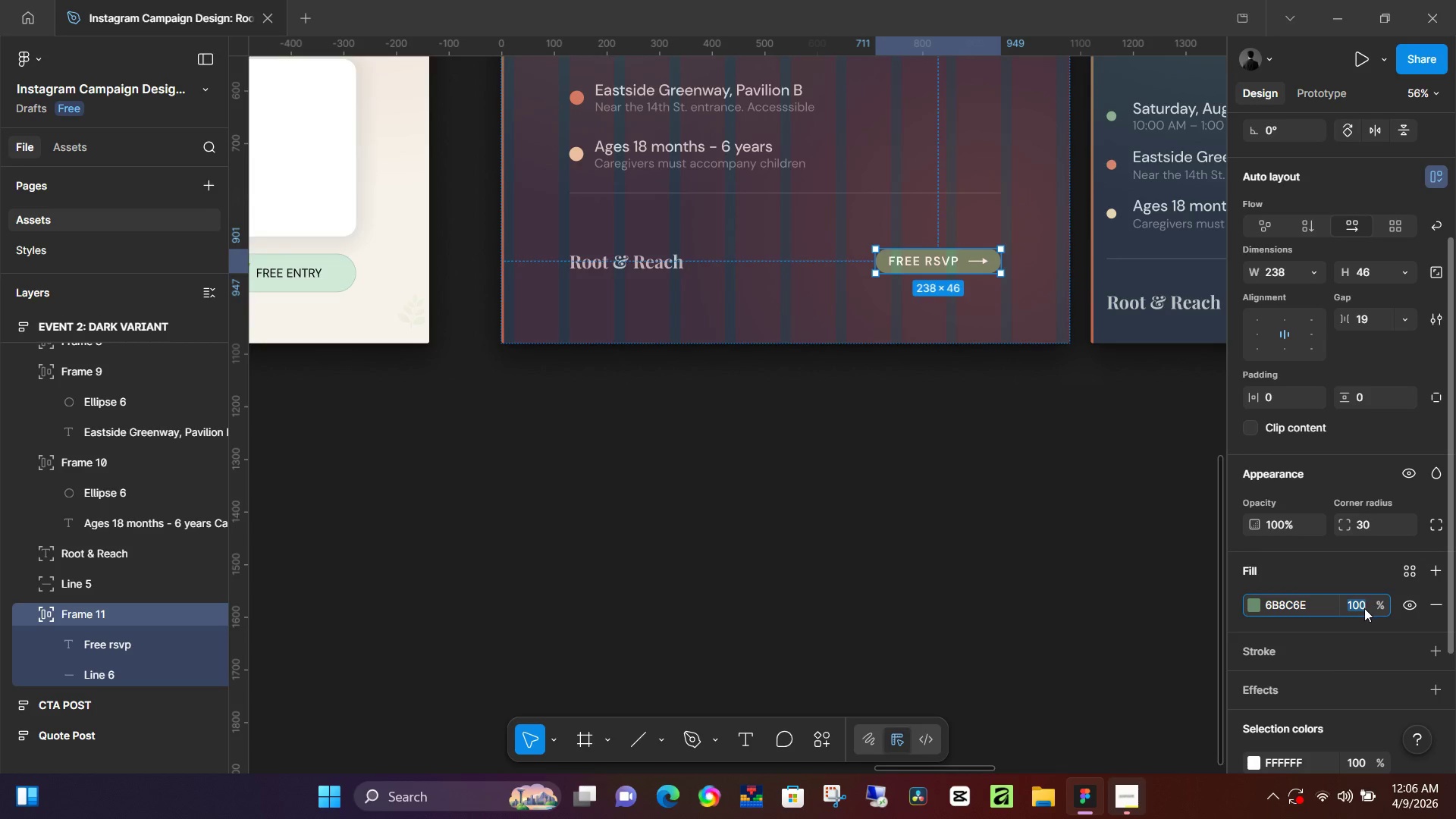 
type(50)
 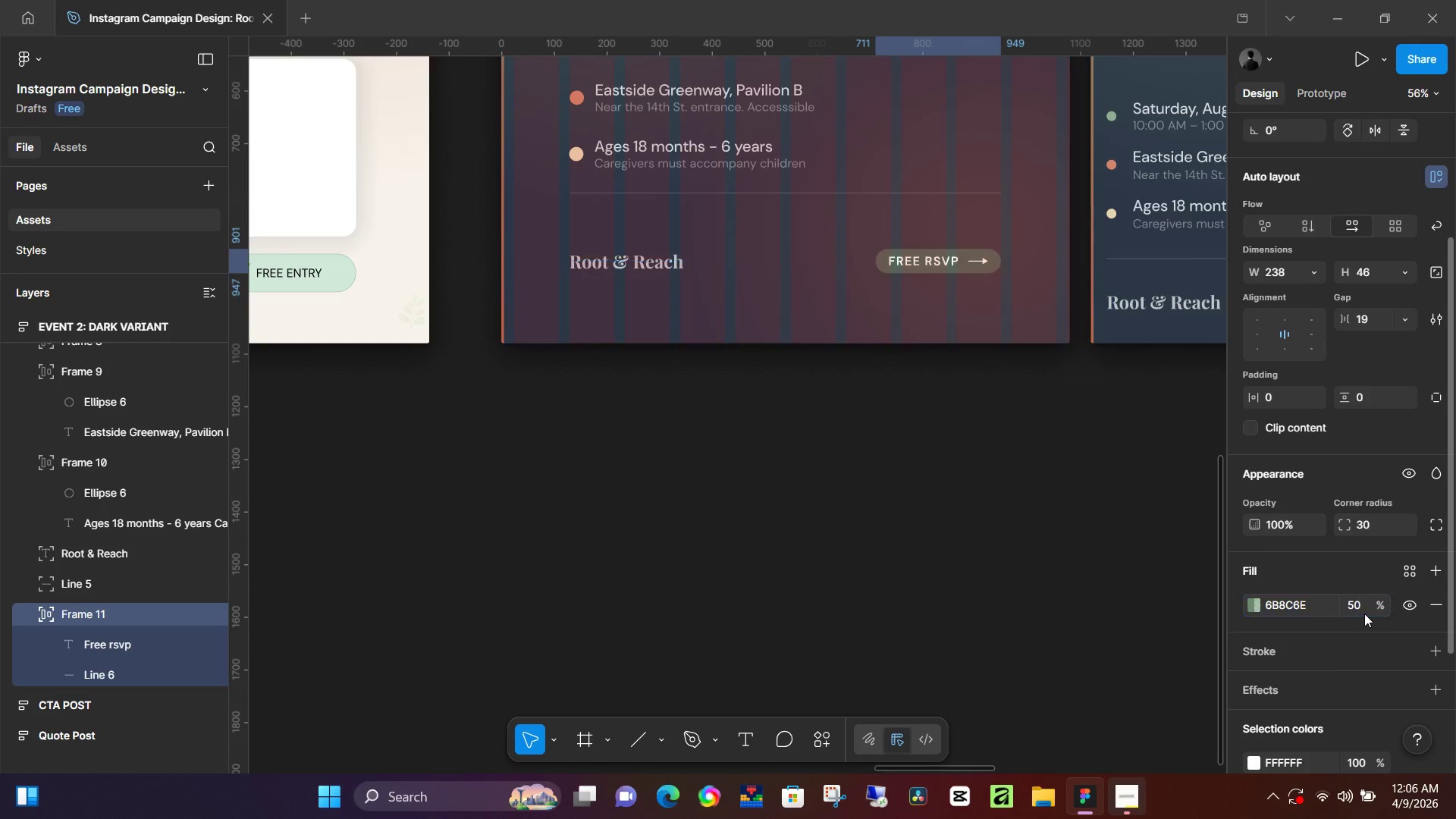 
key(Enter)
 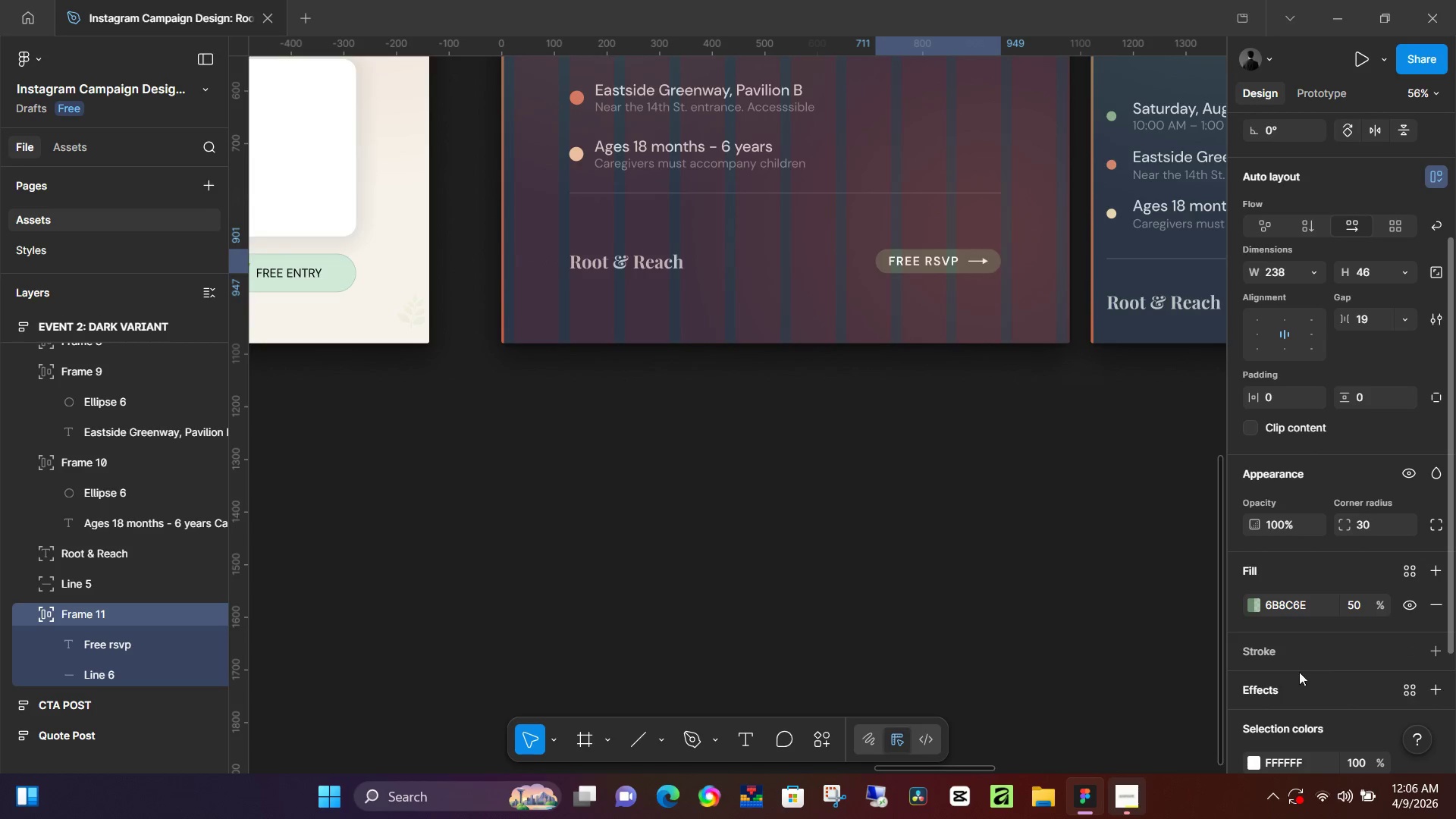 
left_click([1300, 656])
 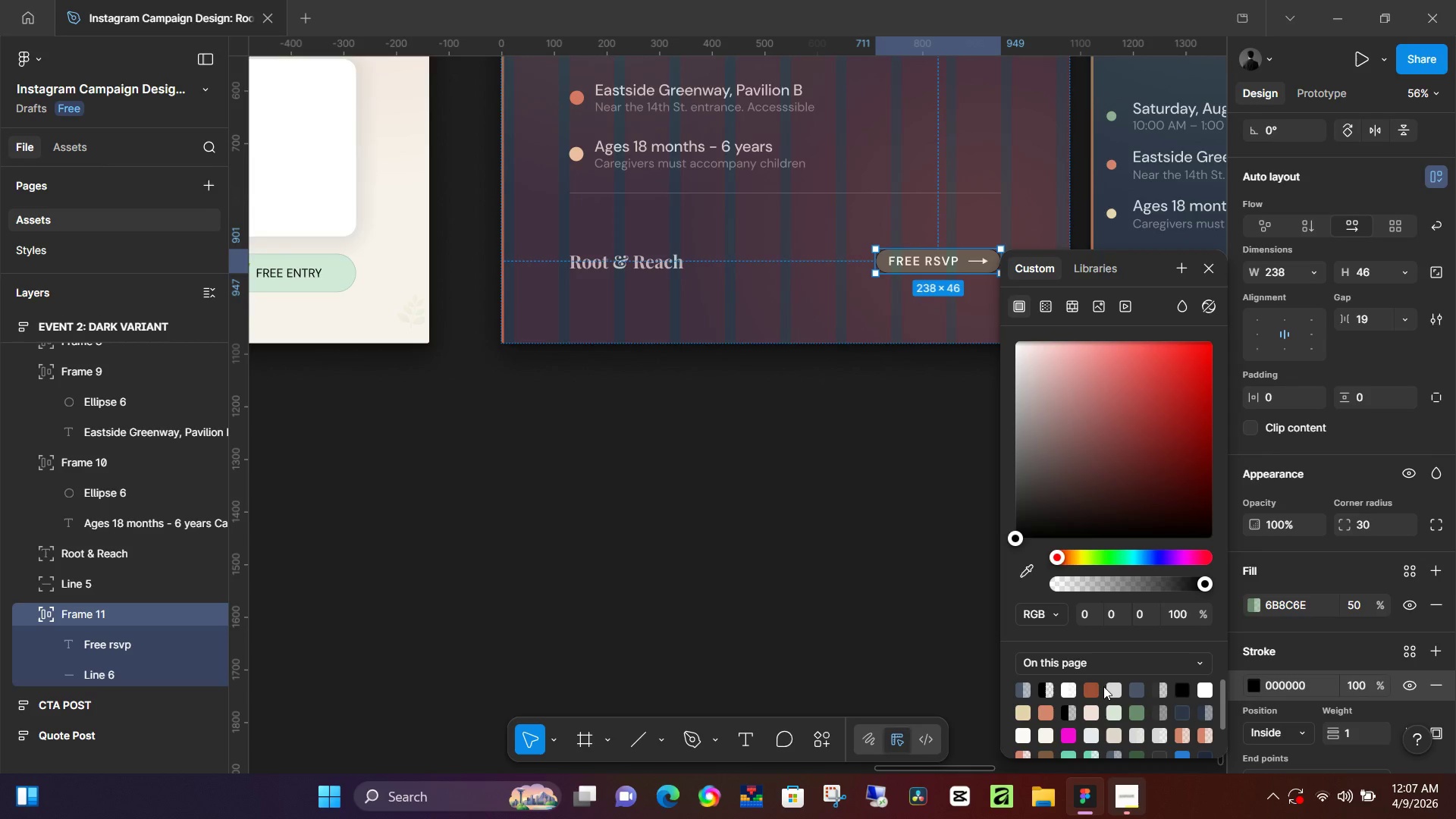 
left_click([1111, 689])
 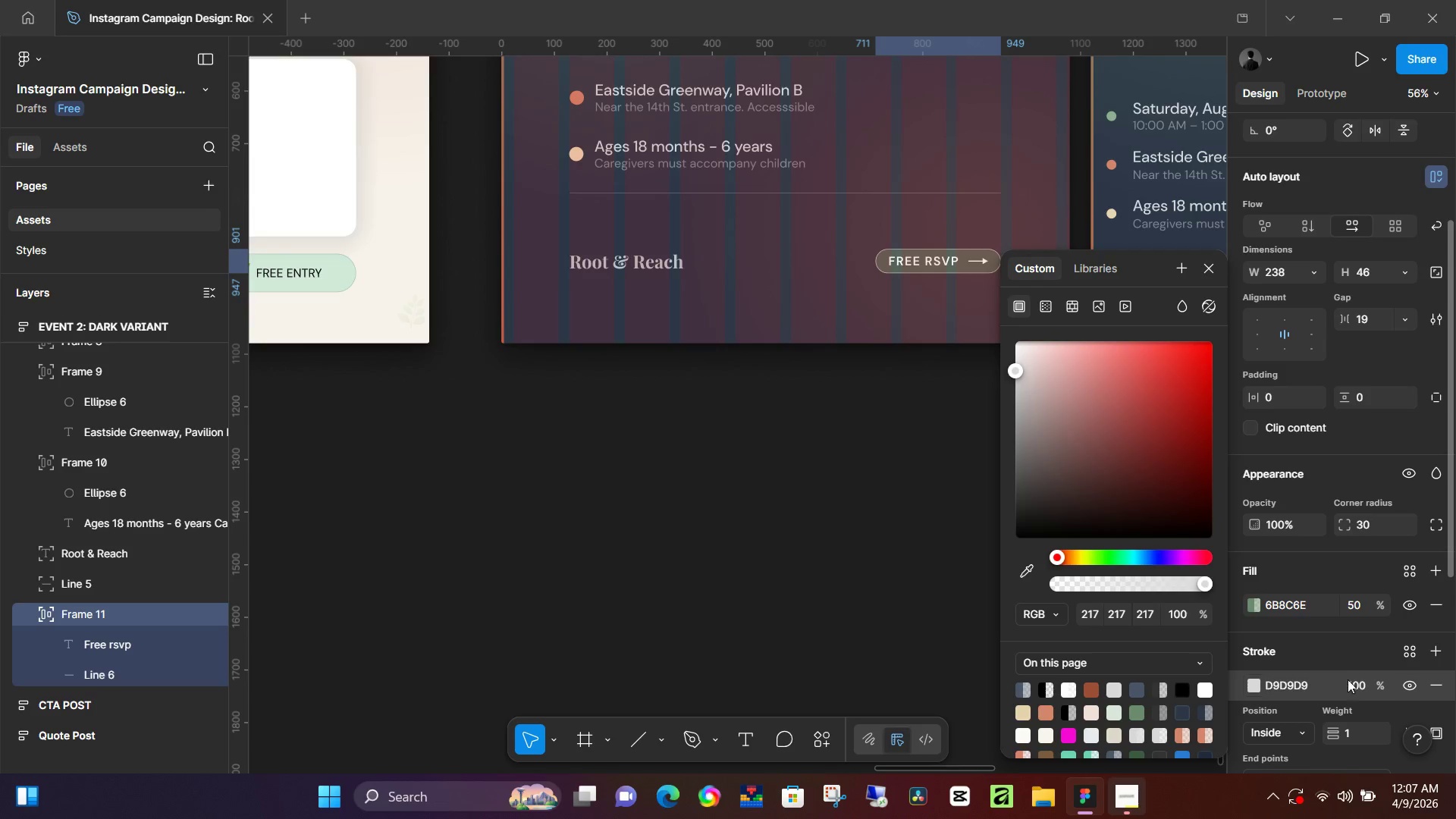 
left_click([1355, 680])
 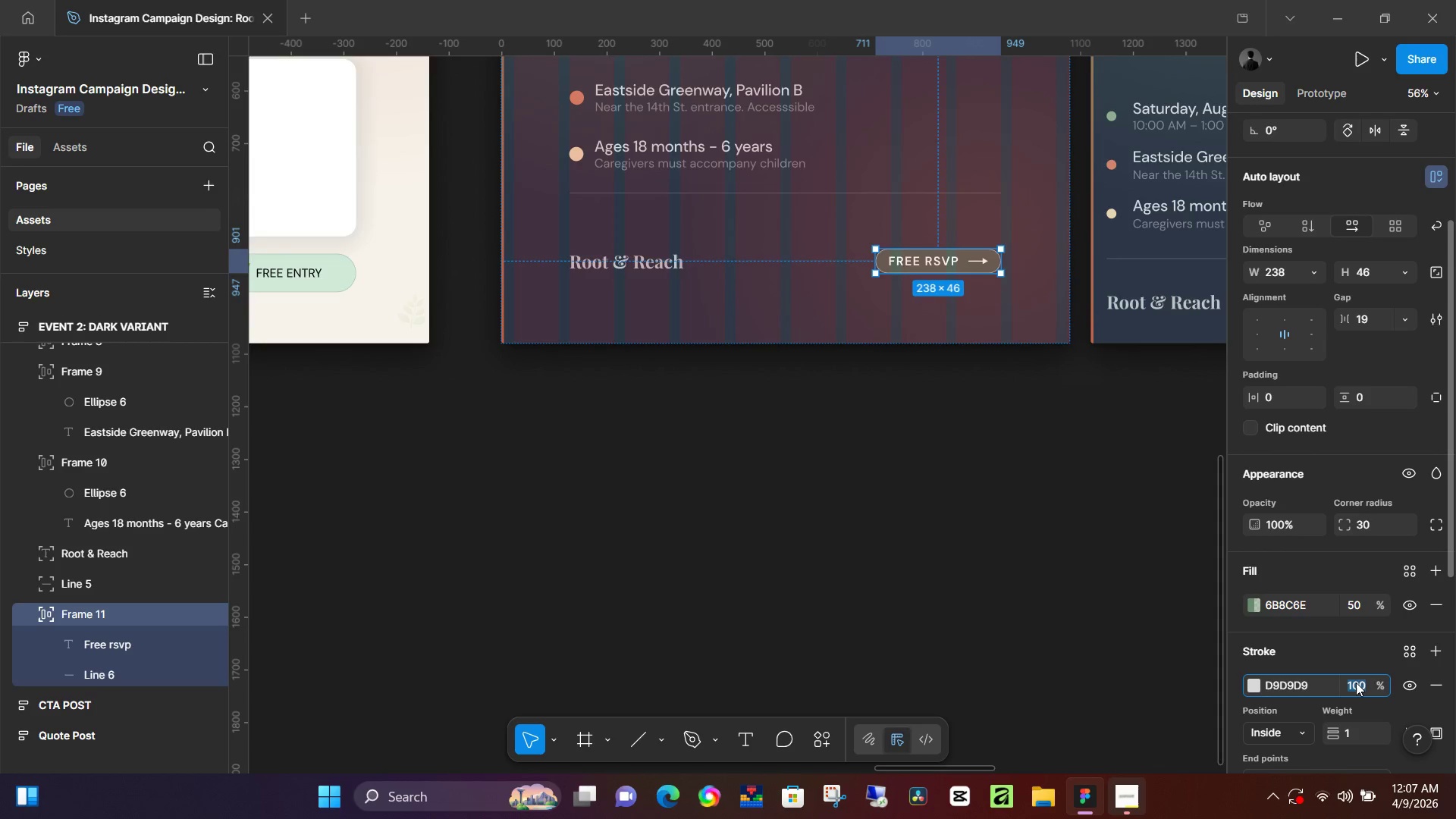 
key(6)
 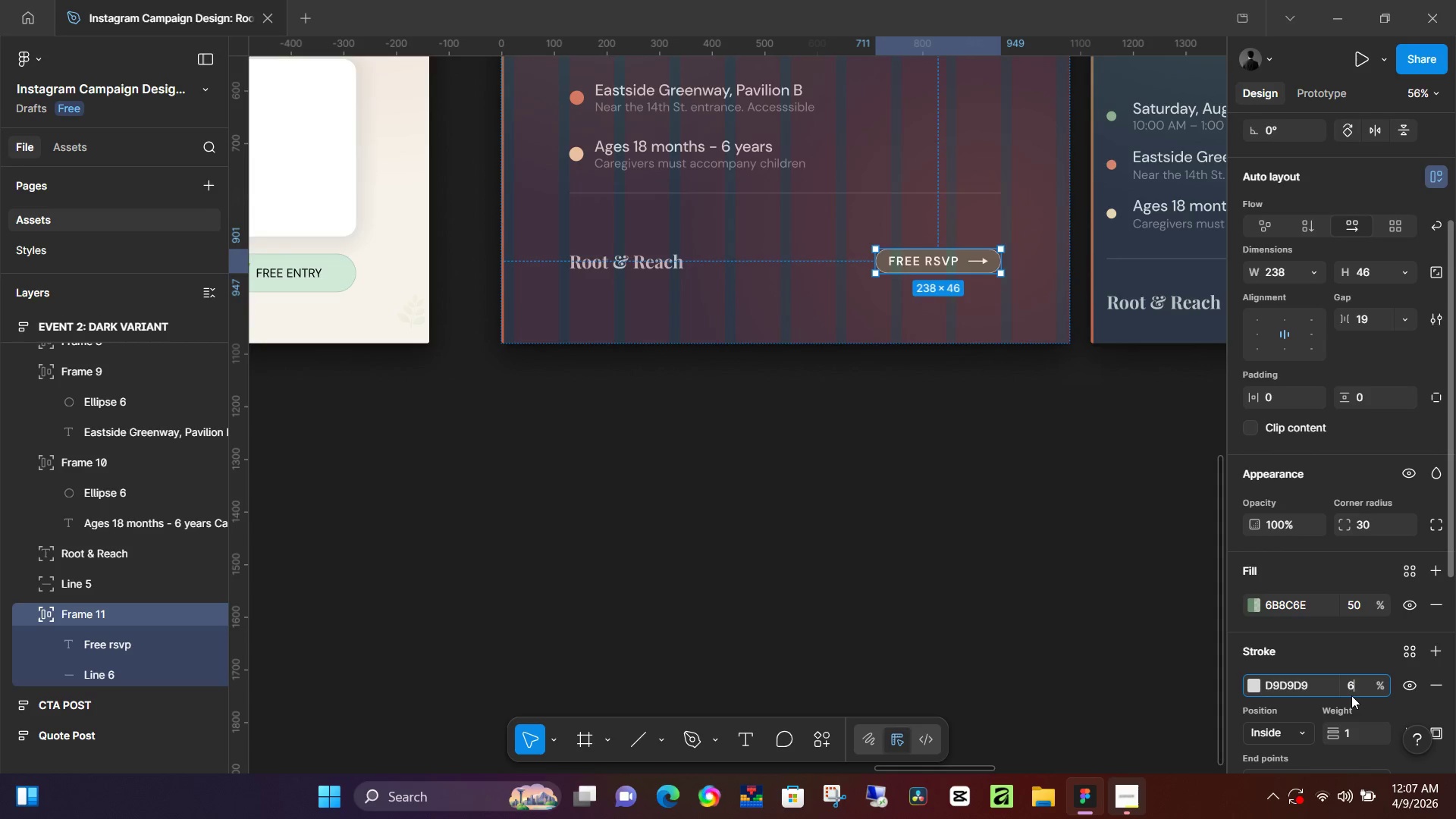 
key(0)
 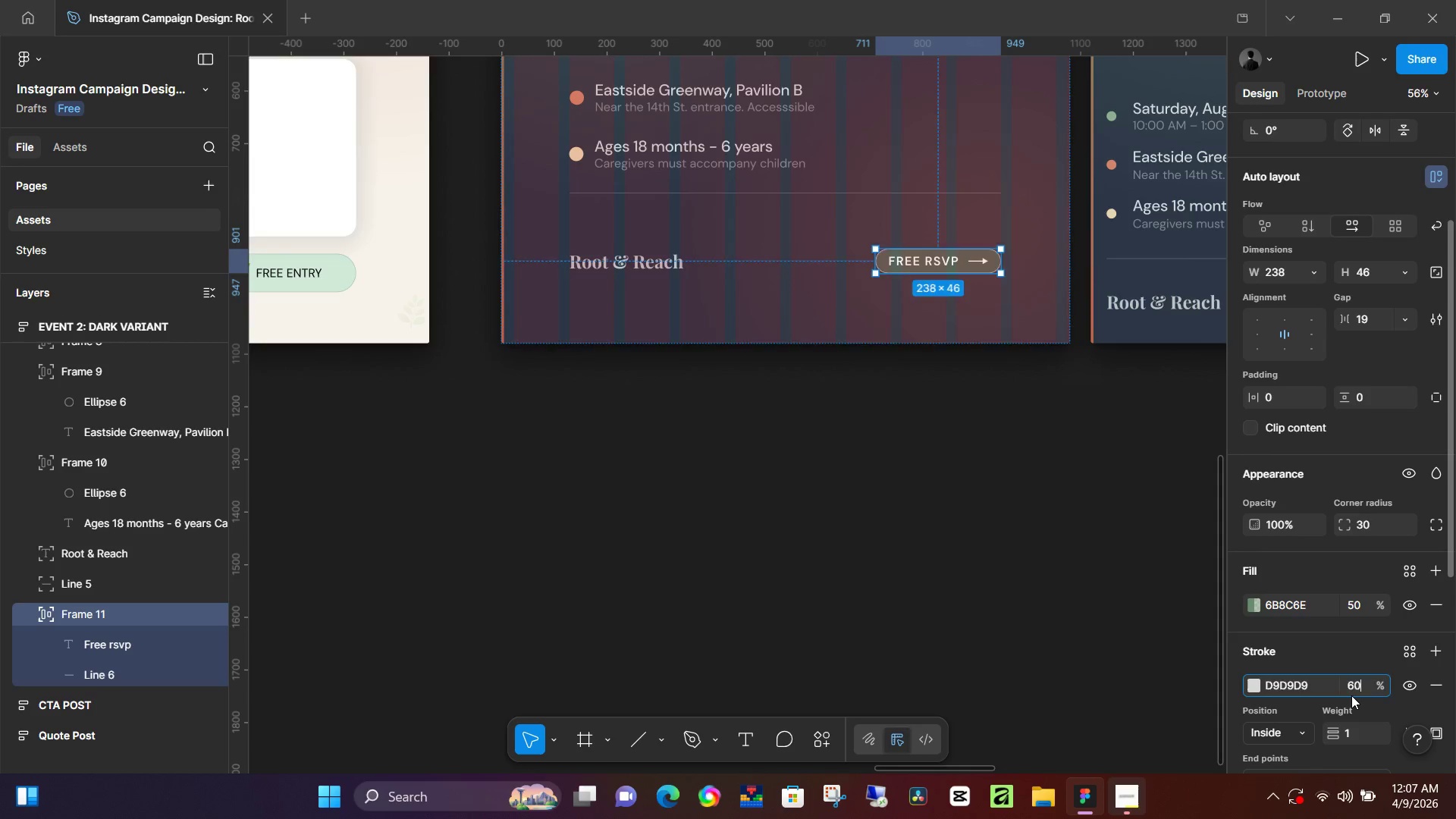 
key(Enter)
 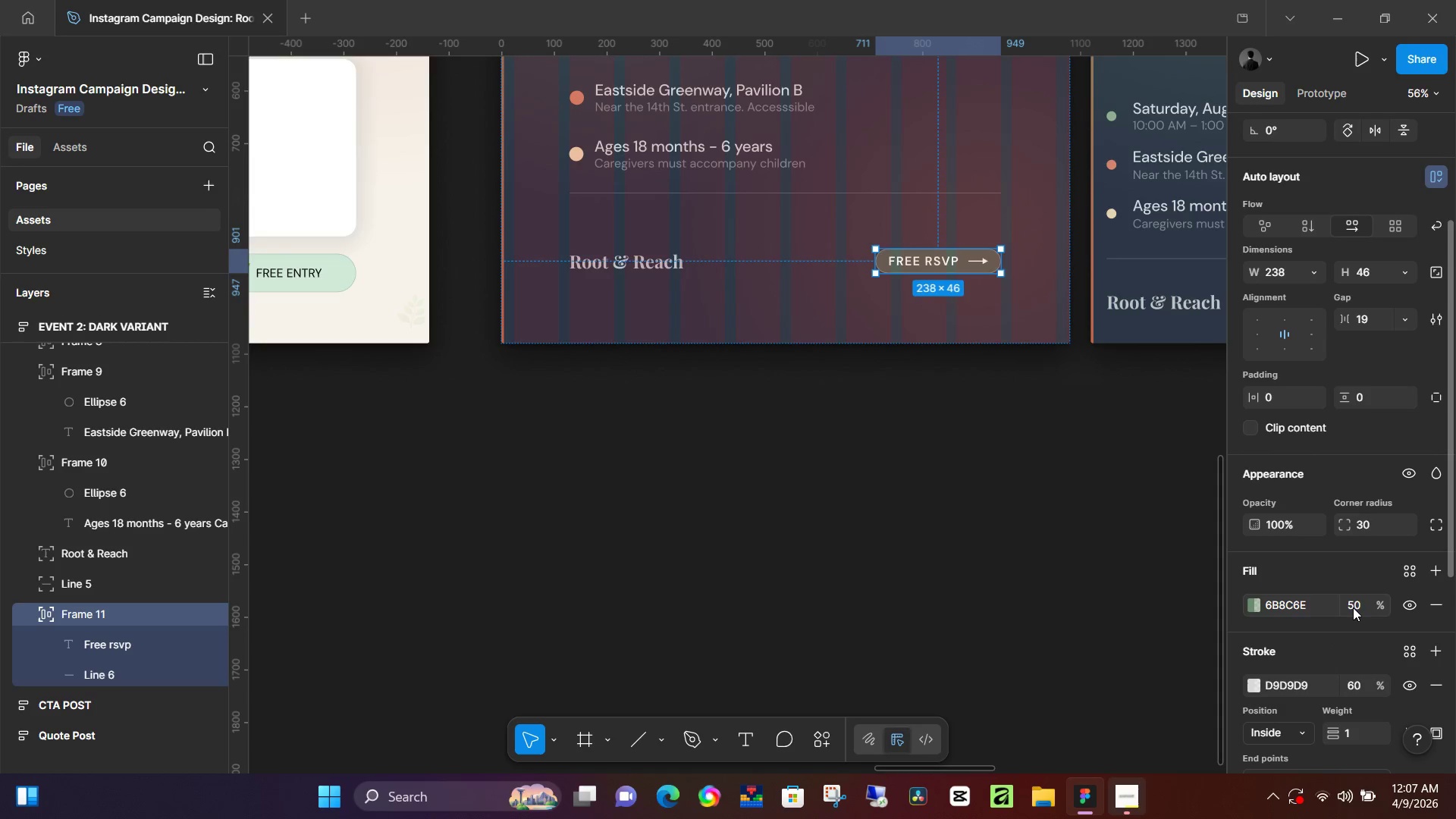 
left_click([1358, 604])
 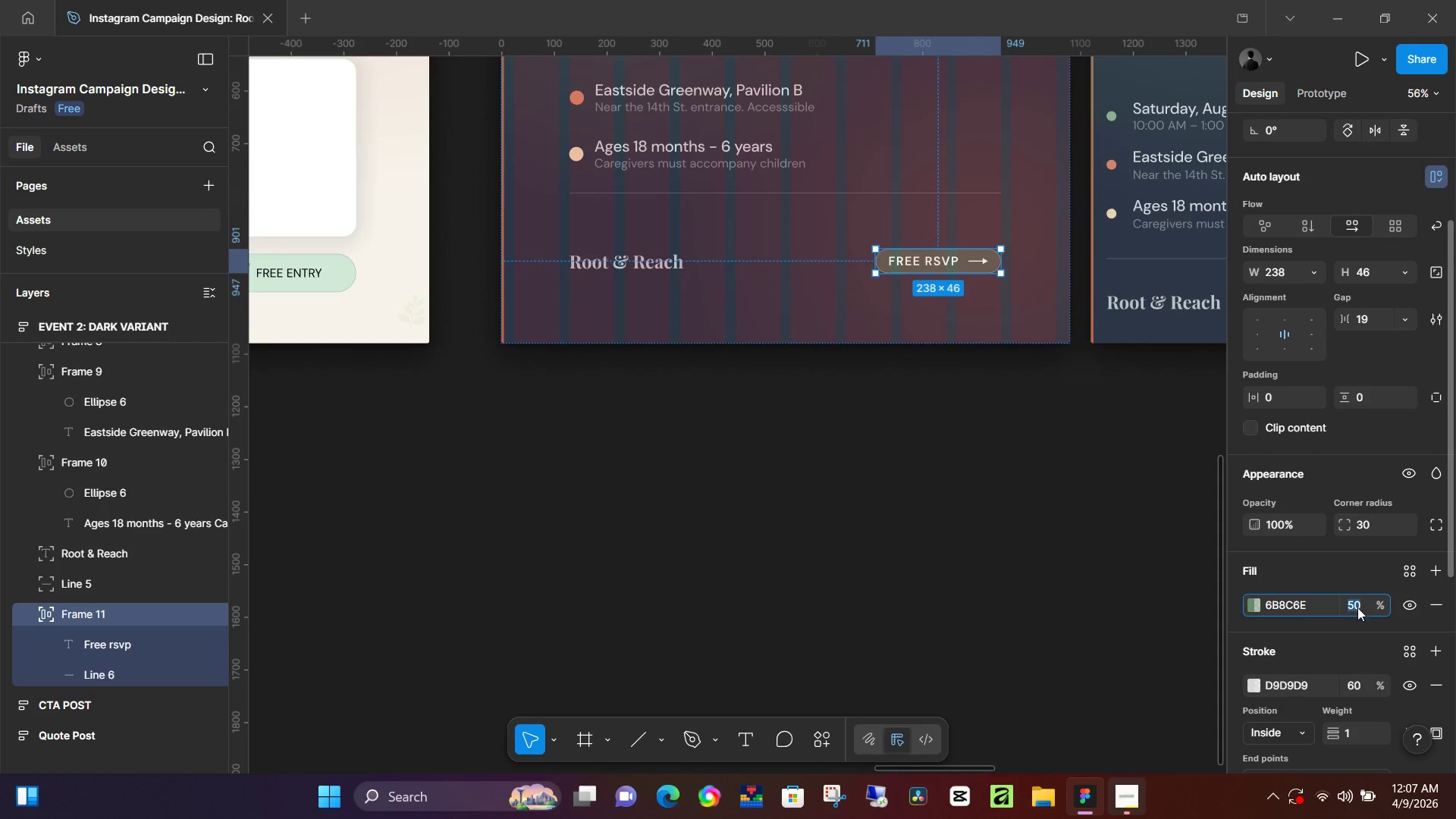 
type(30)
 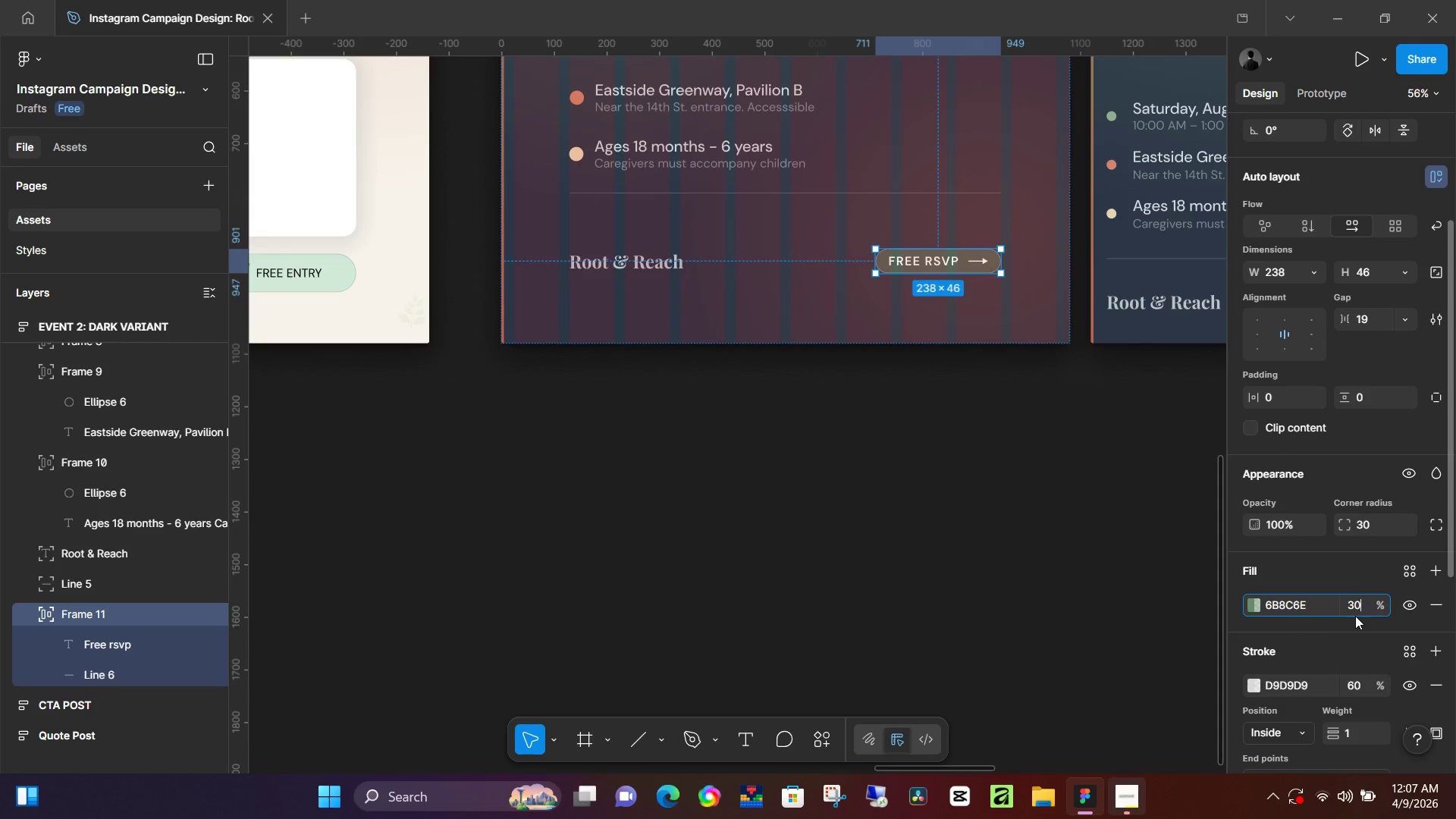 
key(Enter)
 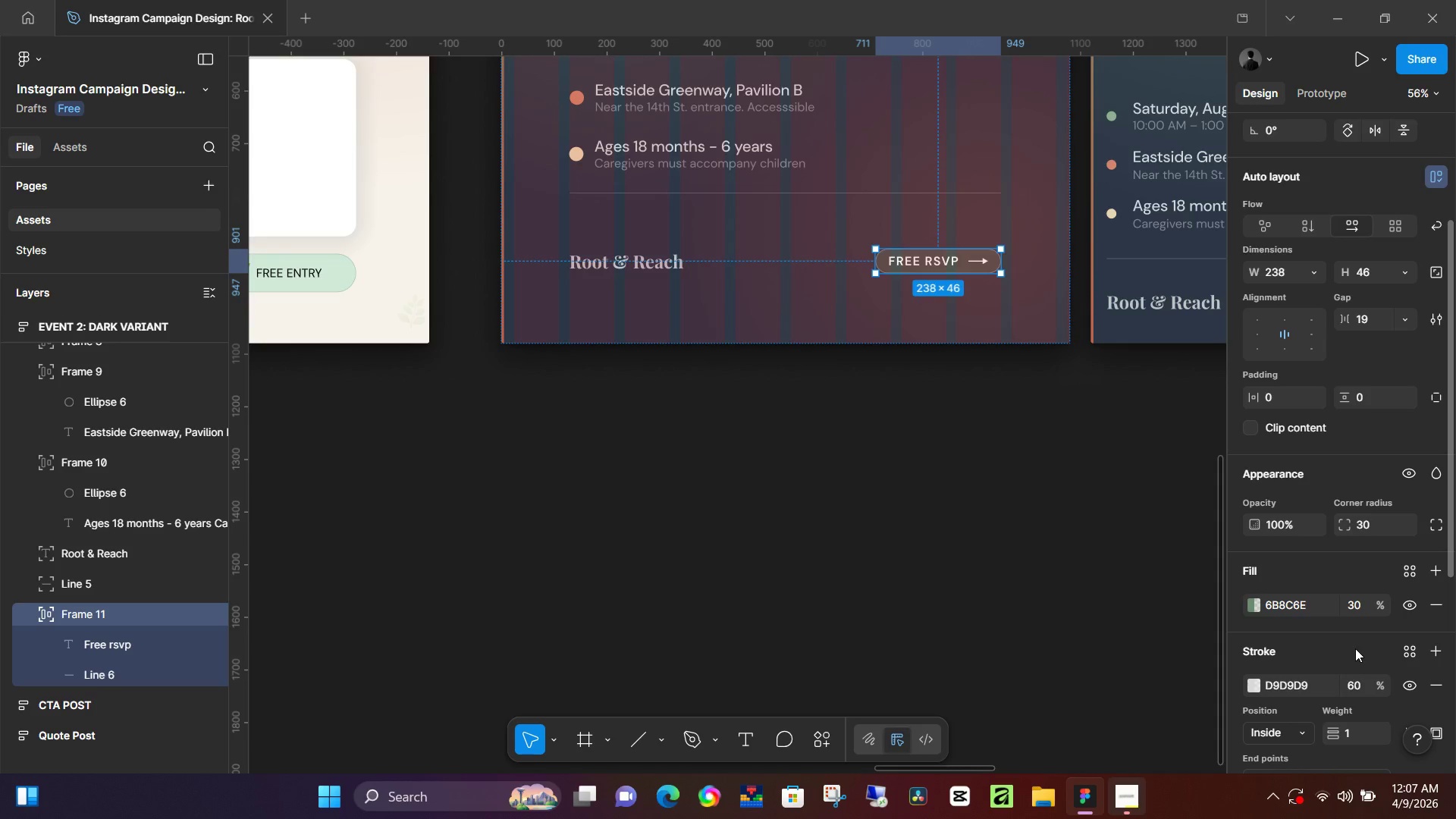 
left_click([1048, 576])
 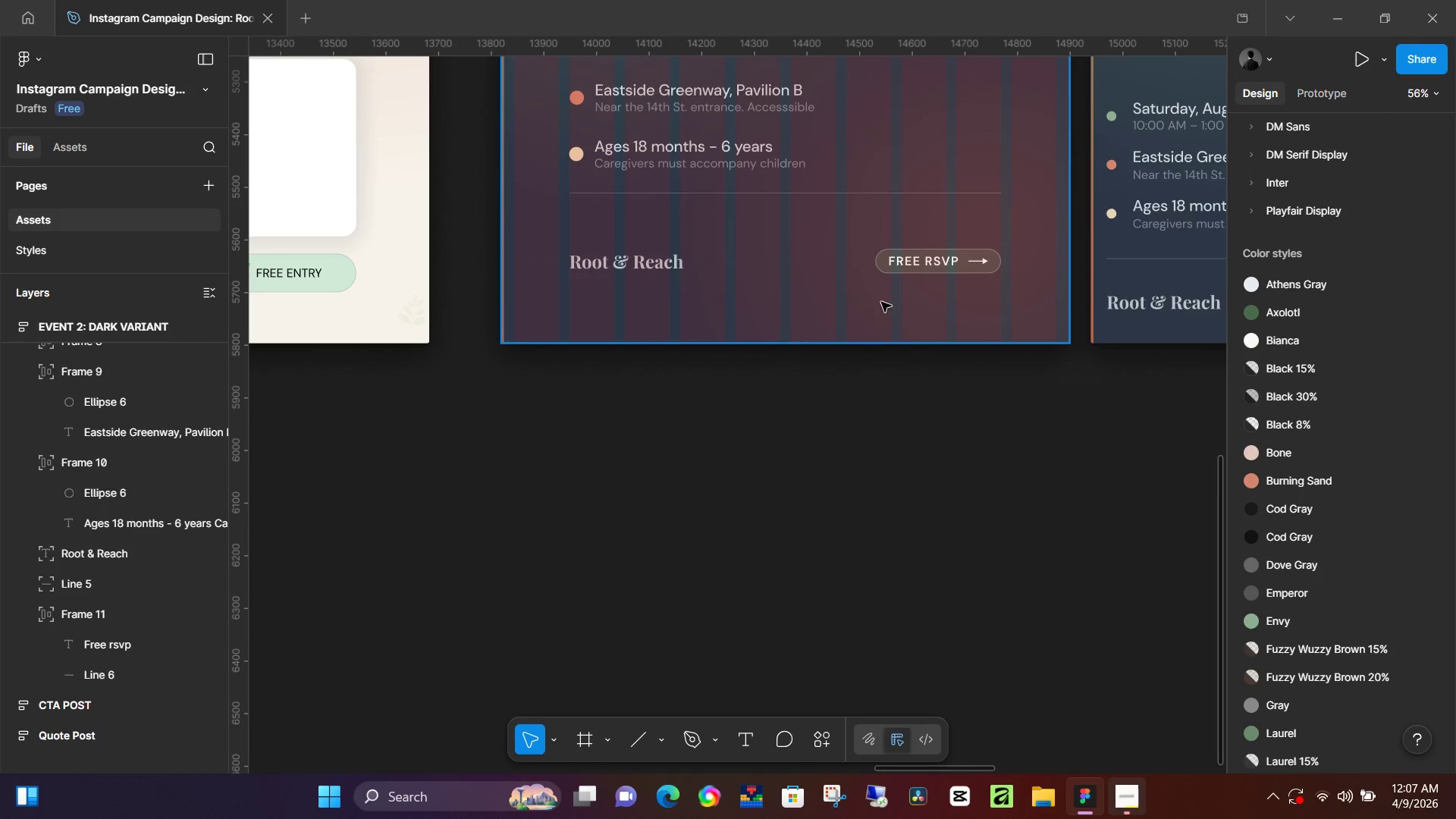 
left_click([921, 255])
 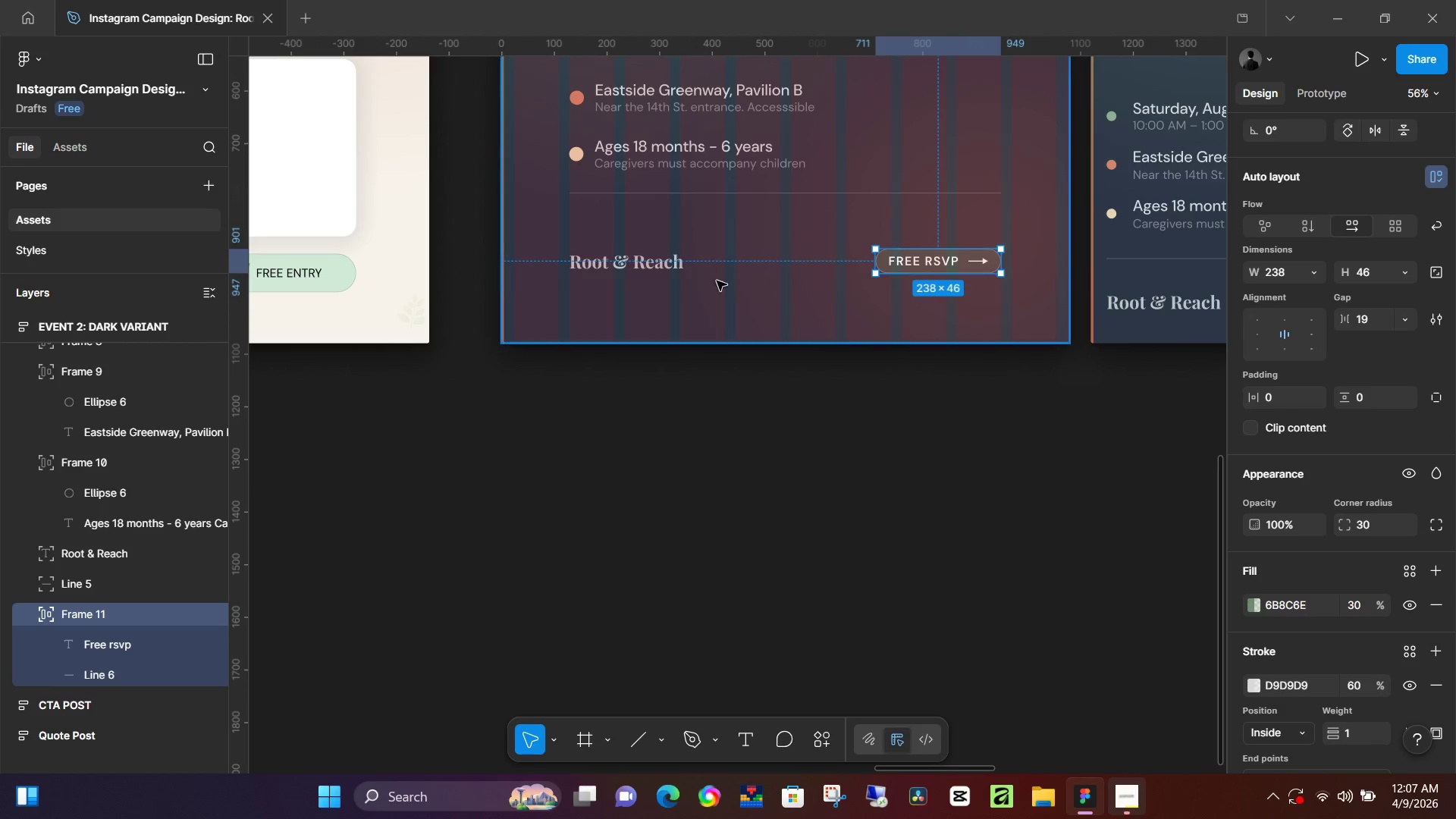 
left_click([648, 265])
 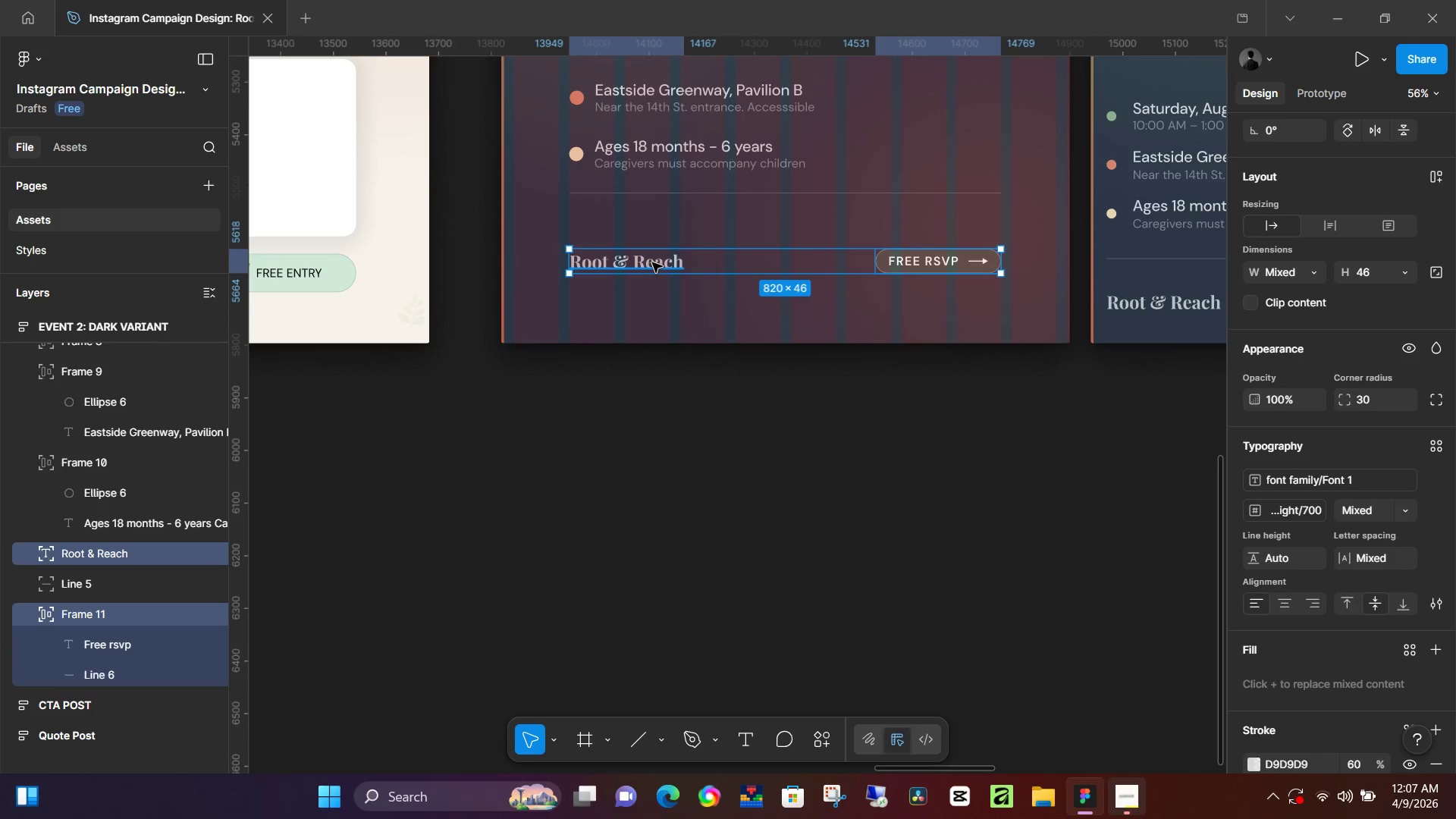 
key(Shift+A)
 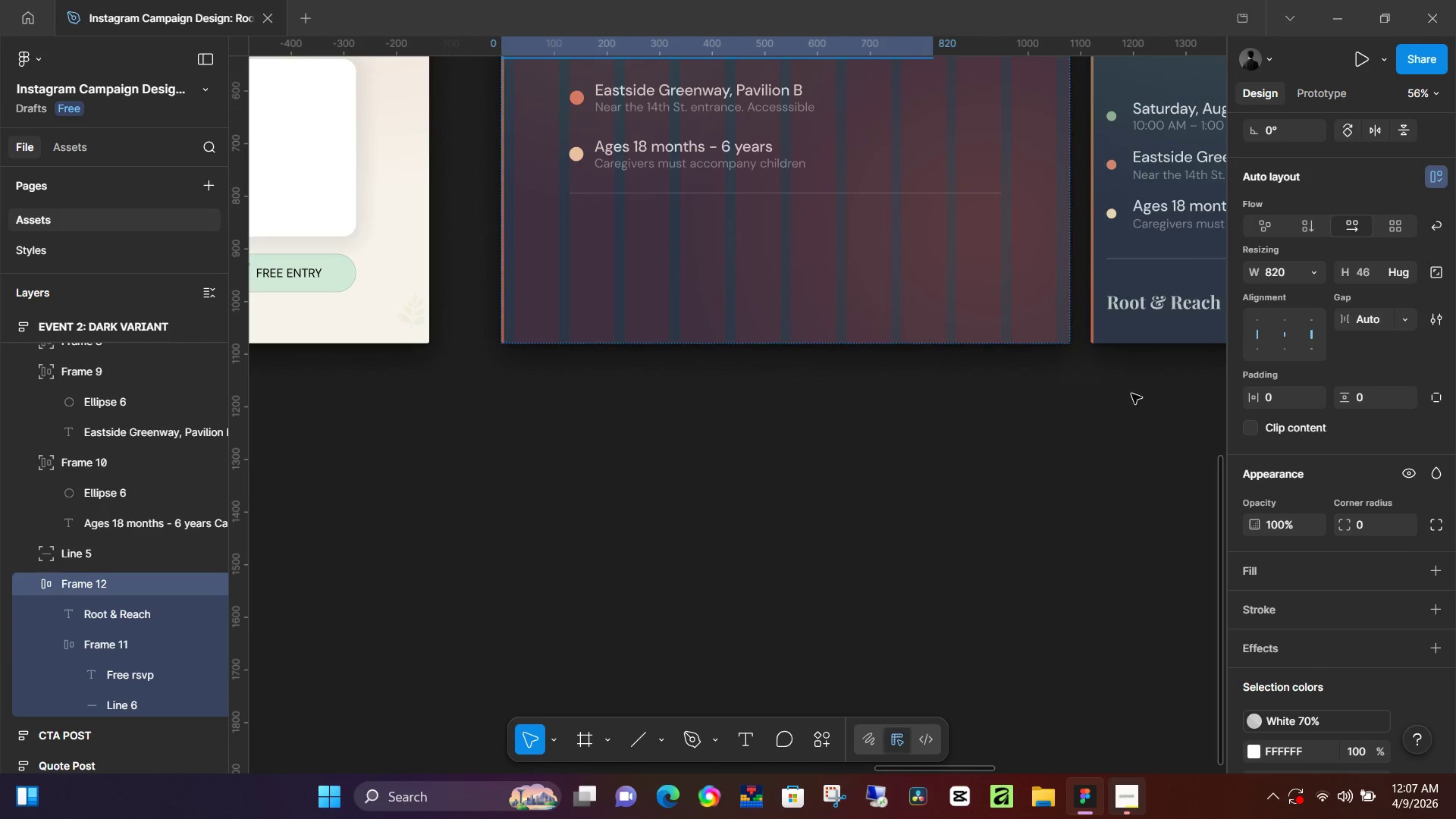 
hold_key(key=ControlLeft, duration=0.61)
scroll: coordinate [693, 253], scroll_direction: up, amount: 1.0
 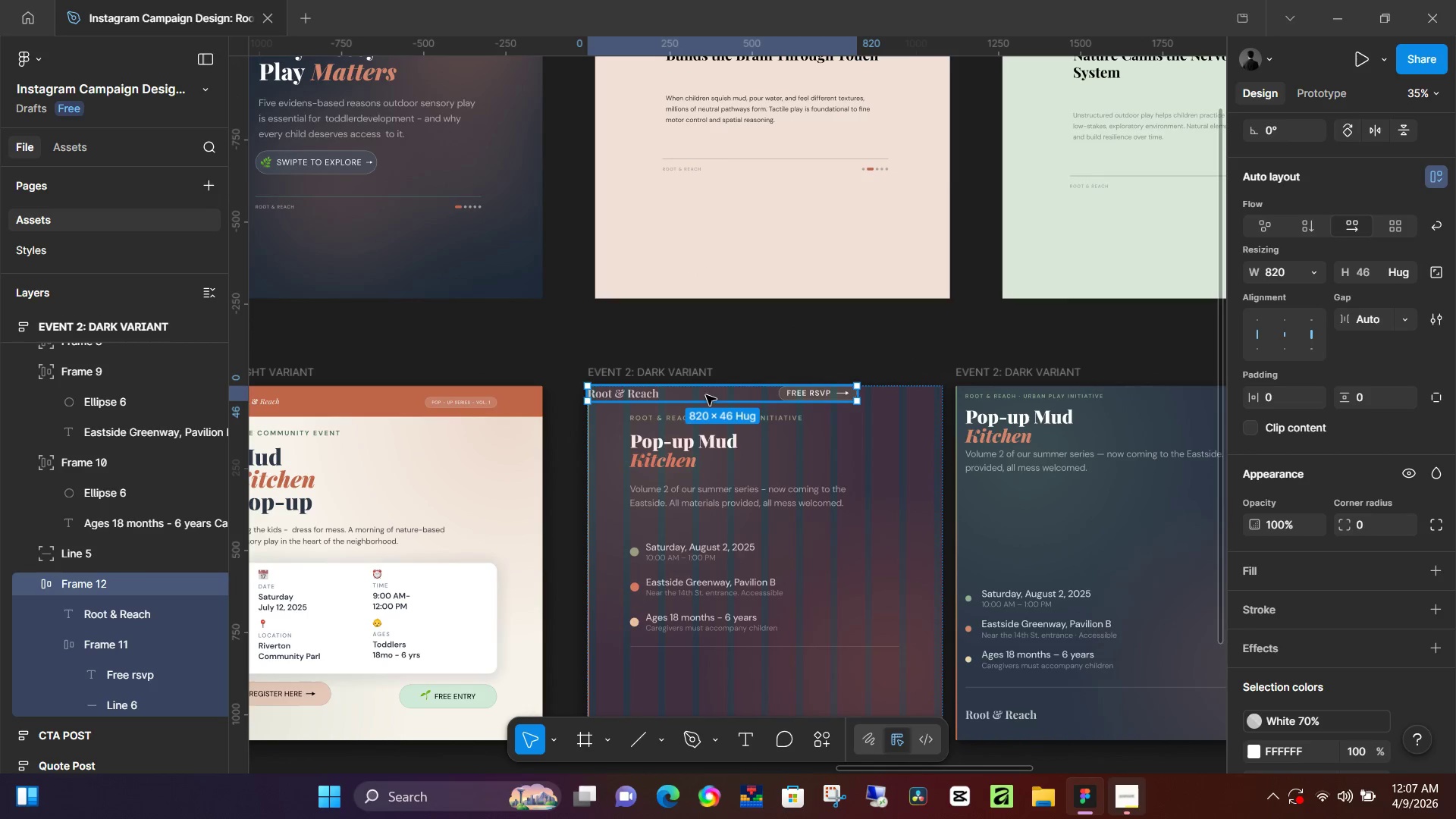 
left_click_drag(start_coordinate=[711, 397], to_coordinate=[742, 712])
 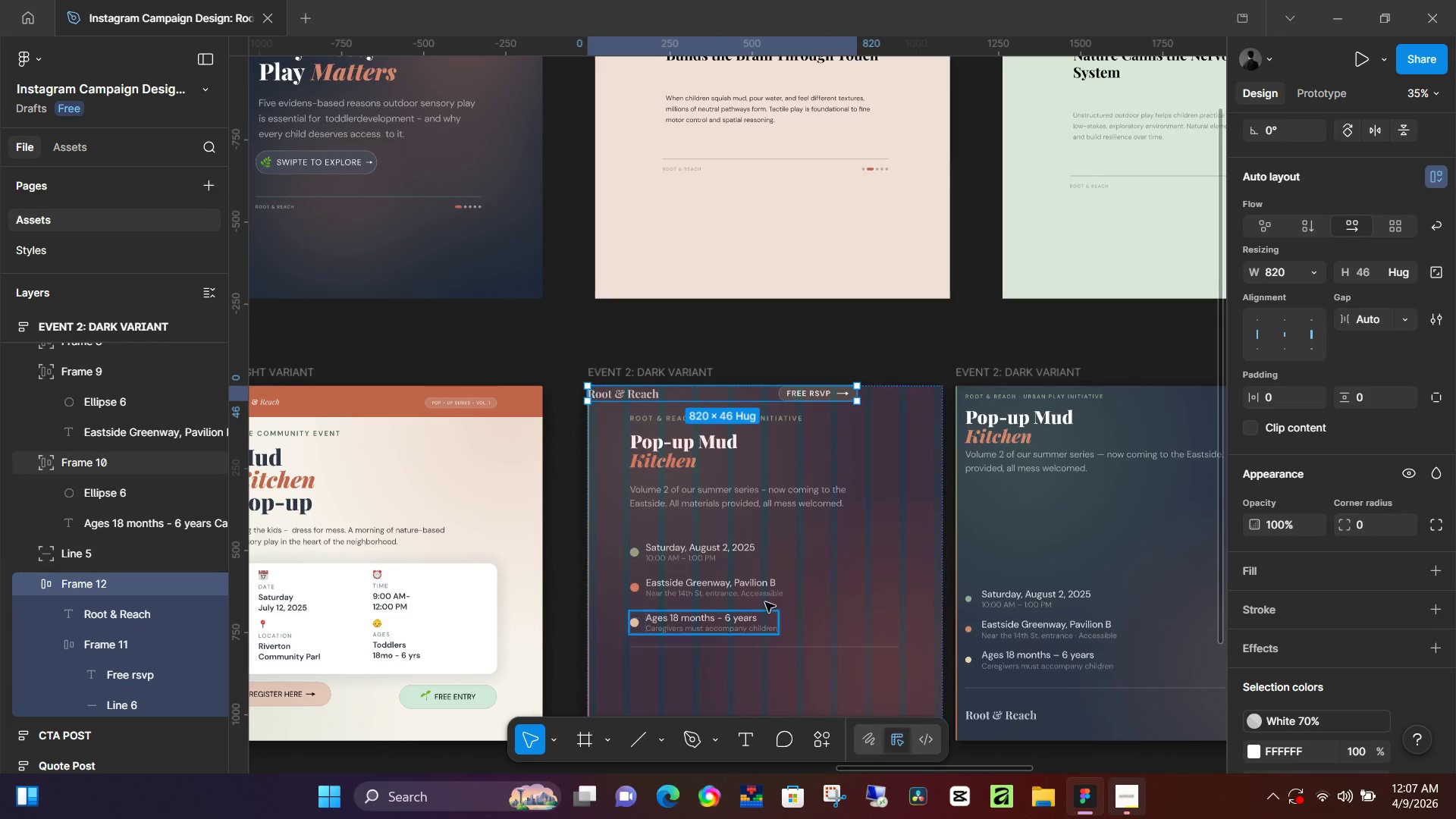 
scroll: coordinate [780, 554], scroll_direction: down, amount: 4.0
 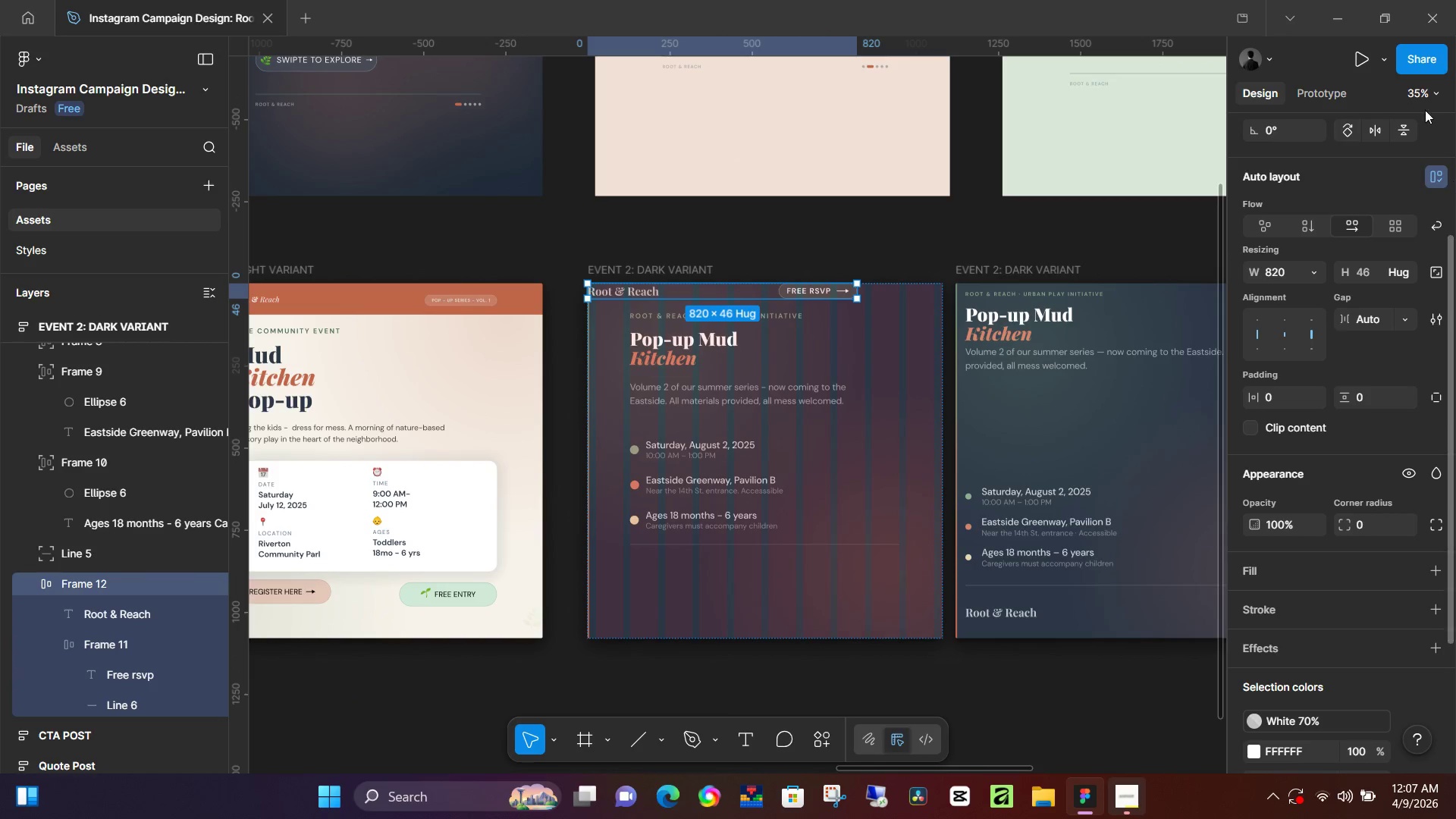 
scroll: coordinate [1407, 307], scroll_direction: up, amount: 4.0
 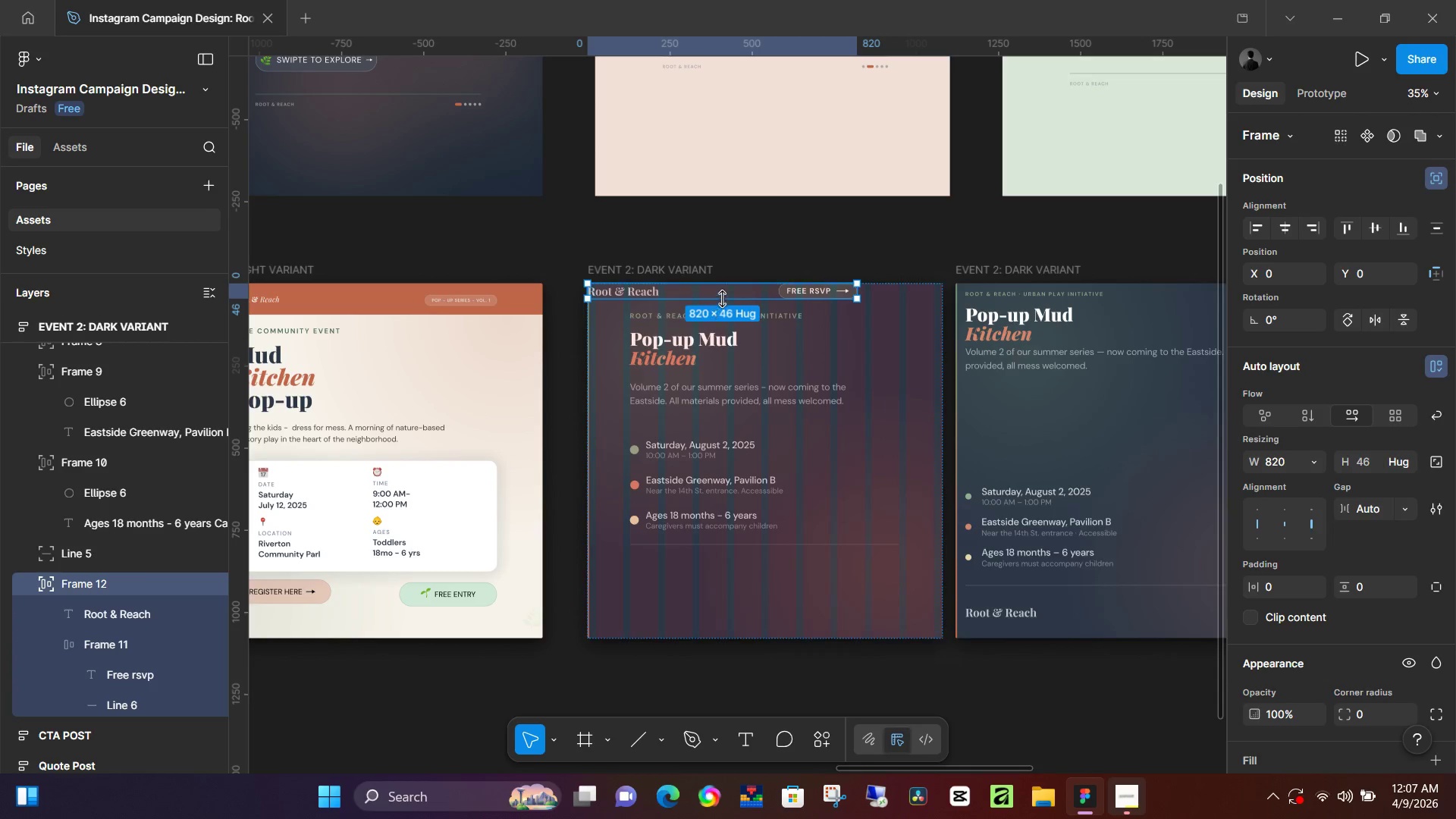 
left_click_drag(start_coordinate=[730, 293], to_coordinate=[768, 571])
 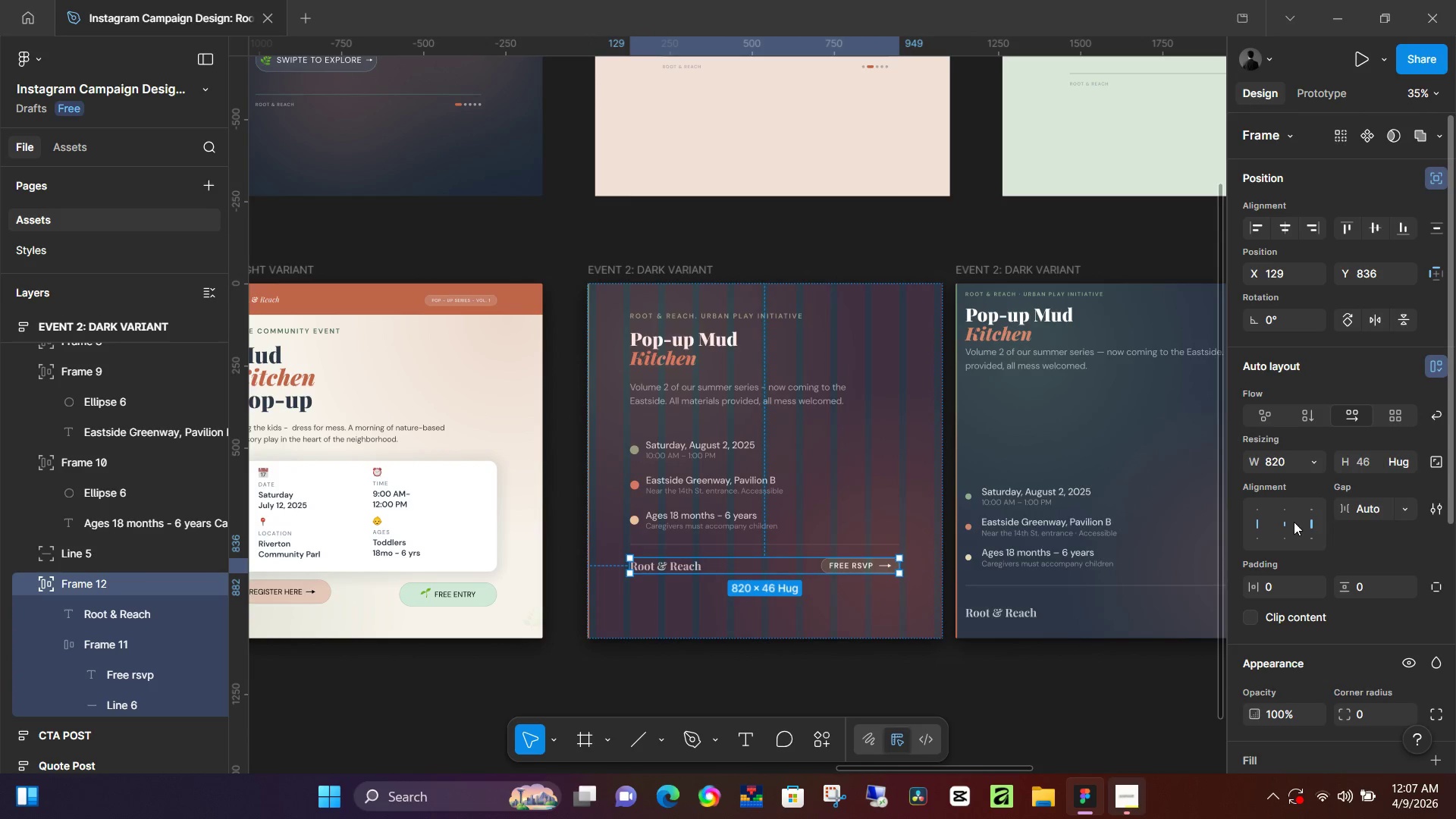 
hold_key(key=ControlLeft, duration=0.86)
scroll: coordinate [811, 664], scroll_direction: up, amount: 6.0
 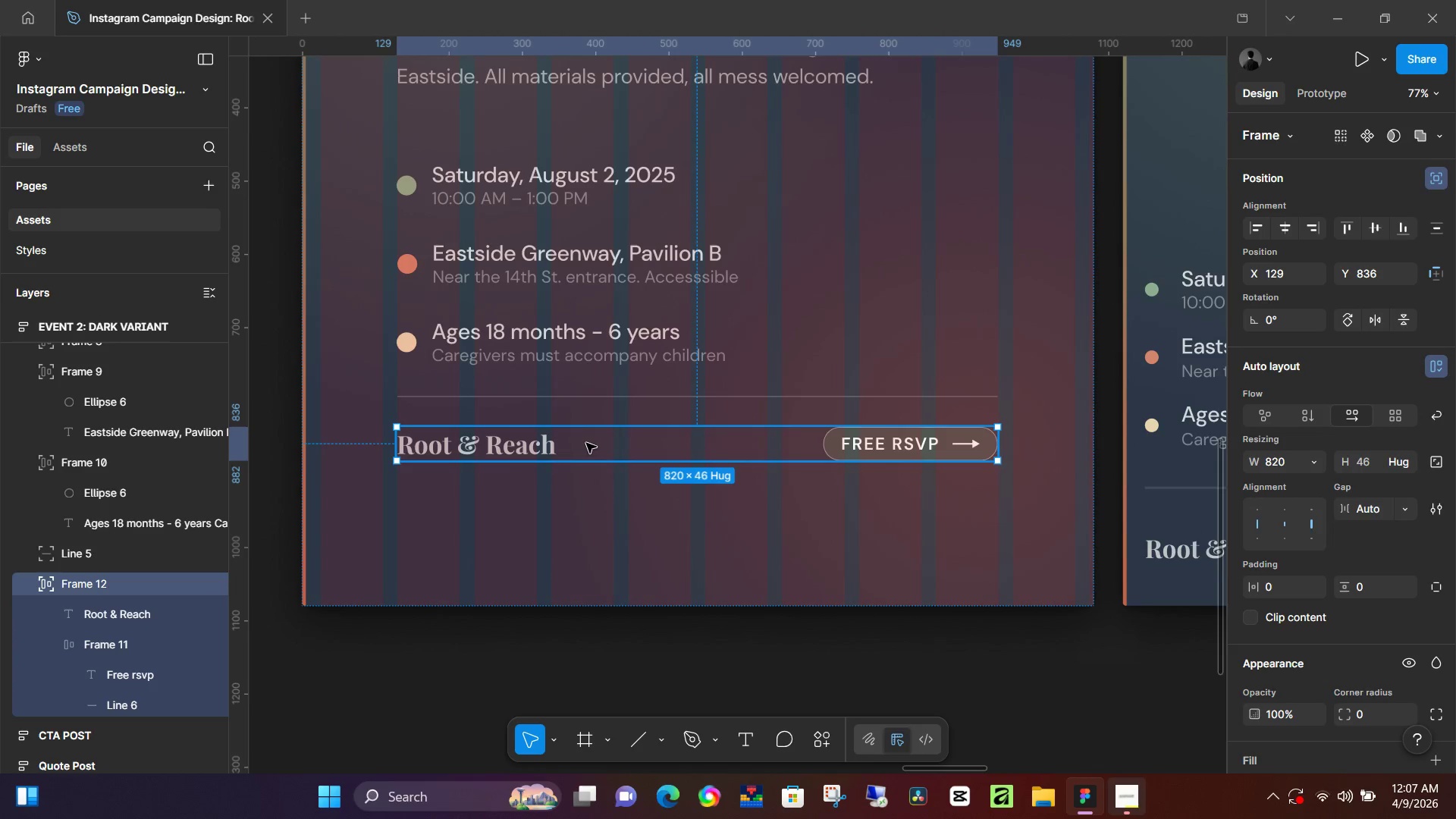 
hold_key(key=ControlLeft, duration=0.5)
 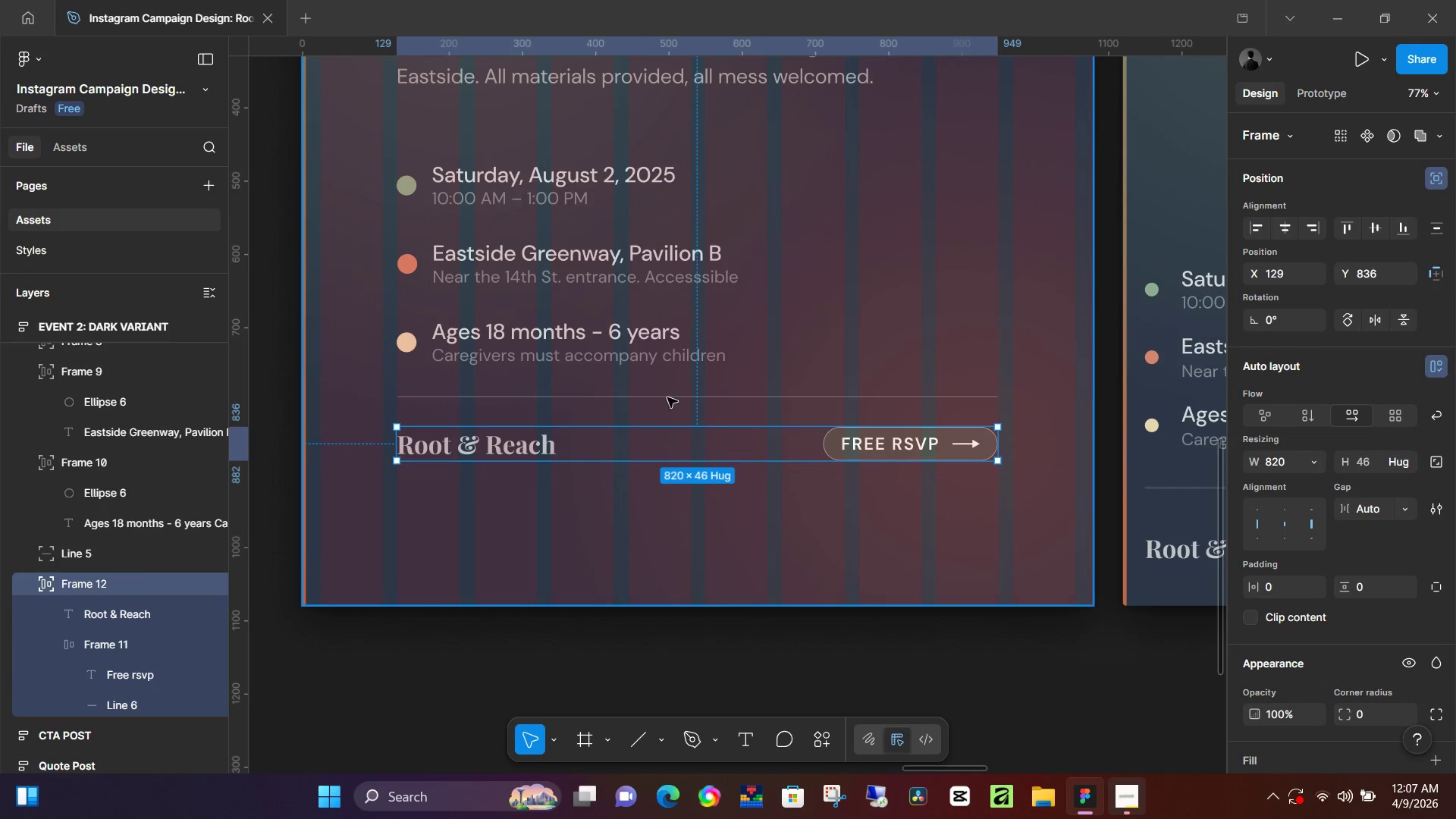 
left_click([671, 394])
 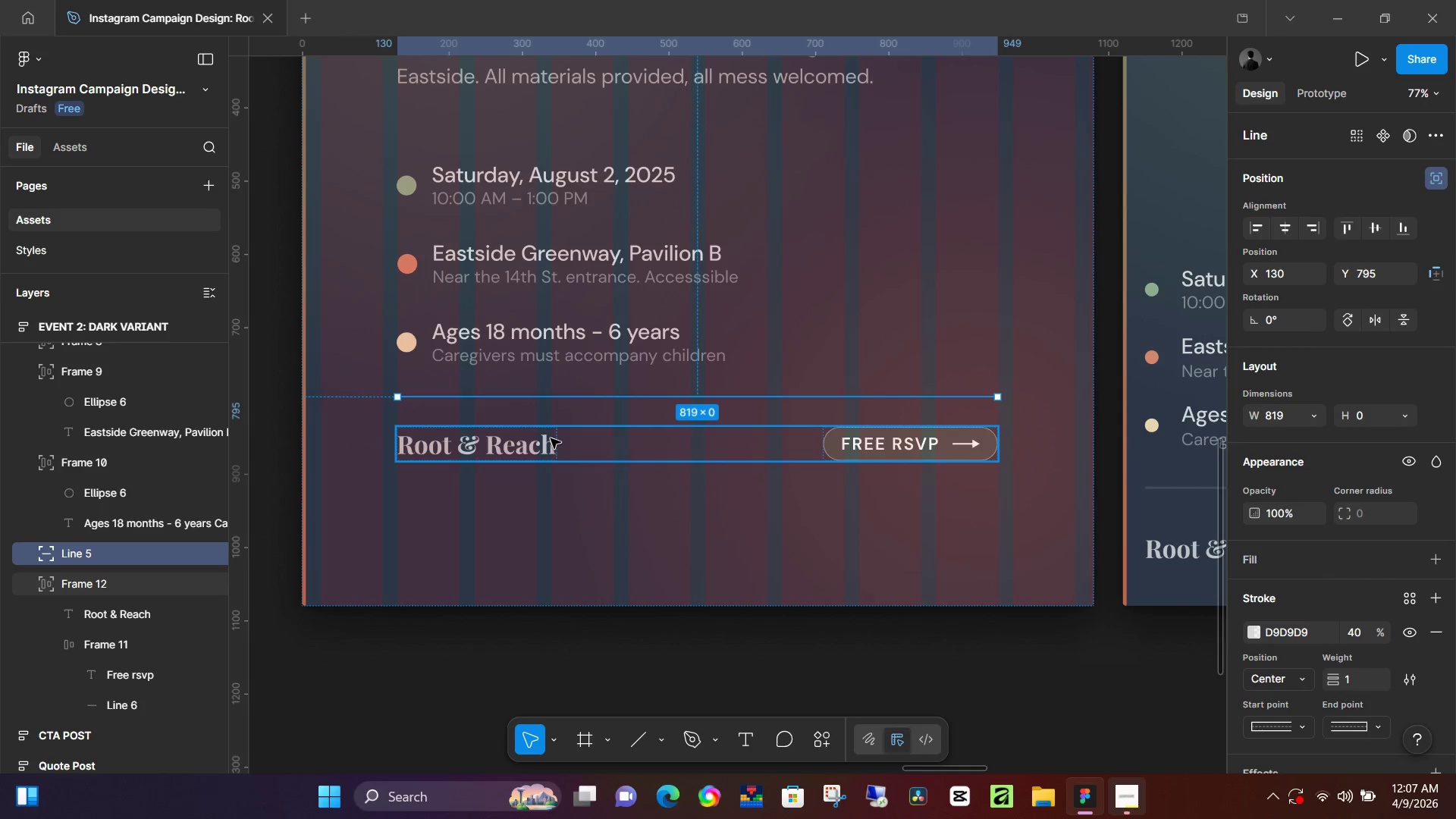 
key(Shift+A)
 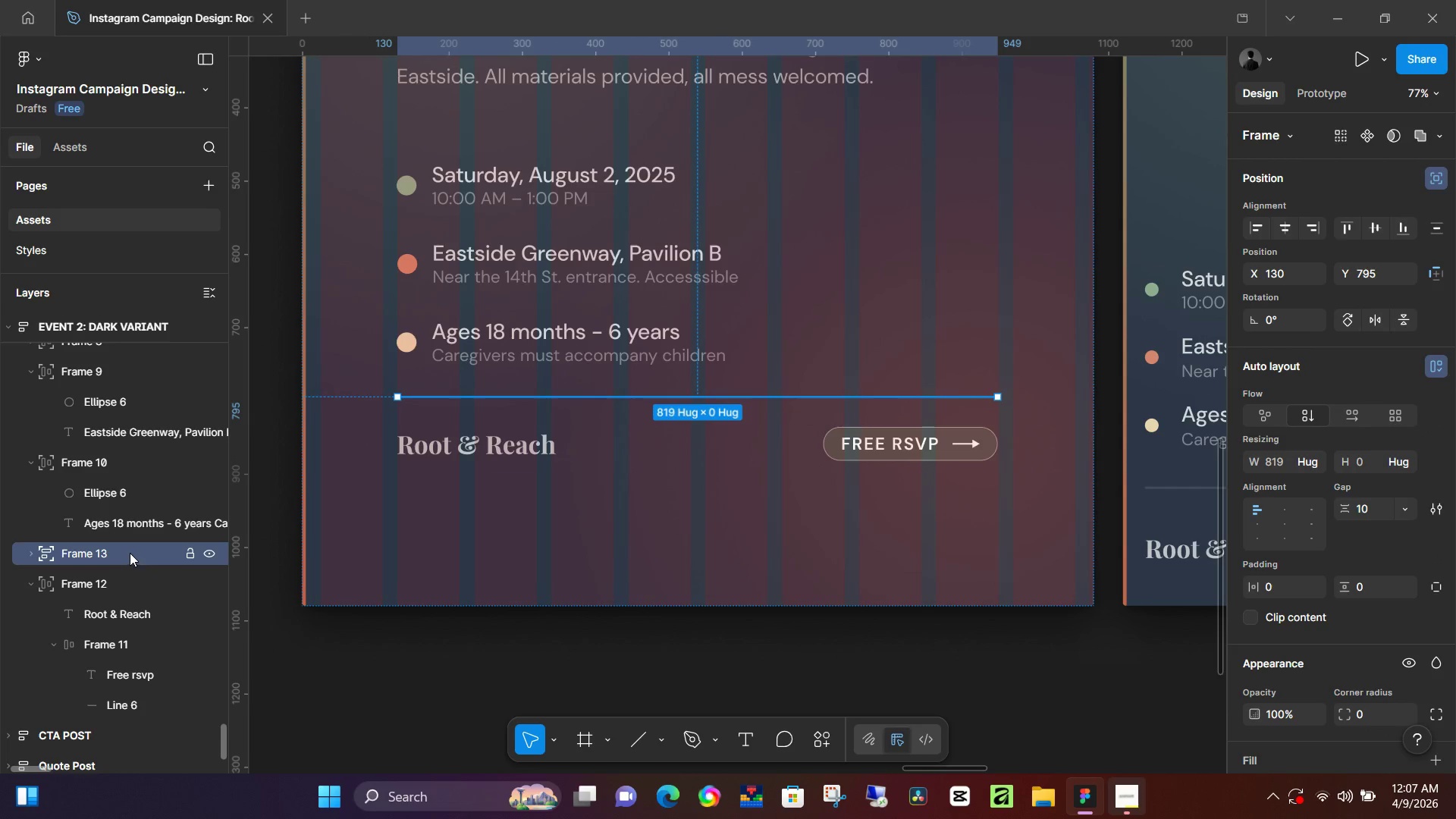 
left_click([105, 584])
 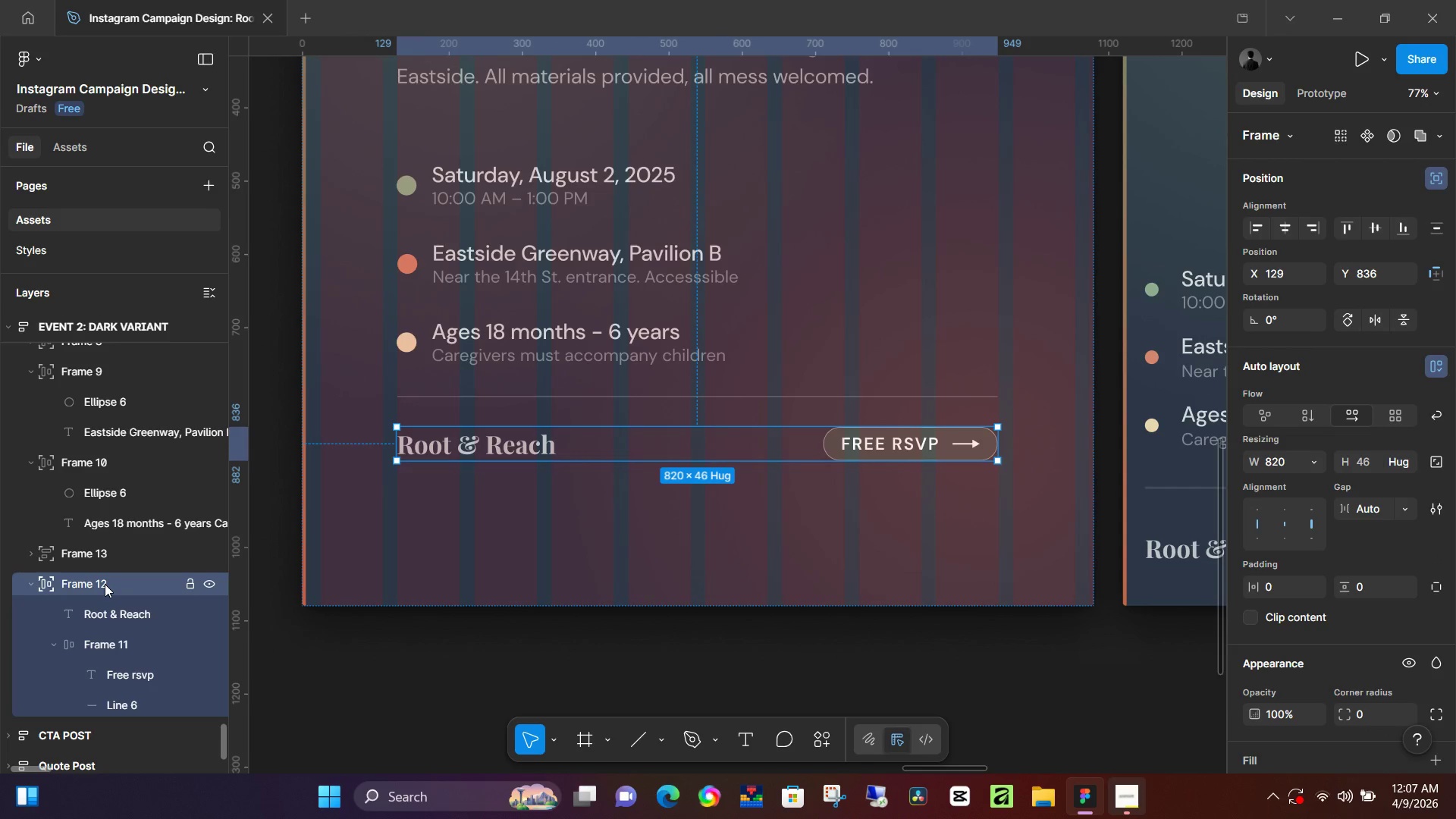 
double_click([105, 584])
 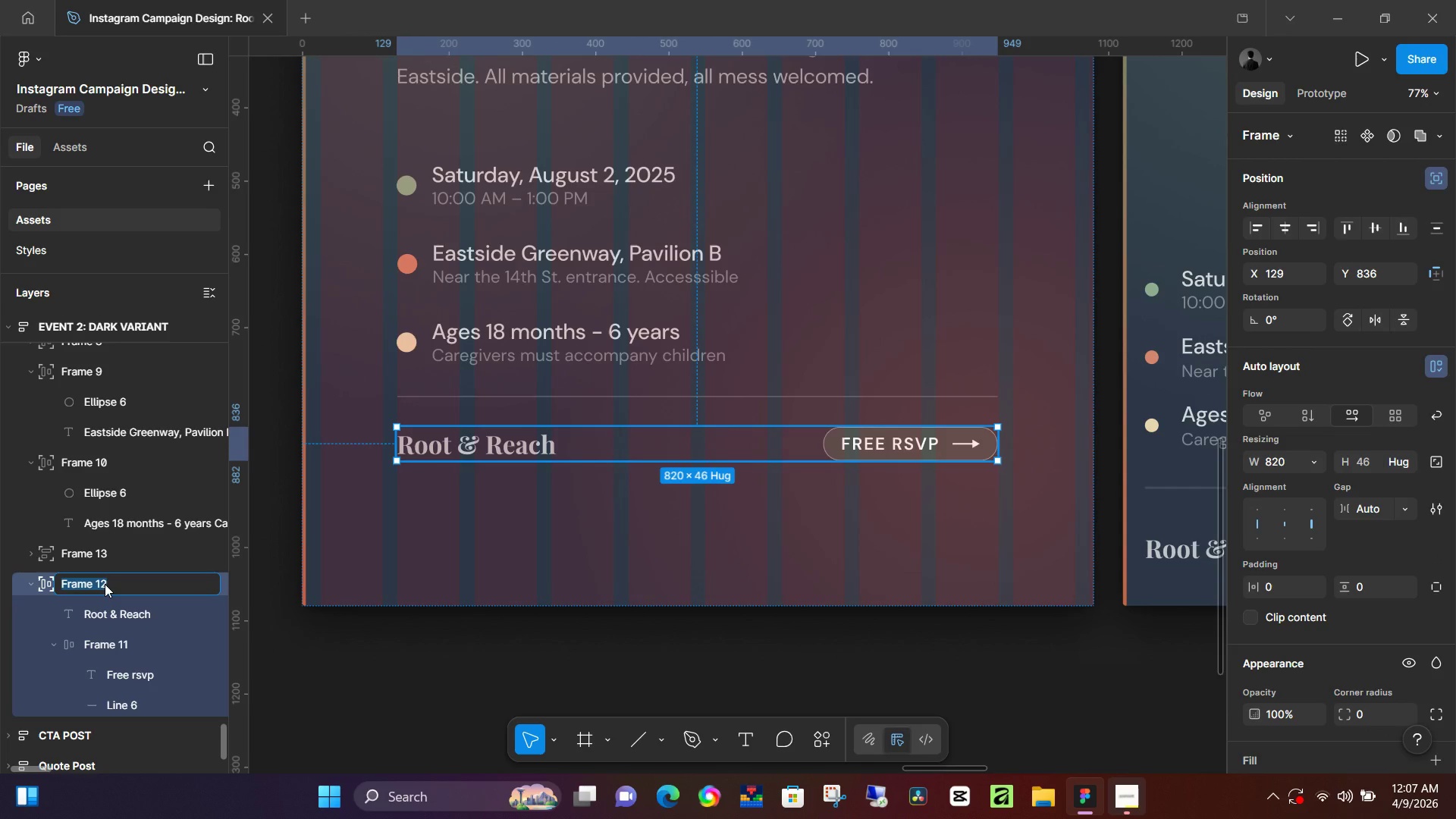 
key(F)
 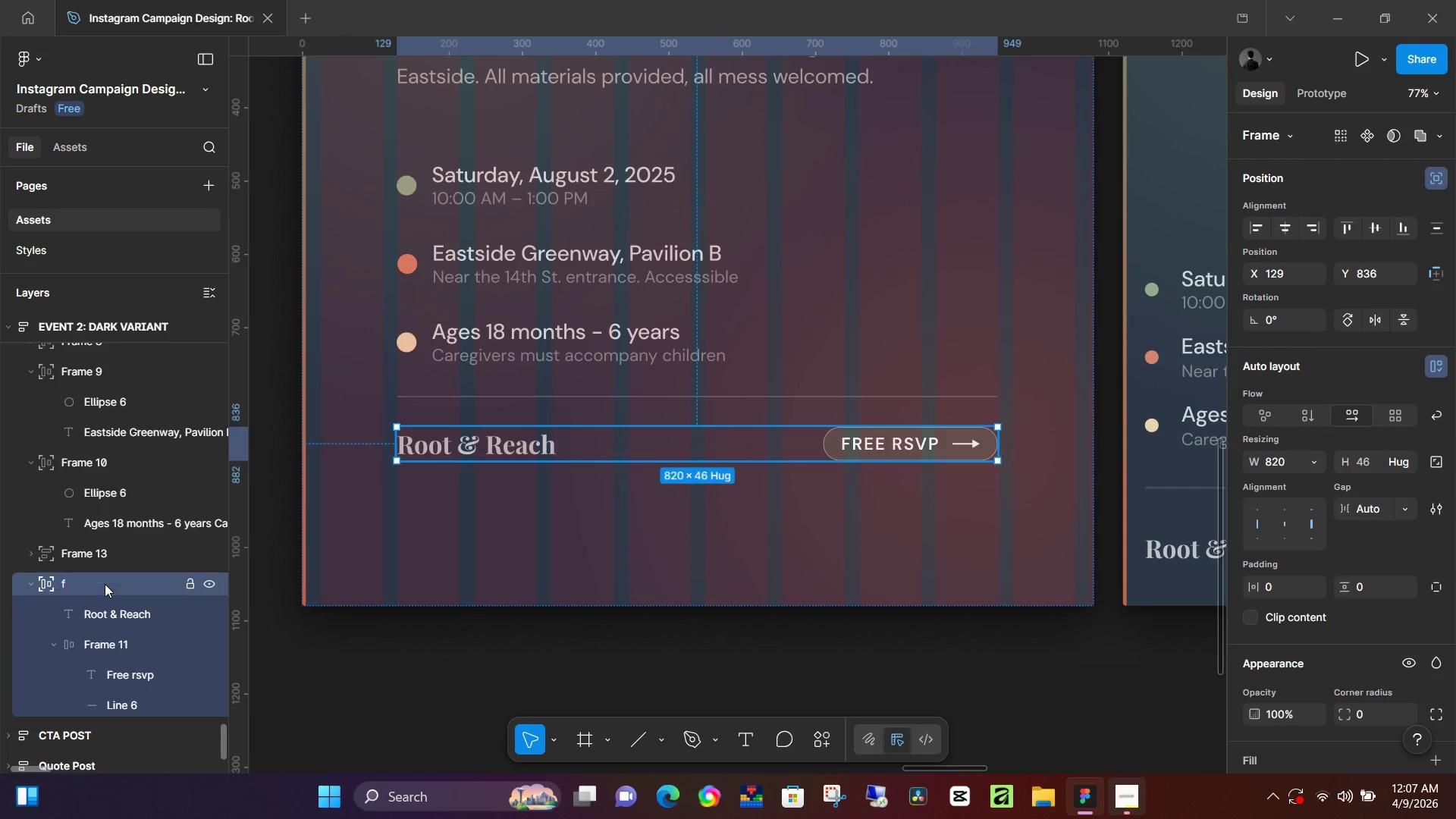 
key(Enter)
 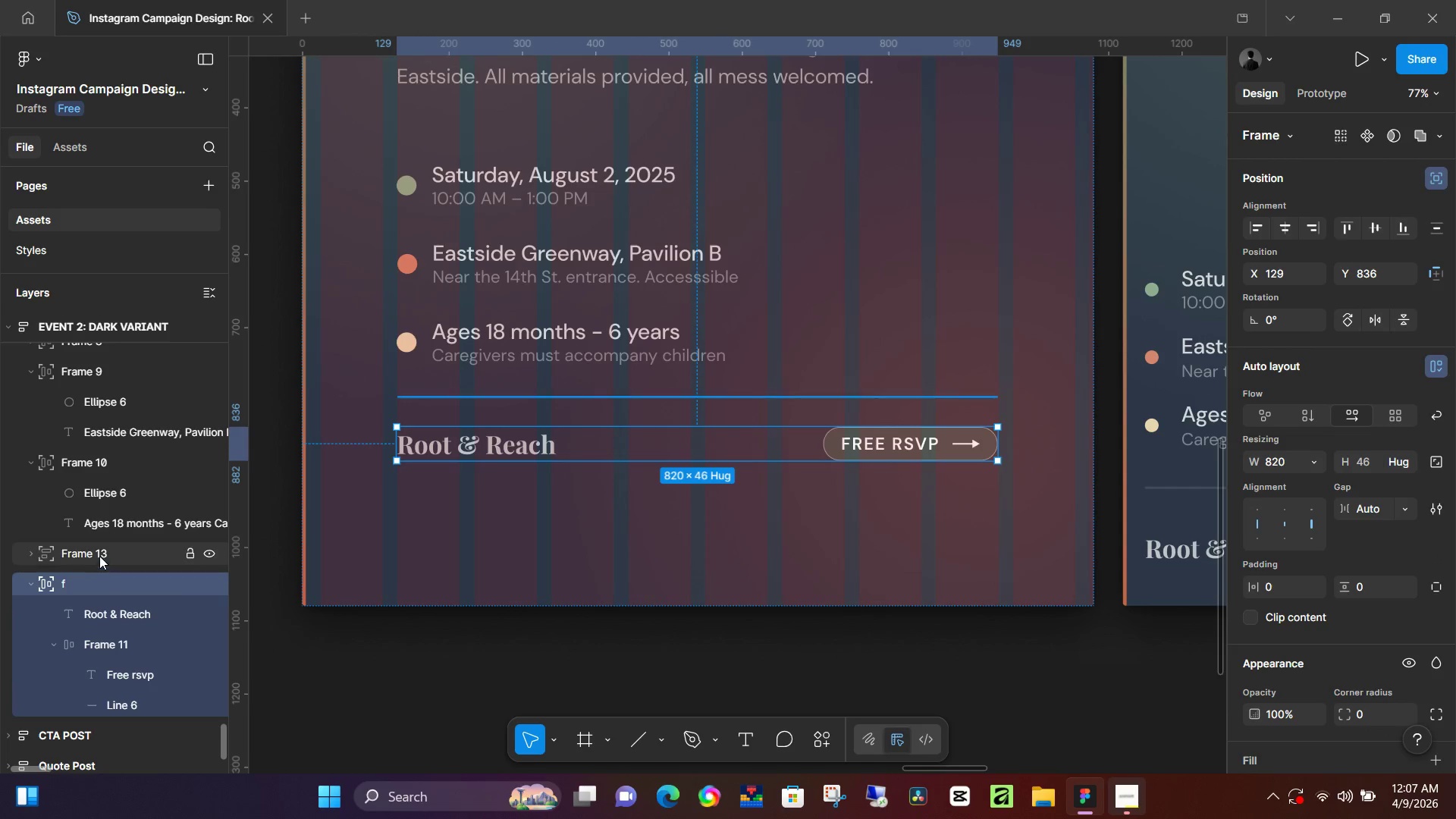 
double_click([100, 553])
 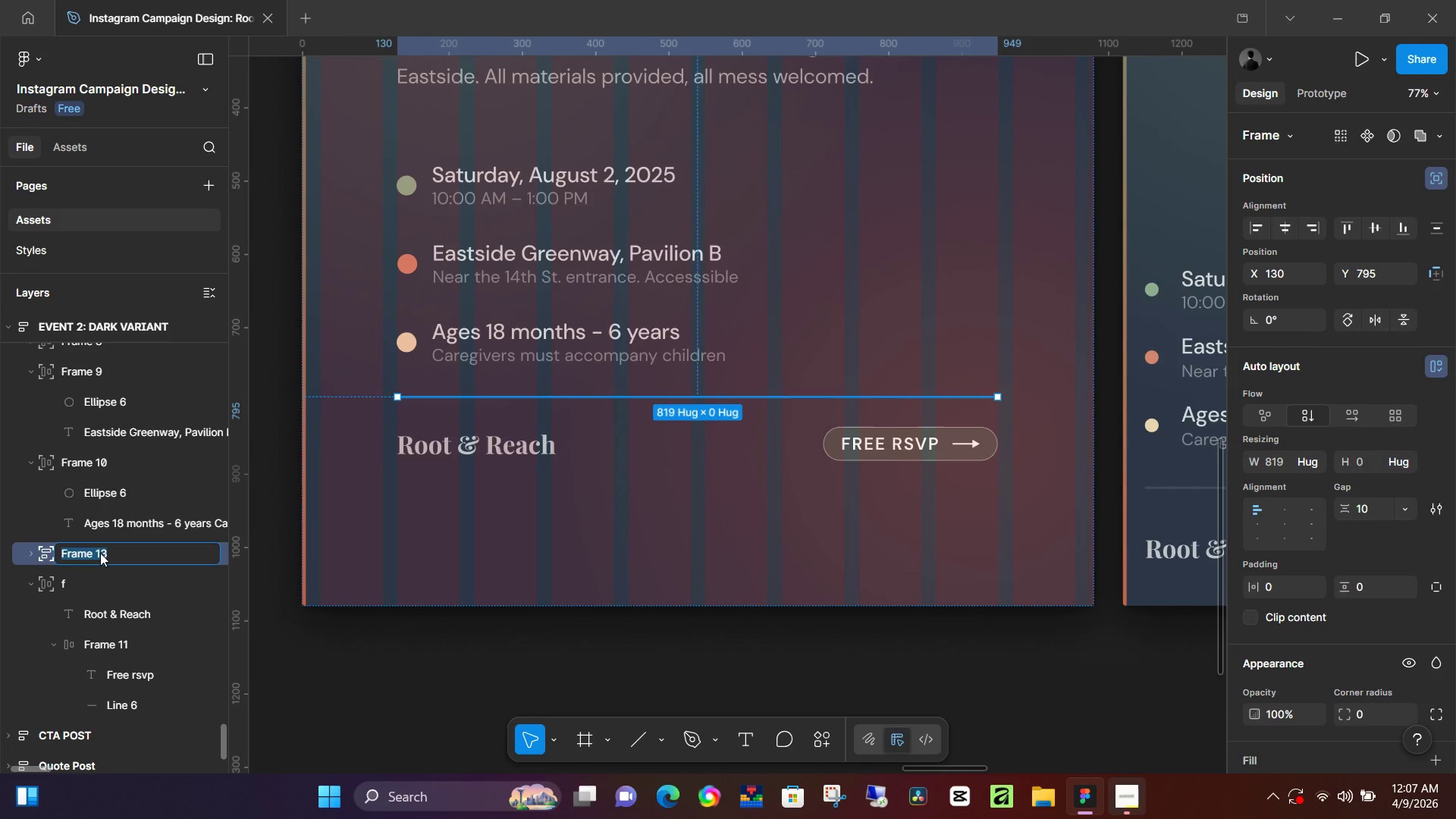 
type(line)
 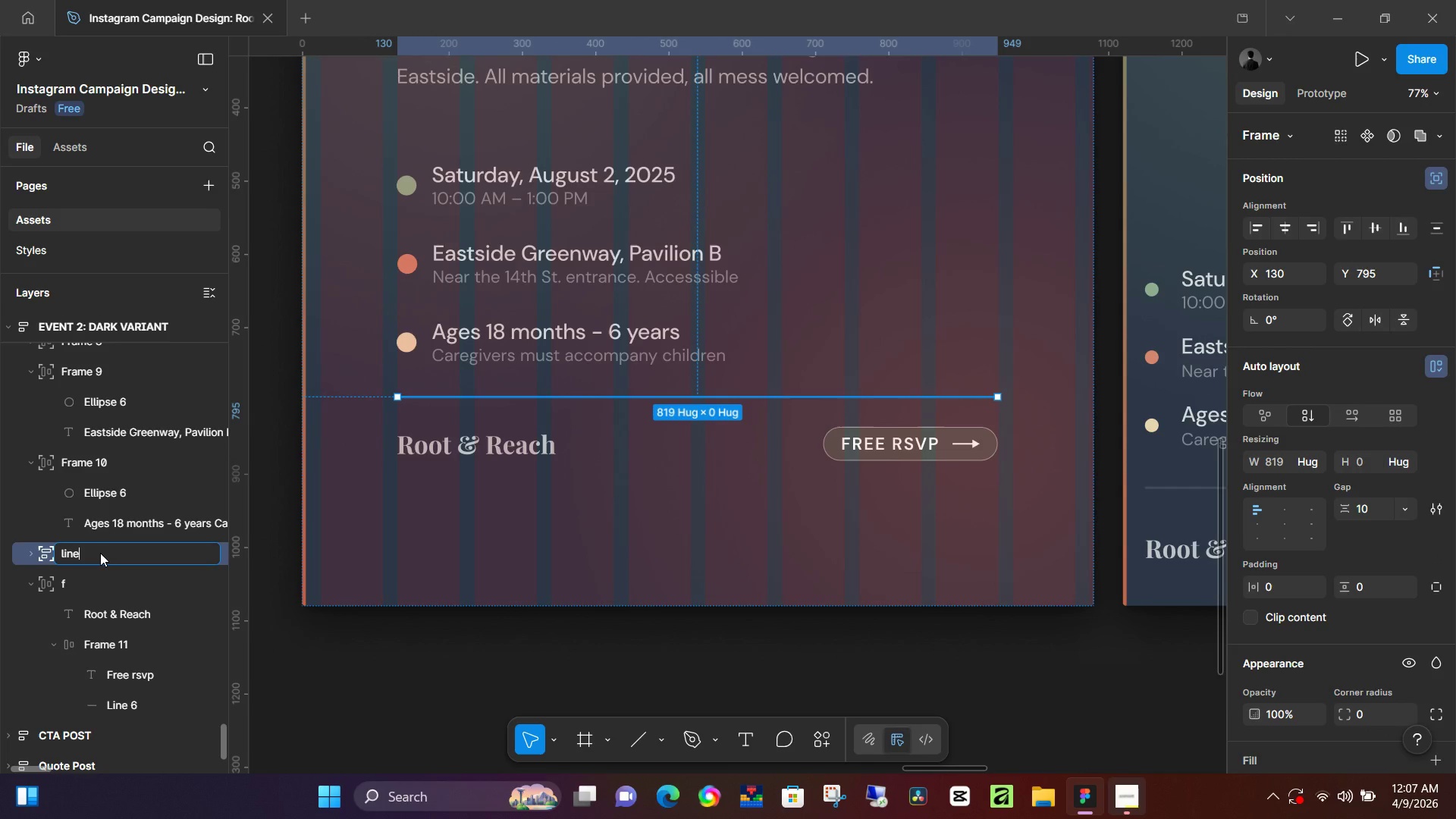 
key(Enter)
 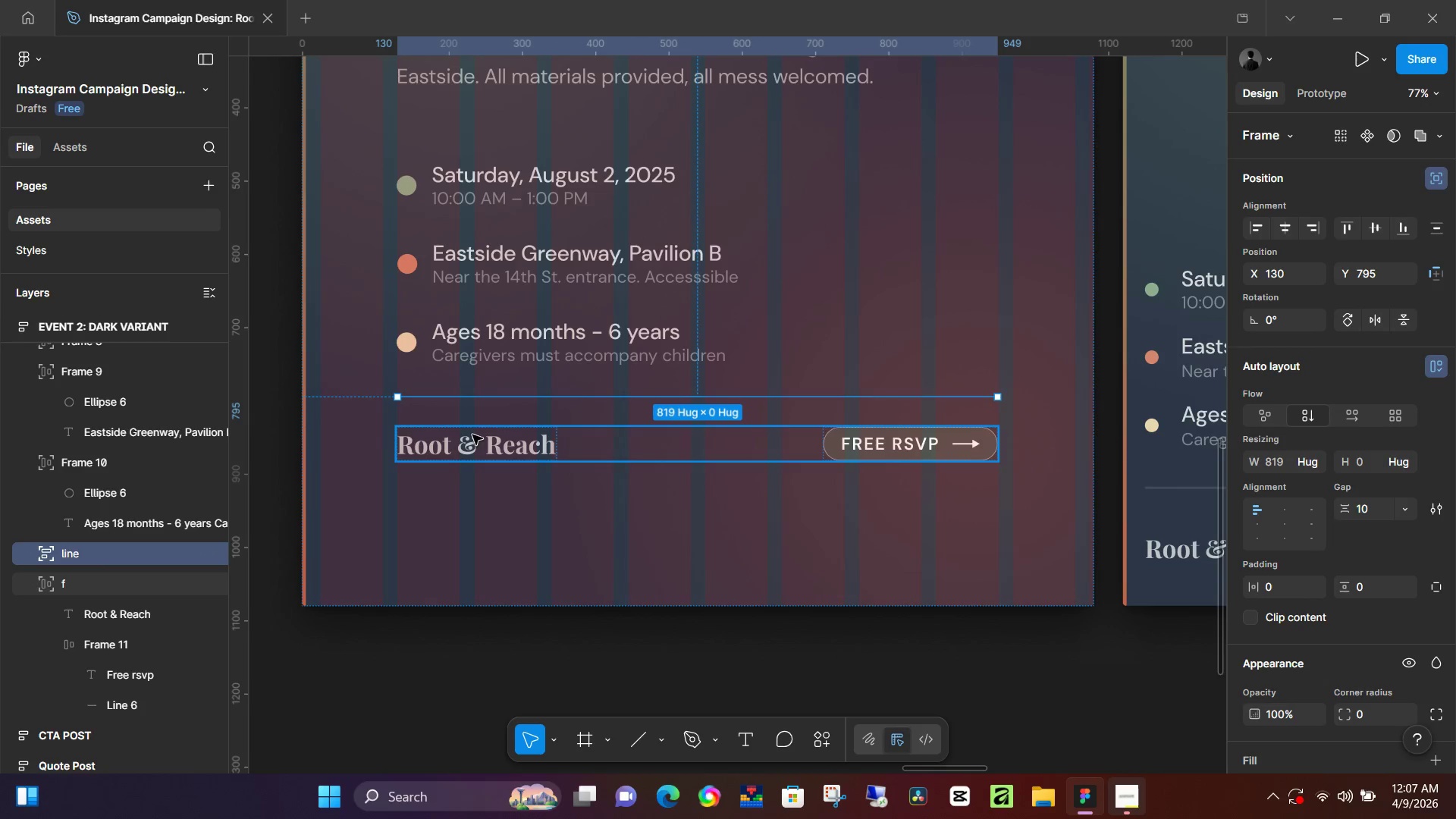 
left_click([529, 331])
 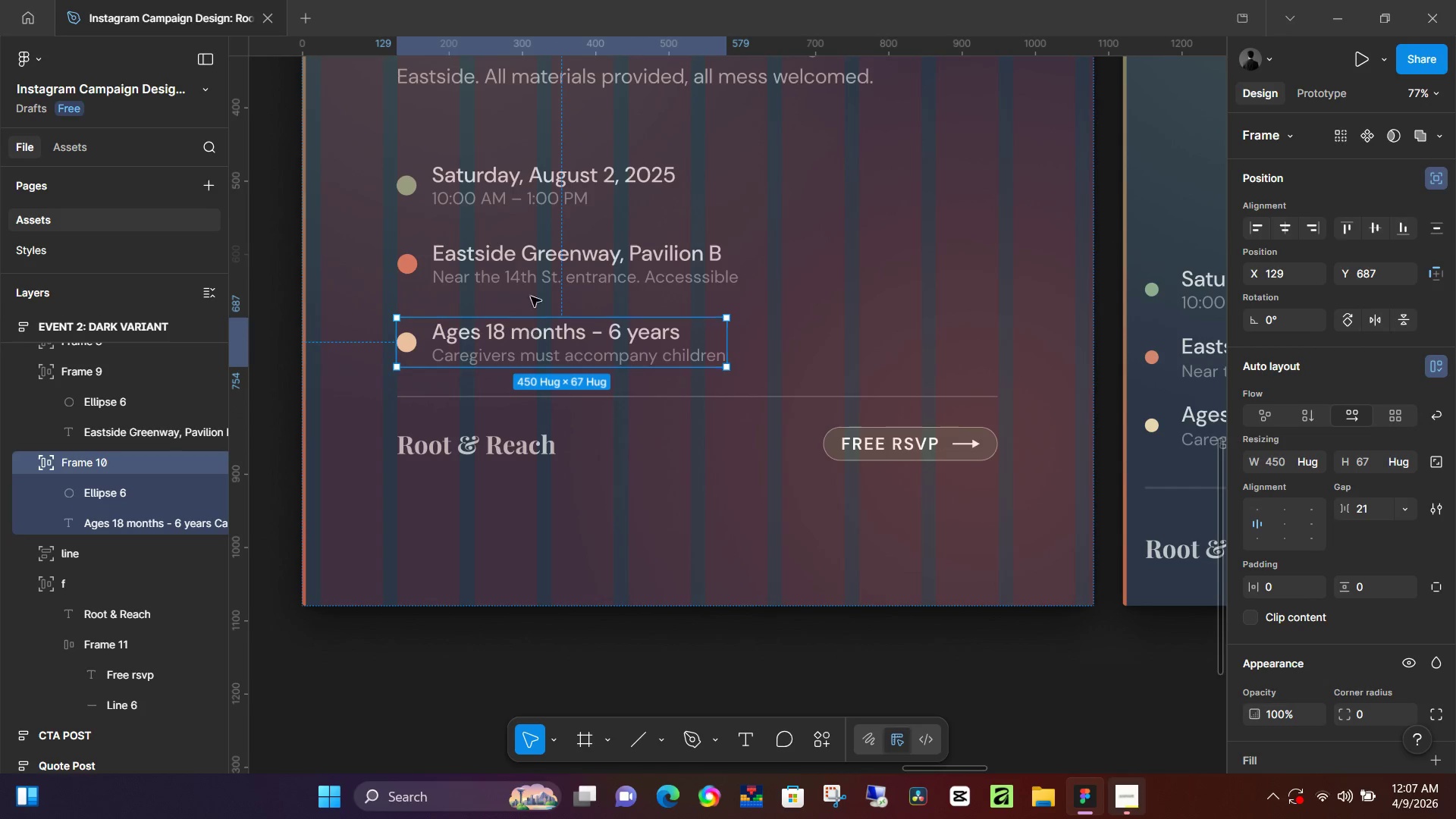 
hold_key(key=ShiftLeft, duration=1.51)
left_click([540, 271])
 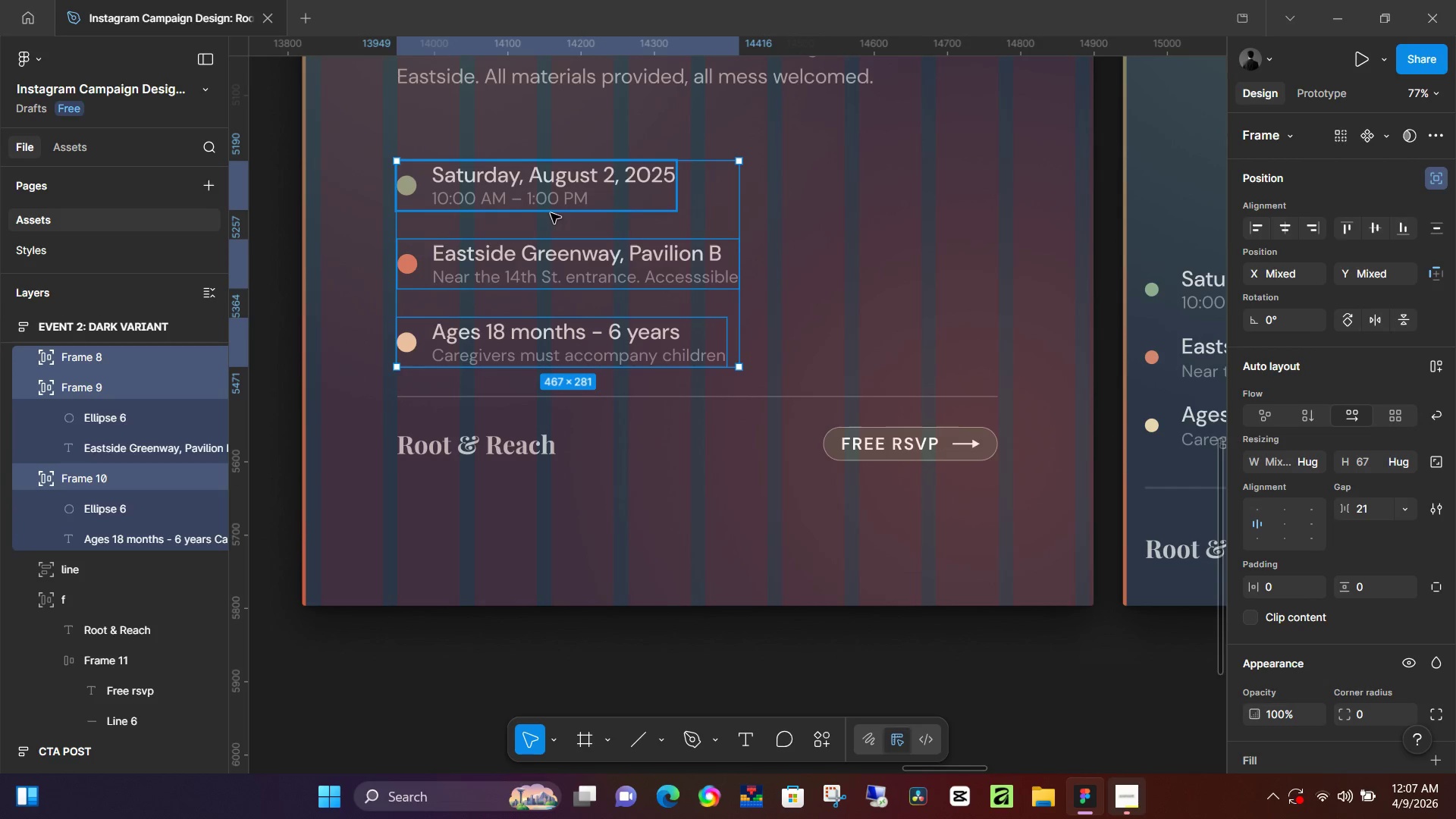 
hold_key(key=ShiftLeft, duration=1.5)
 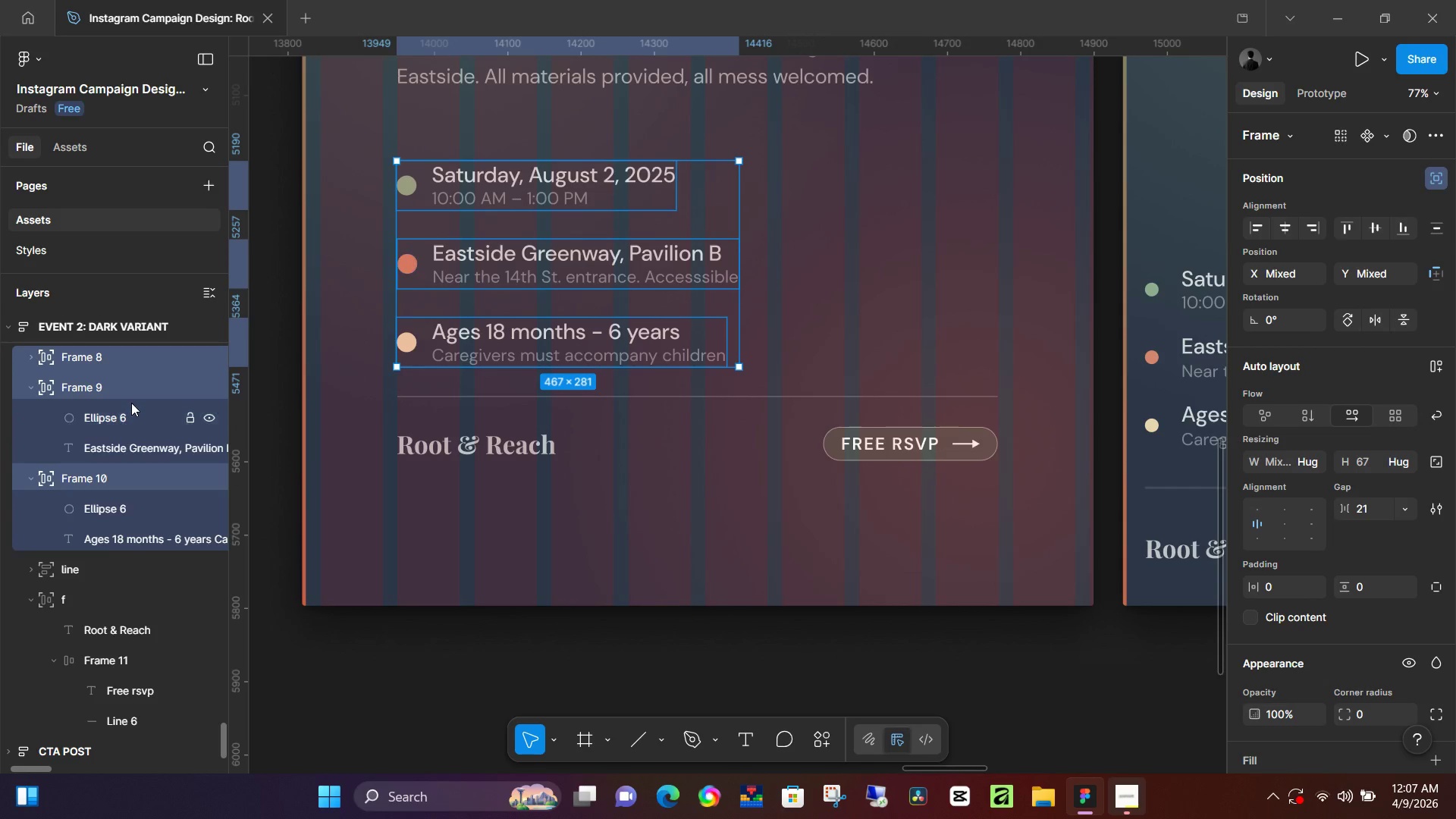 
hold_key(key=ShiftLeft, duration=0.61)
 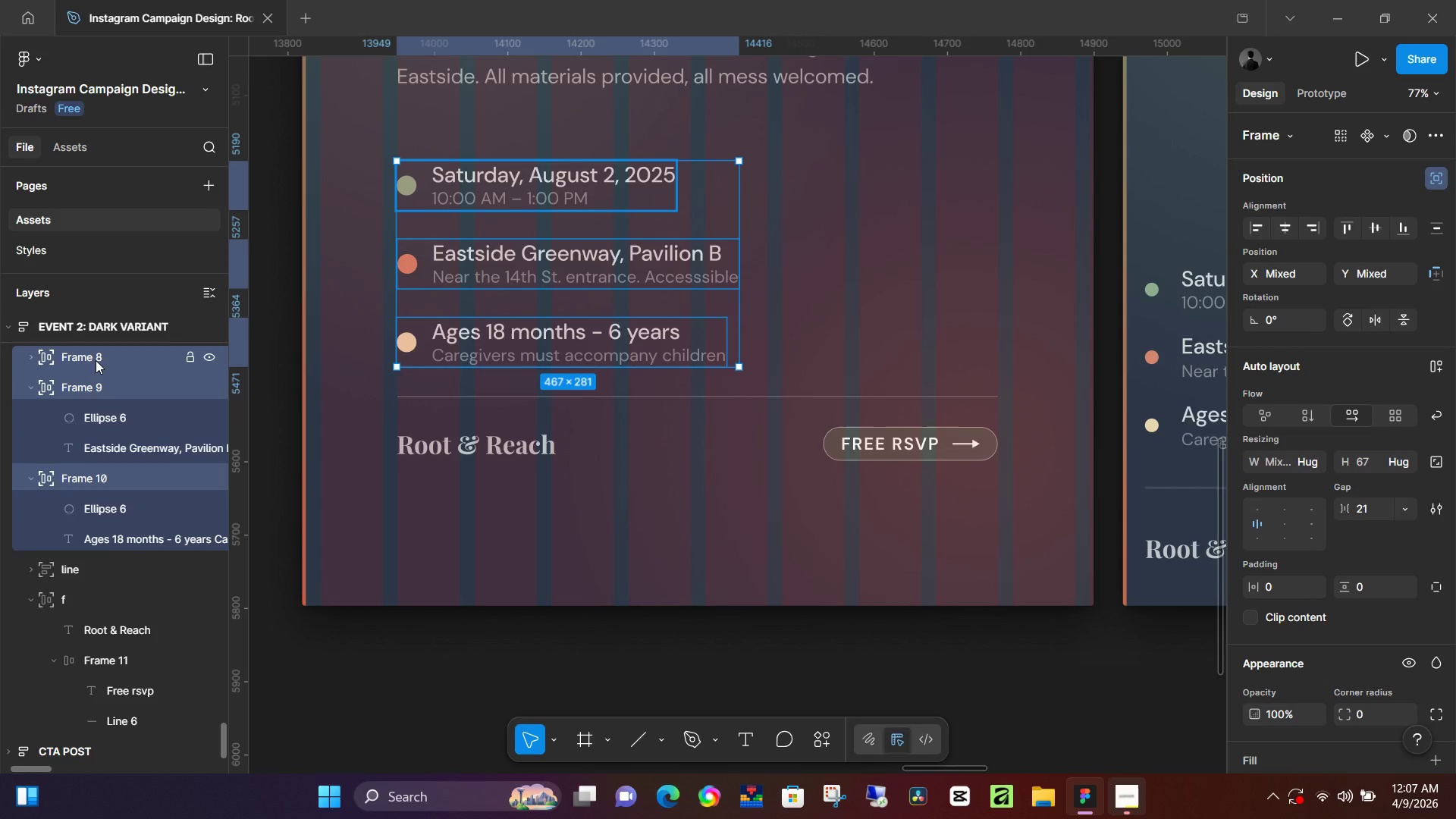 
double_click([96, 360])
 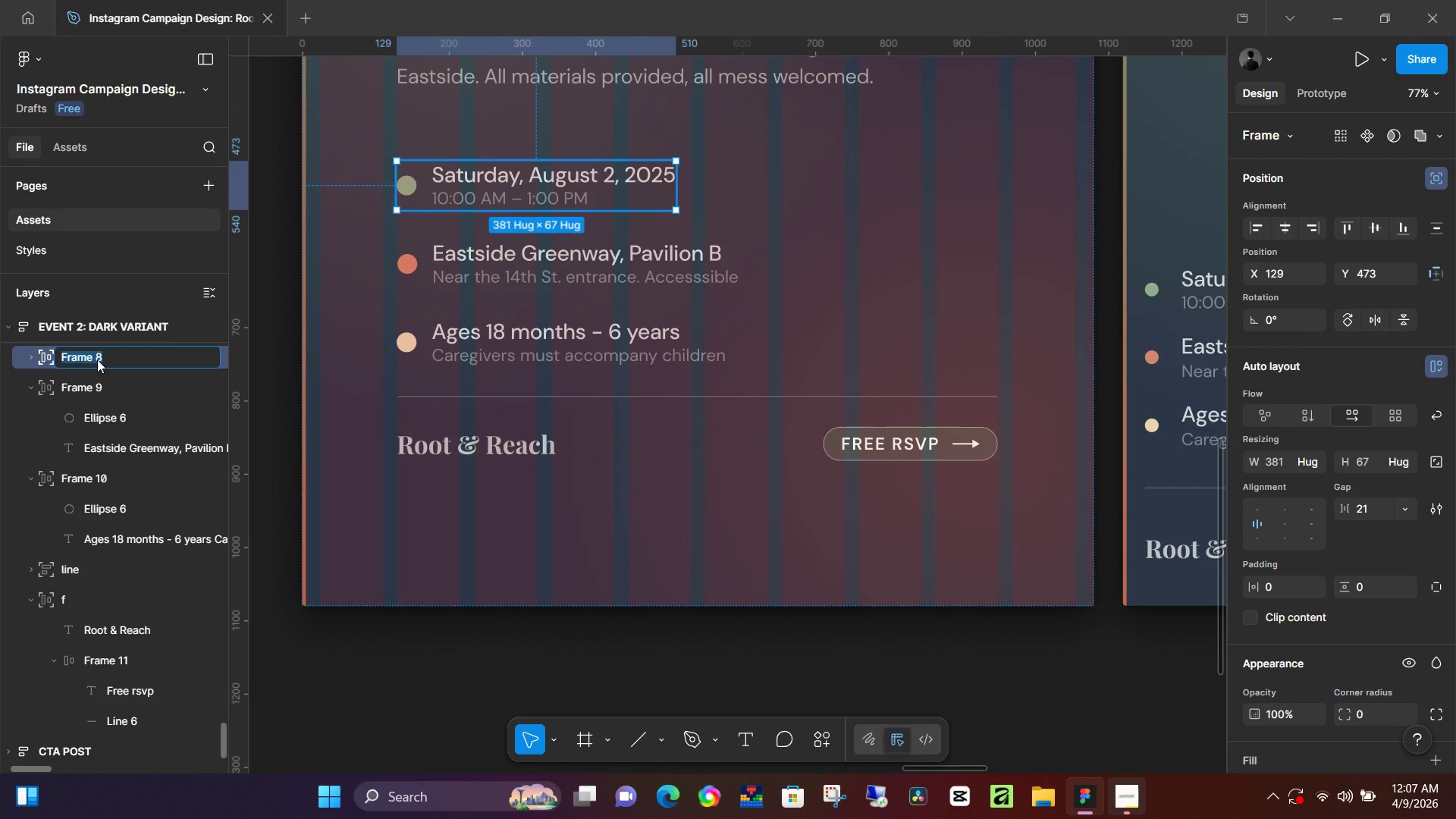 
type(saturday)
 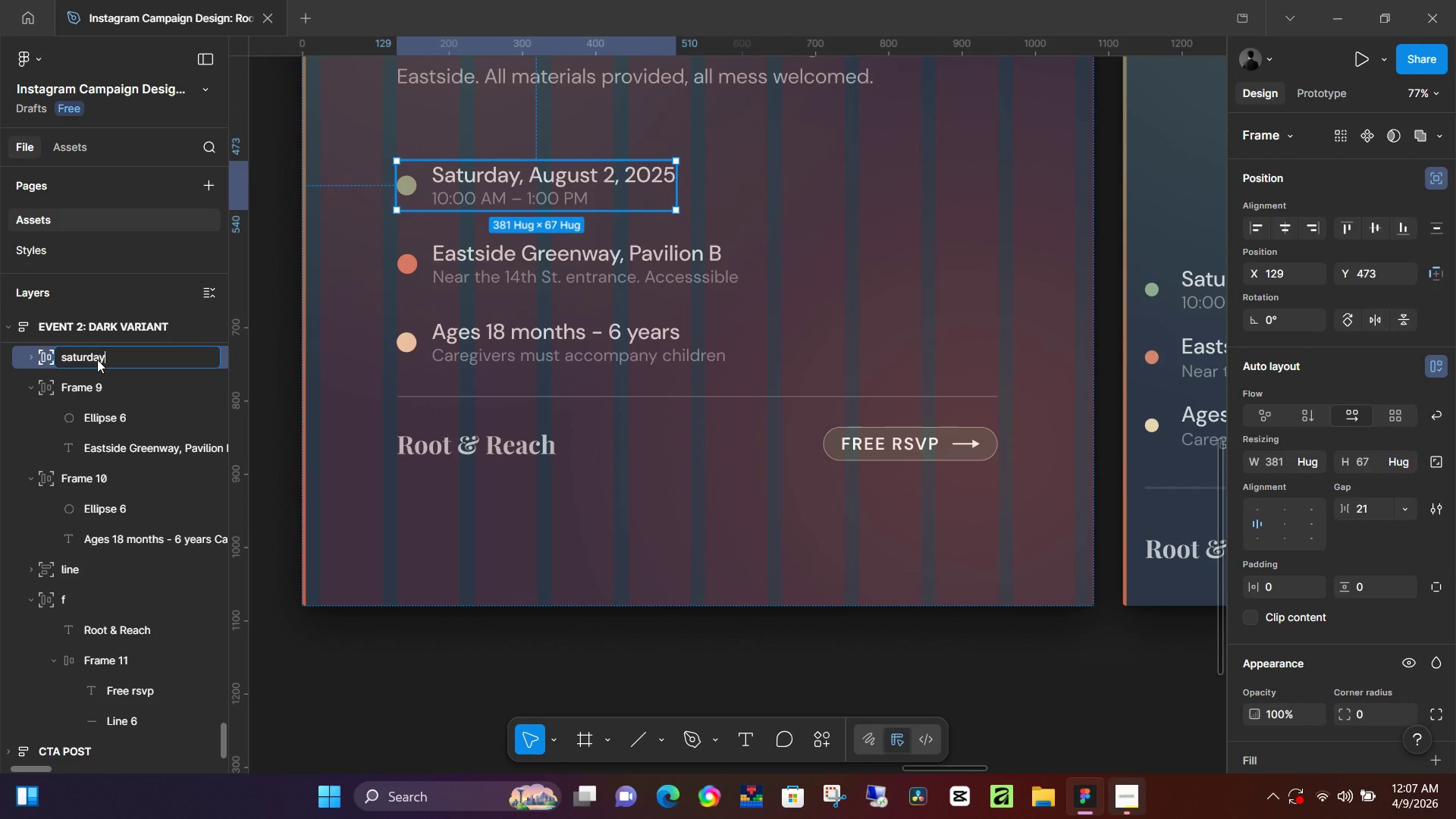 
key(Enter)
 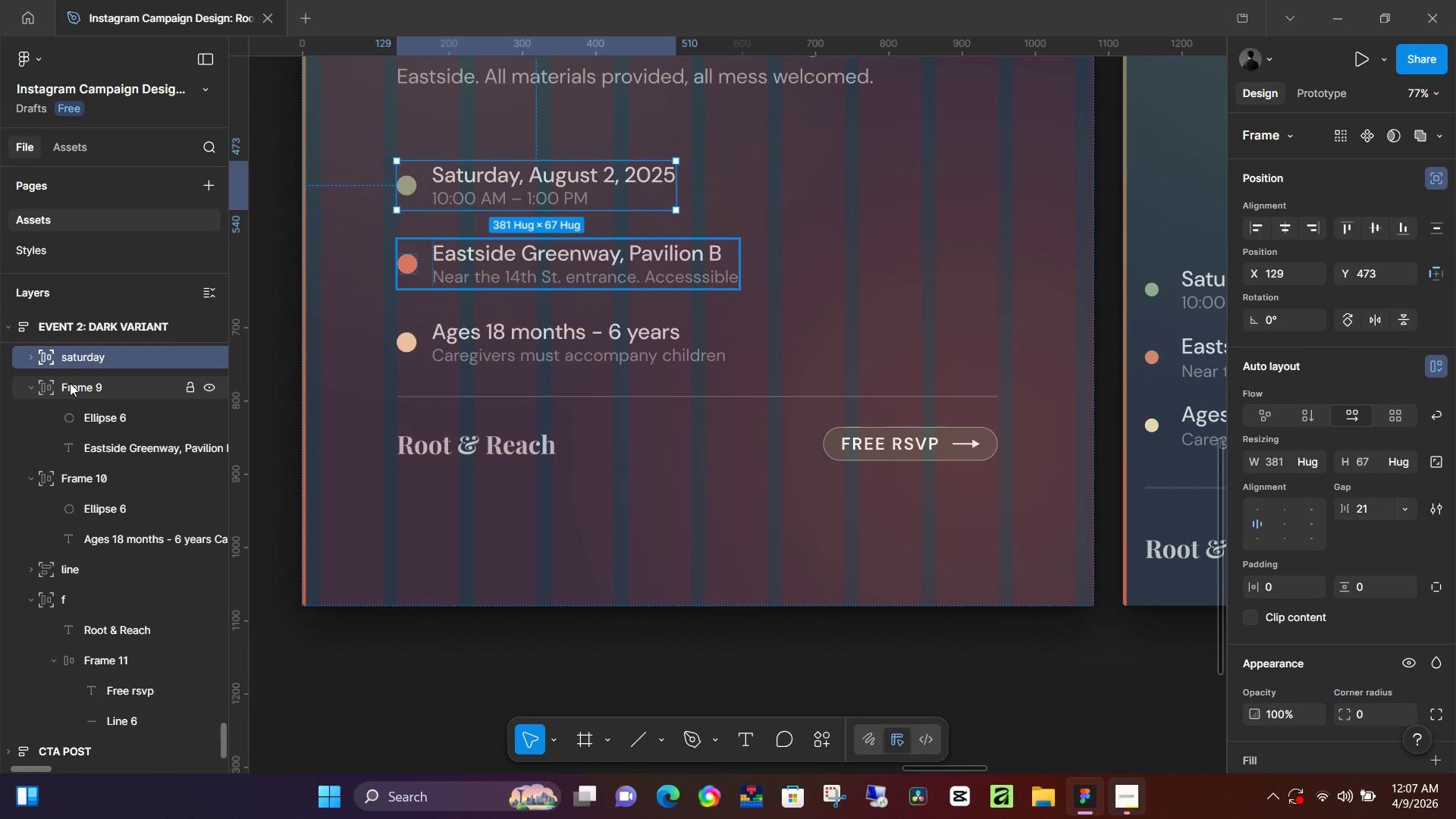 
double_click([72, 384])
 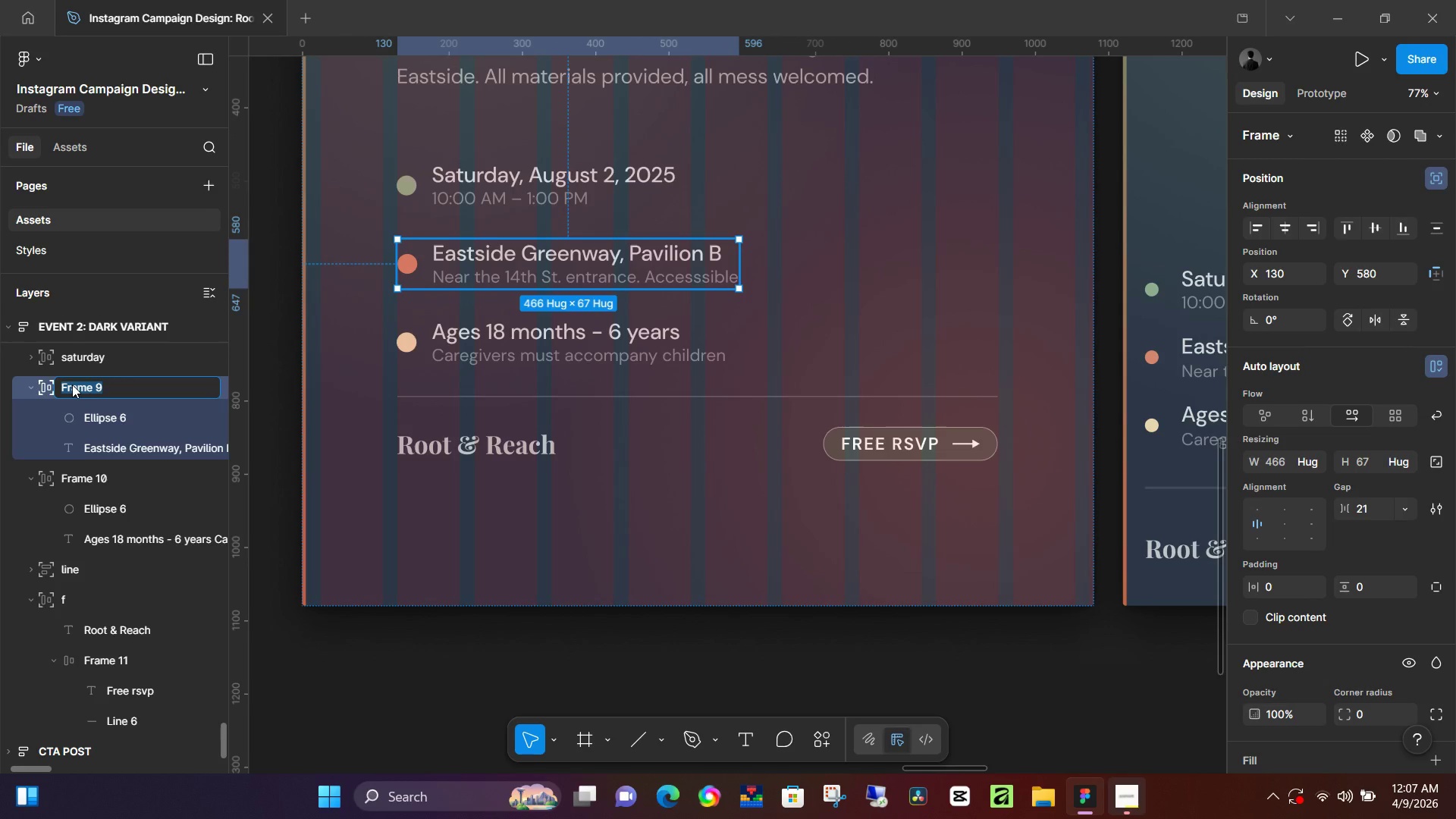 
type(esastdide)
key(Backspace)
key(Backspace)
key(Backspace)
key(Backspace)
key(Backspace)
key(Backspace)
key(Backspace)
key(Backspace)
key(Backspace)
type(ease)
key(Backspace)
type(r)
key(Backspace)
type(tside)
 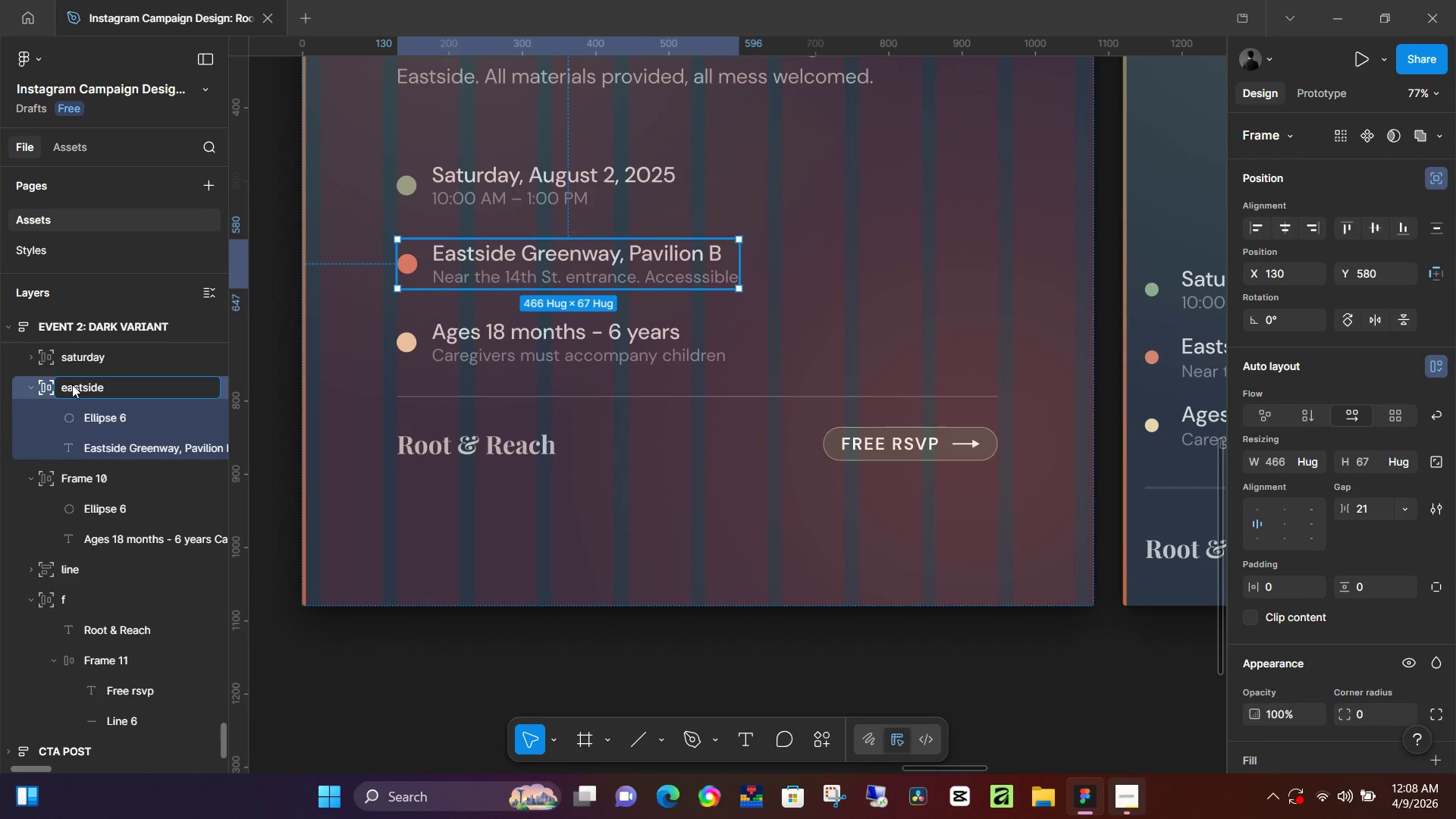 
key(Enter)
 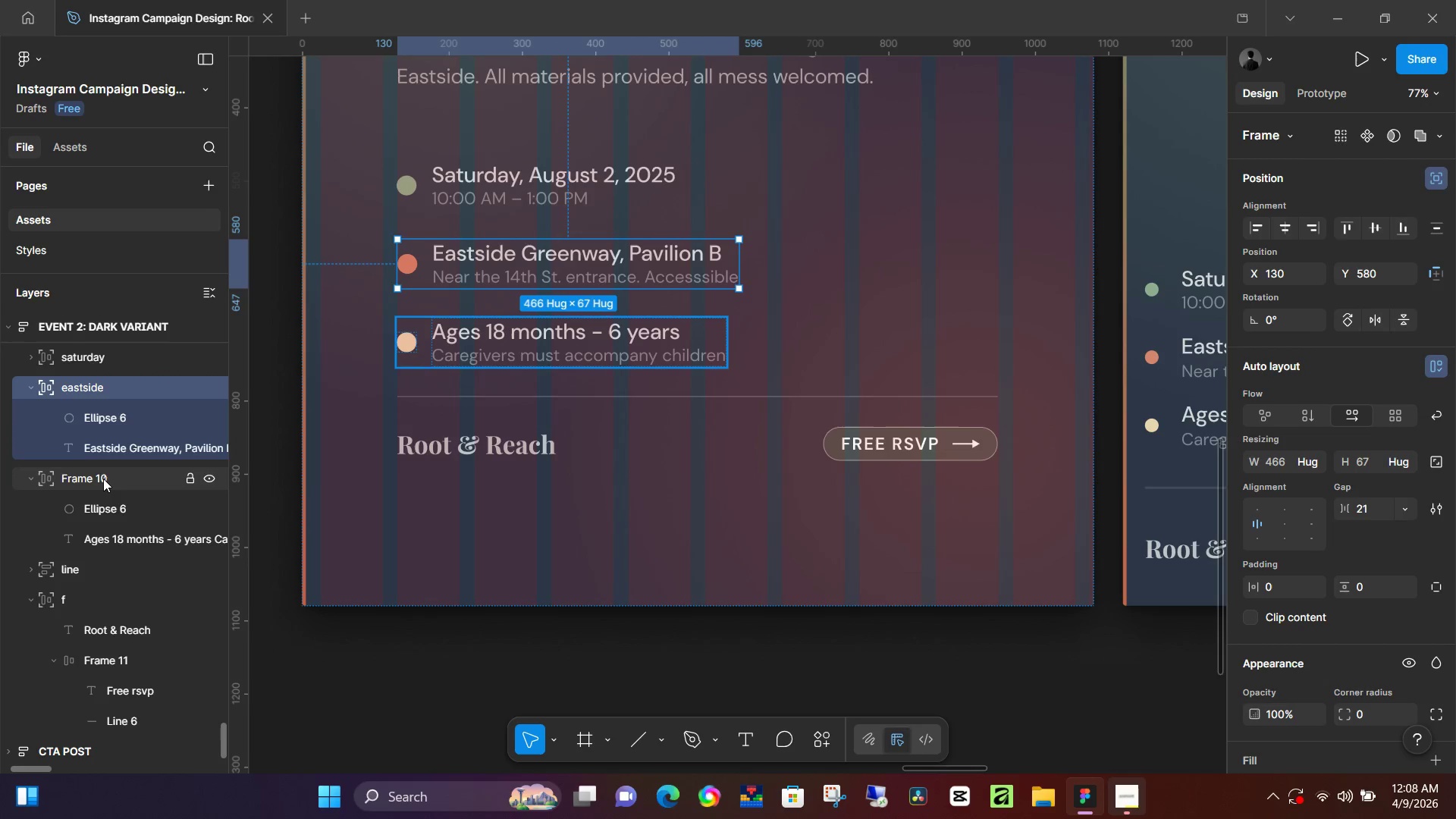 
double_click([103, 483])
 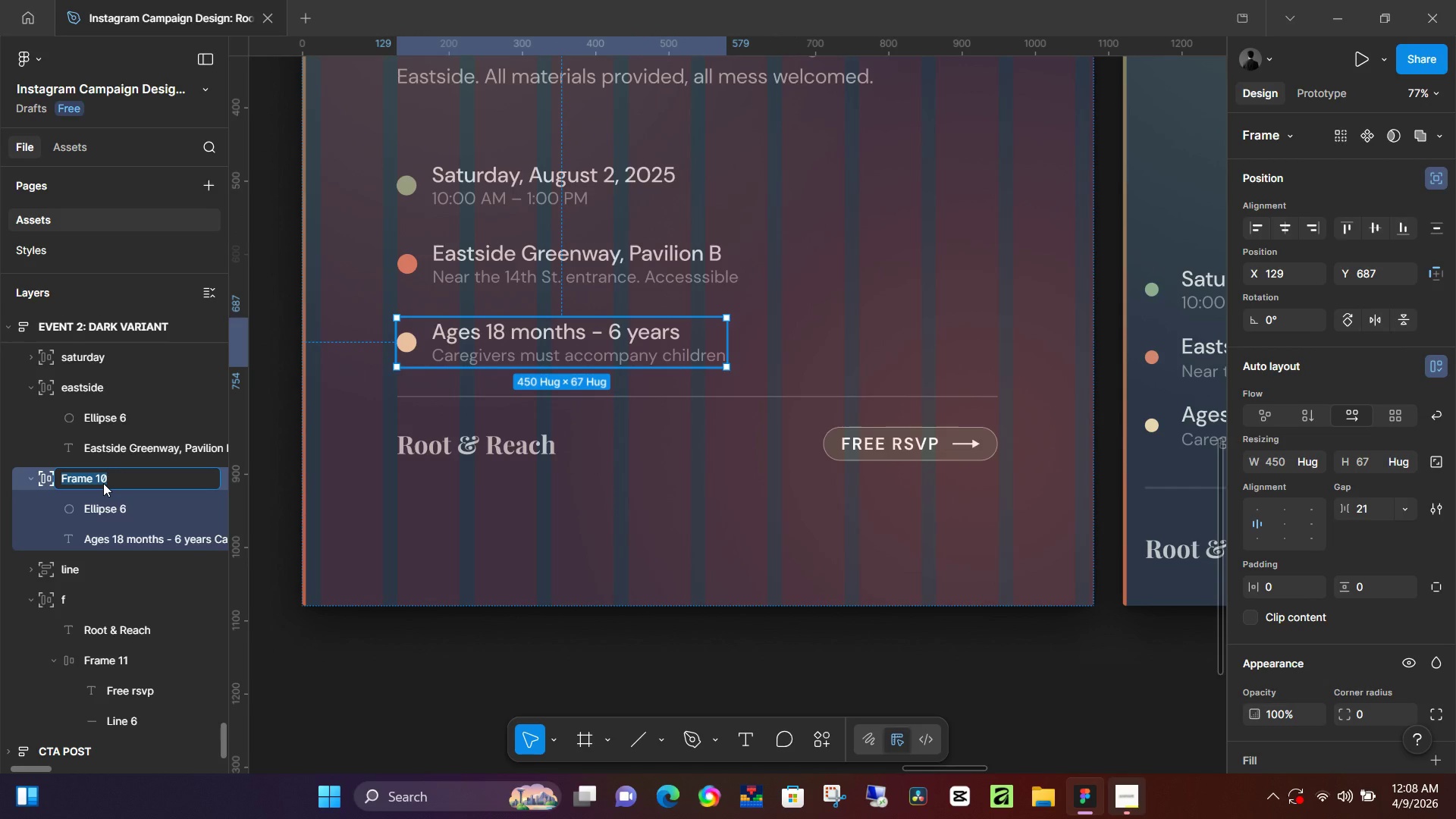 
type(age)
 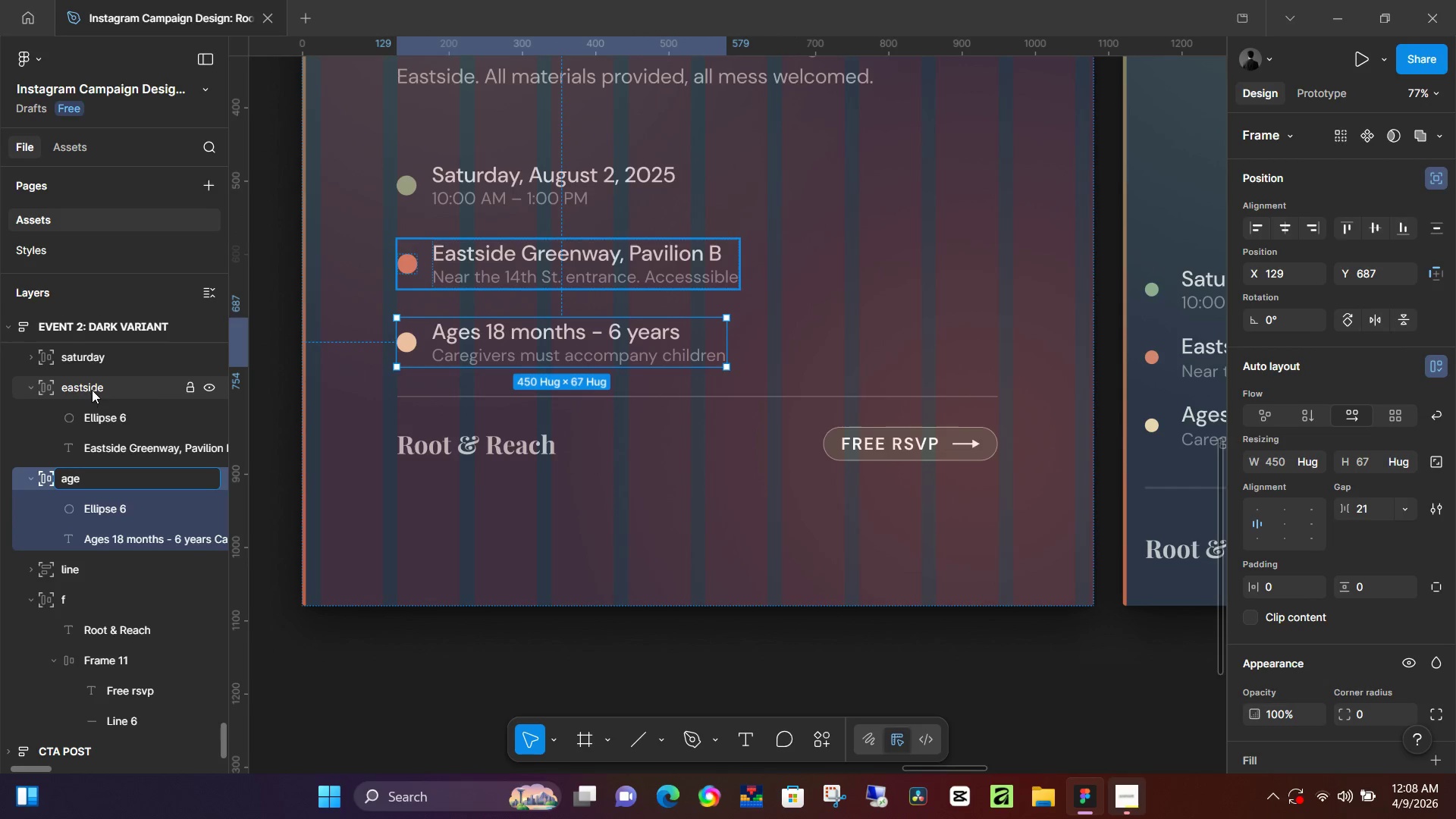 
double_click([92, 390])
 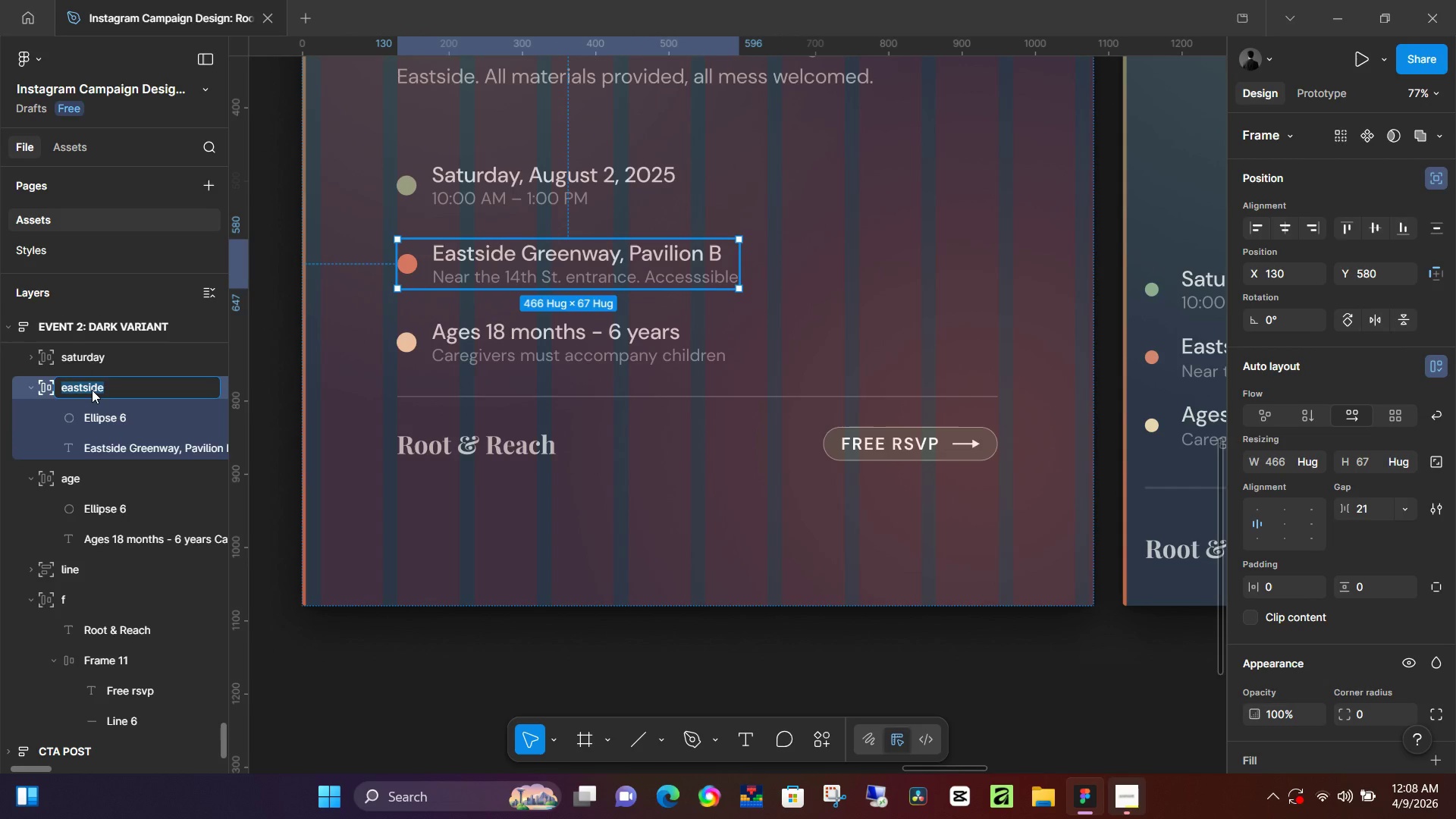 
type(location)
 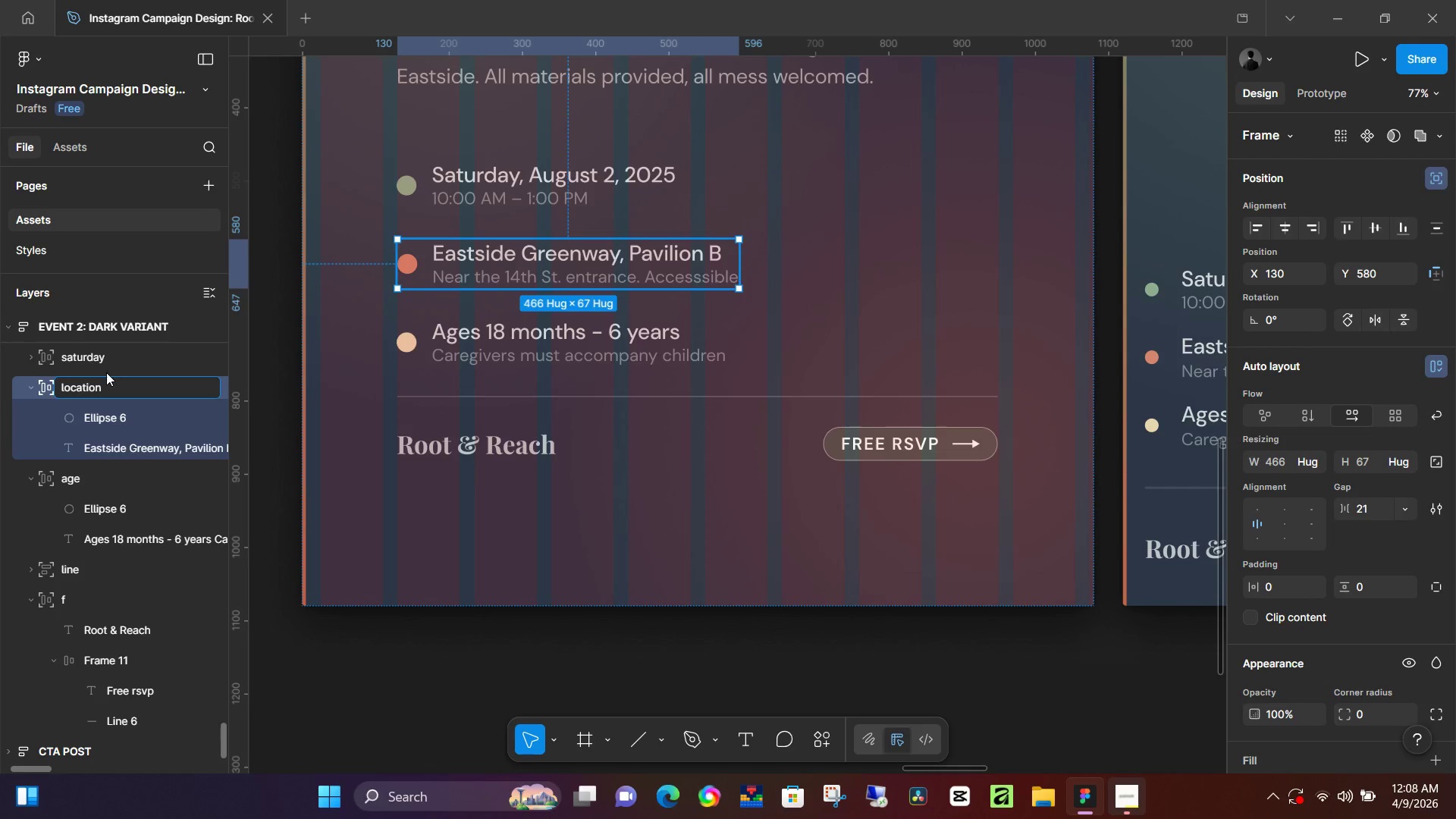 
double_click([118, 361])
 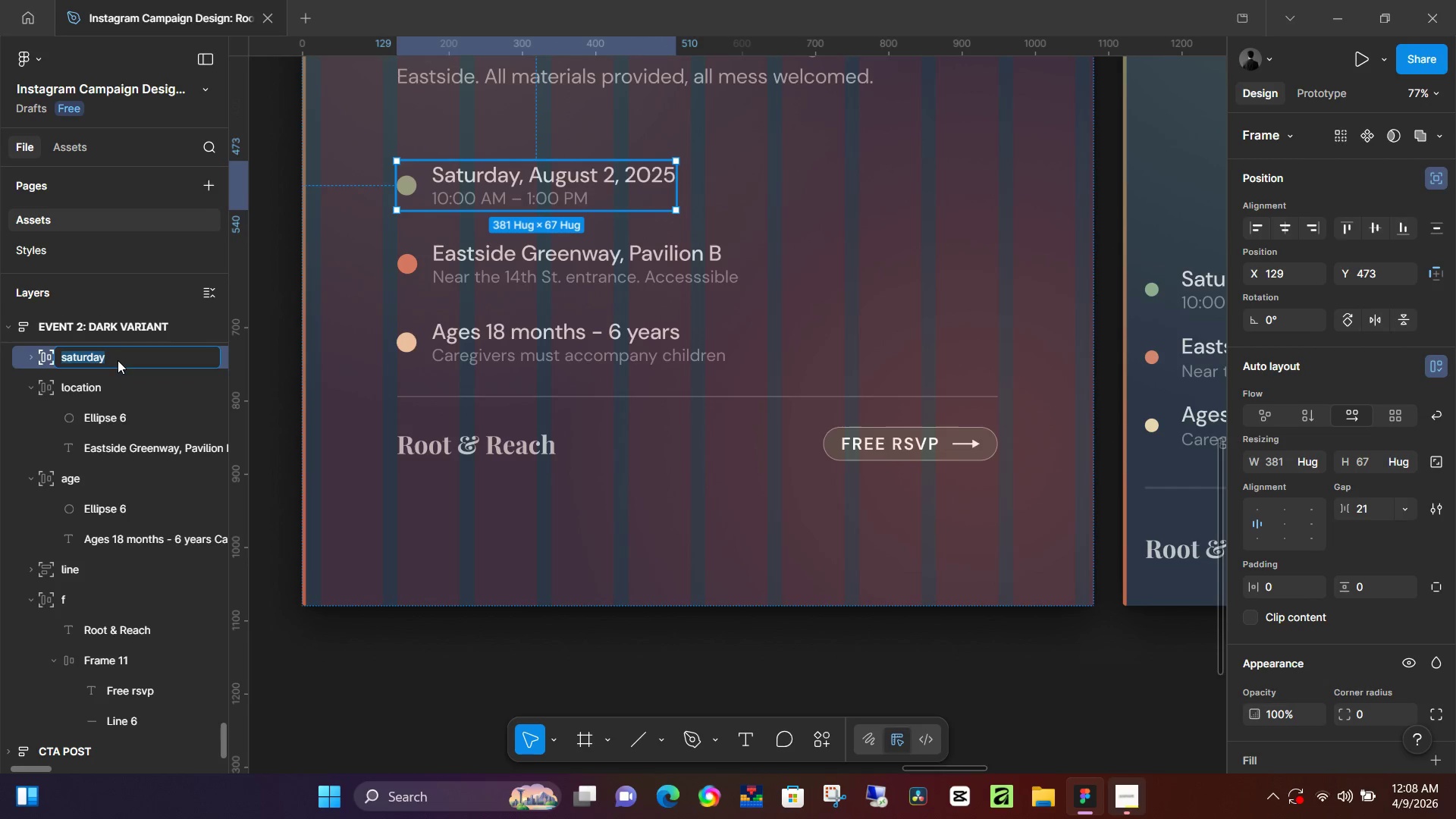 
type(date)
 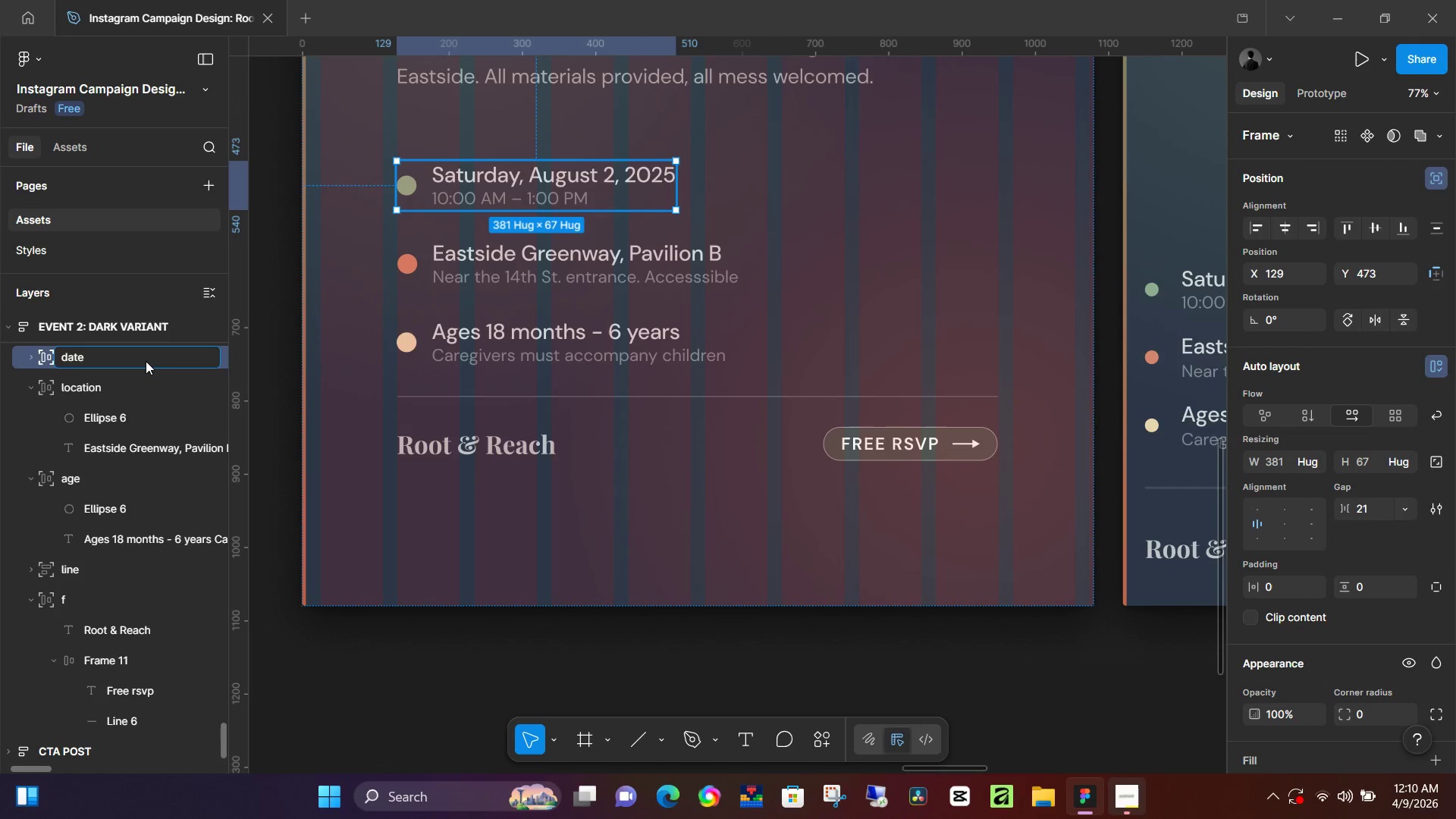 
wait(116.12)
 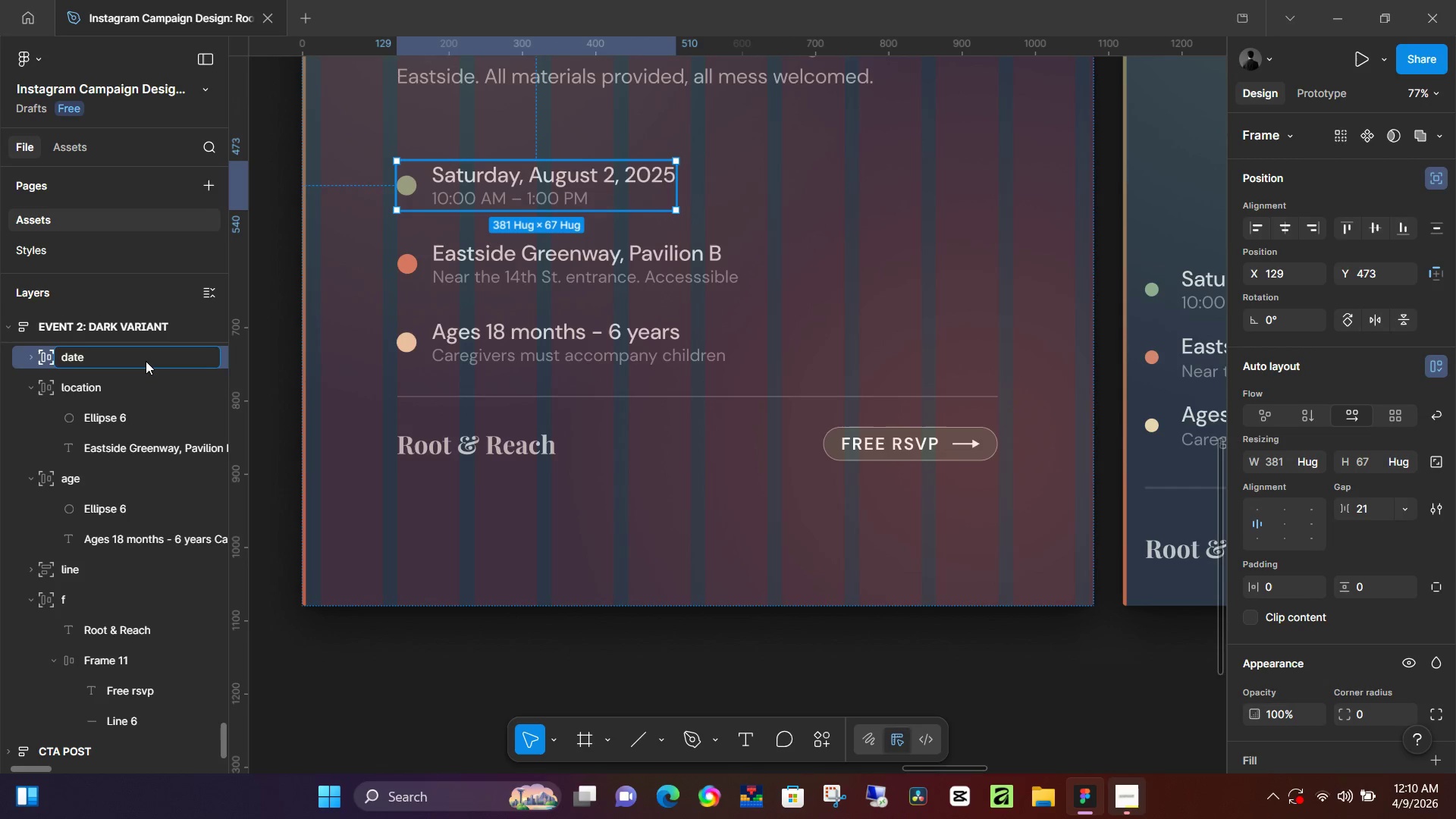 
left_click([96, 475])
 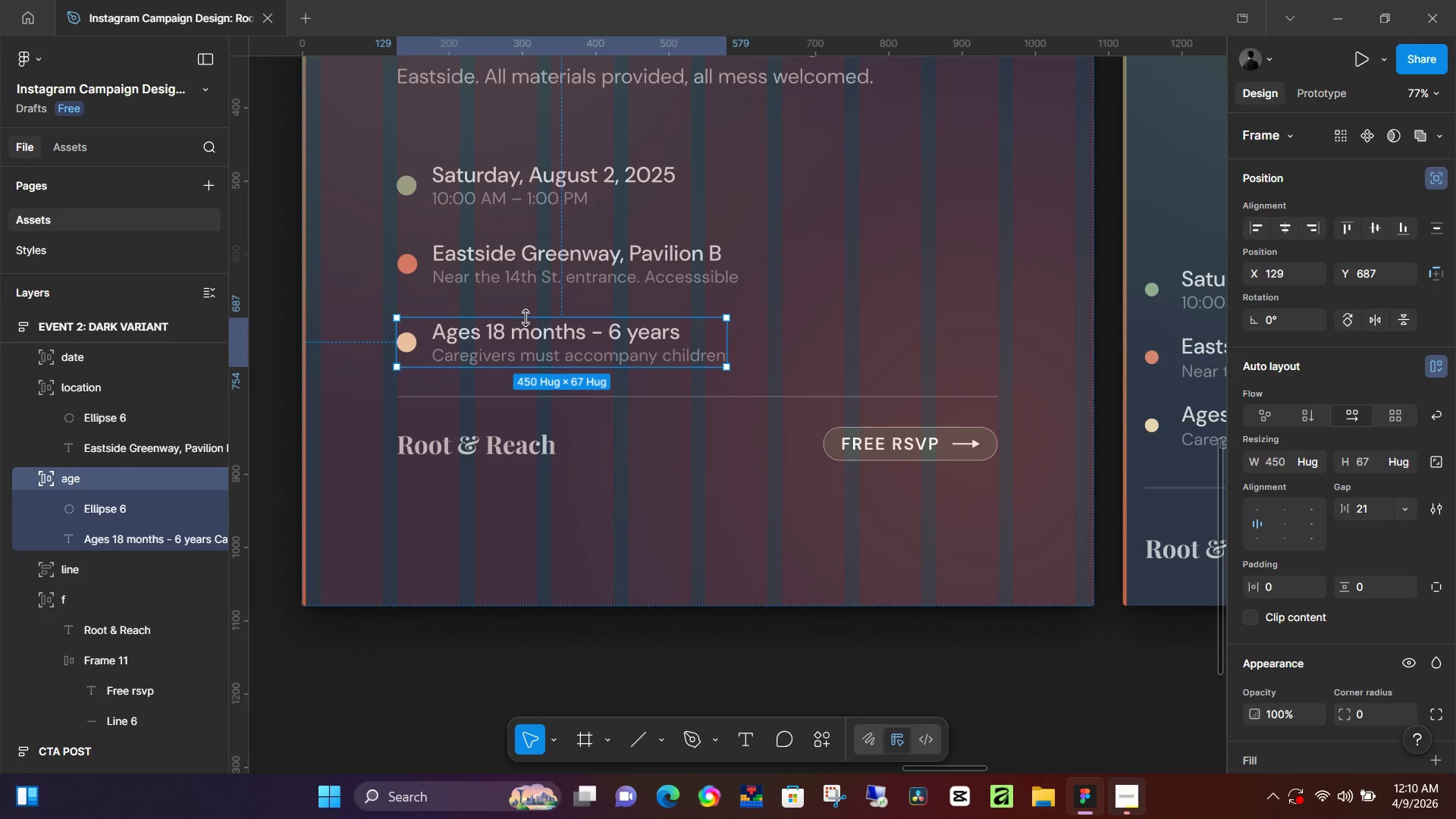 
left_click([543, 265])
 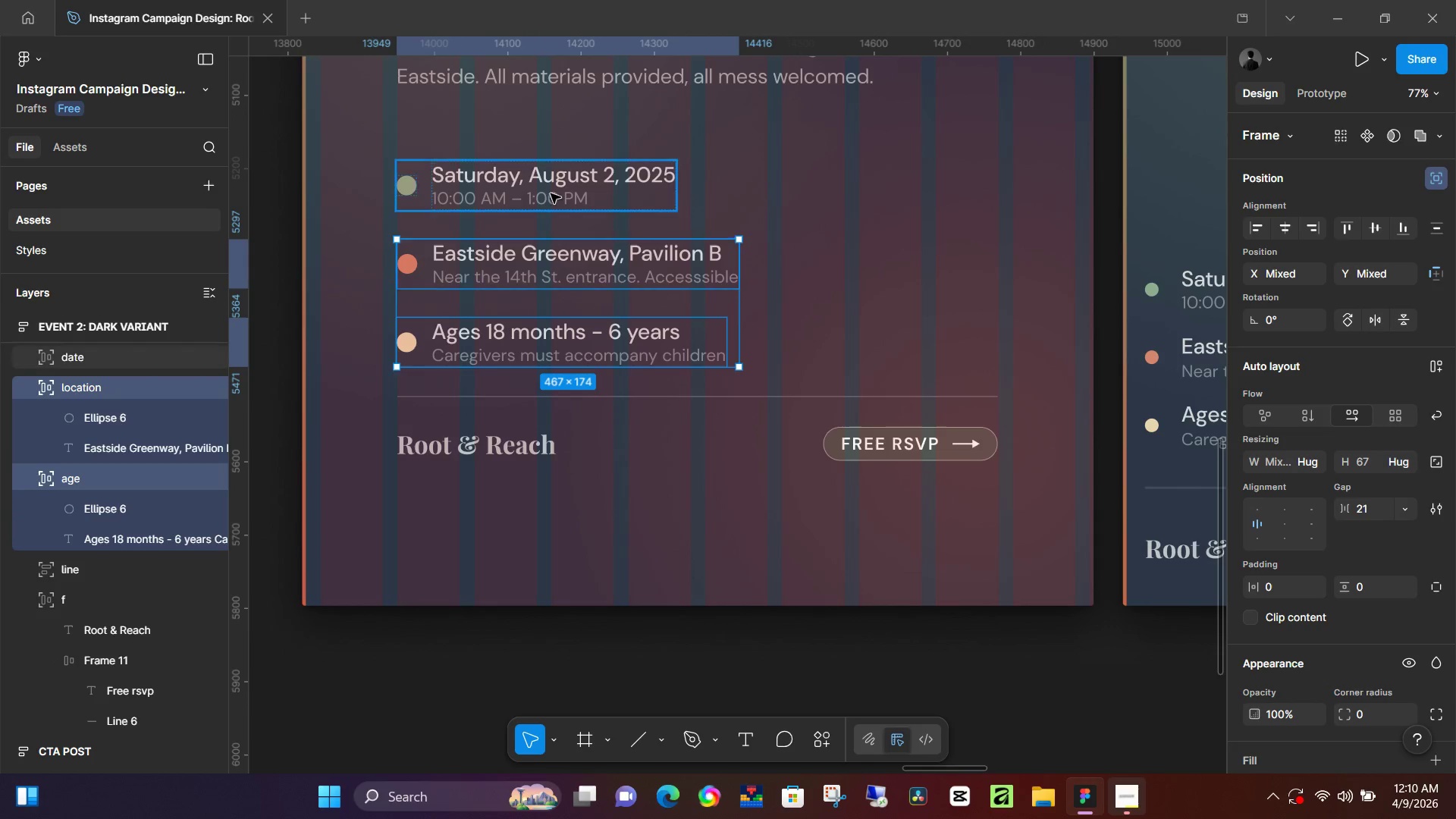 
double_click([551, 190])
 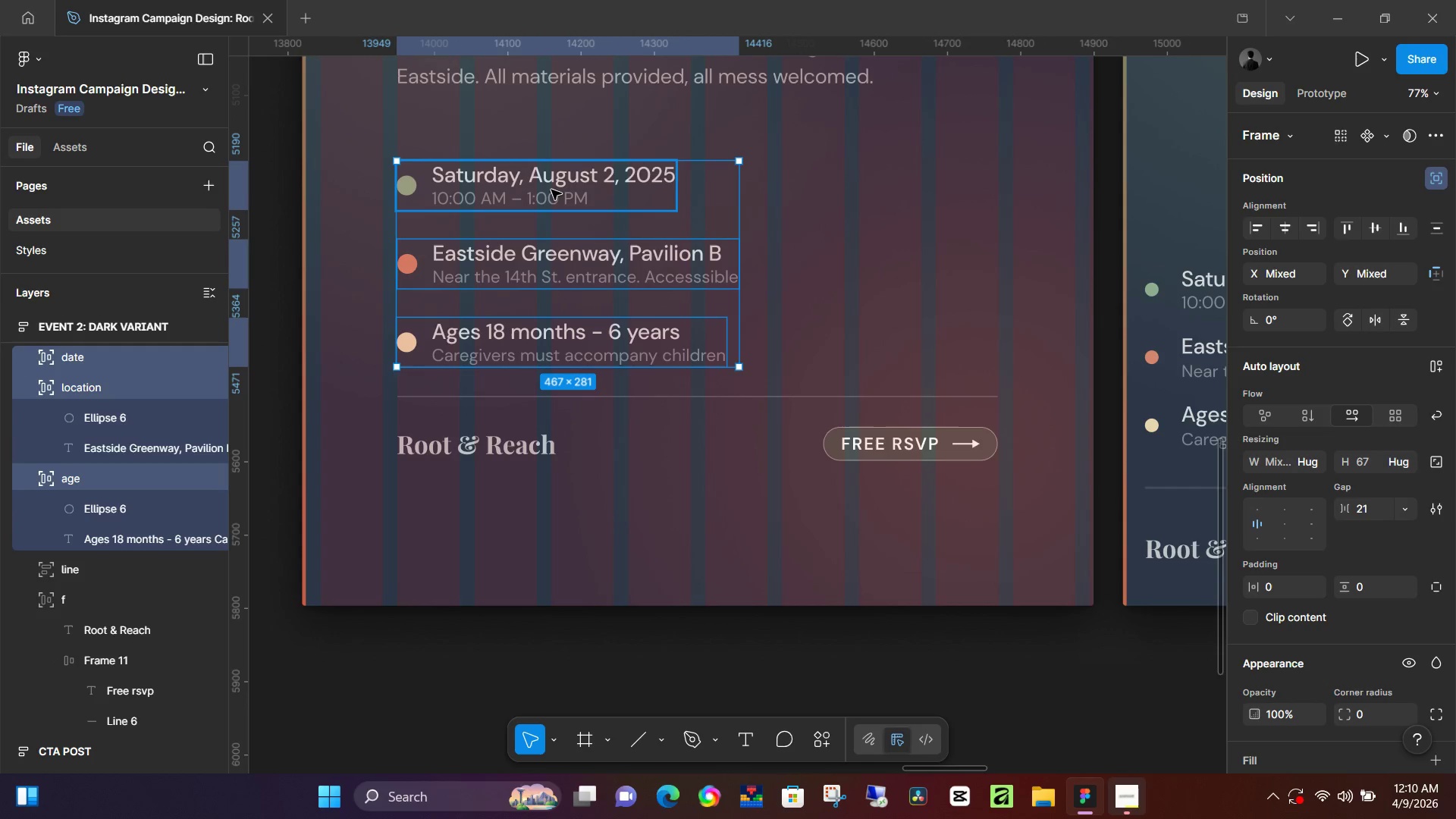 
key(Shift+A)
 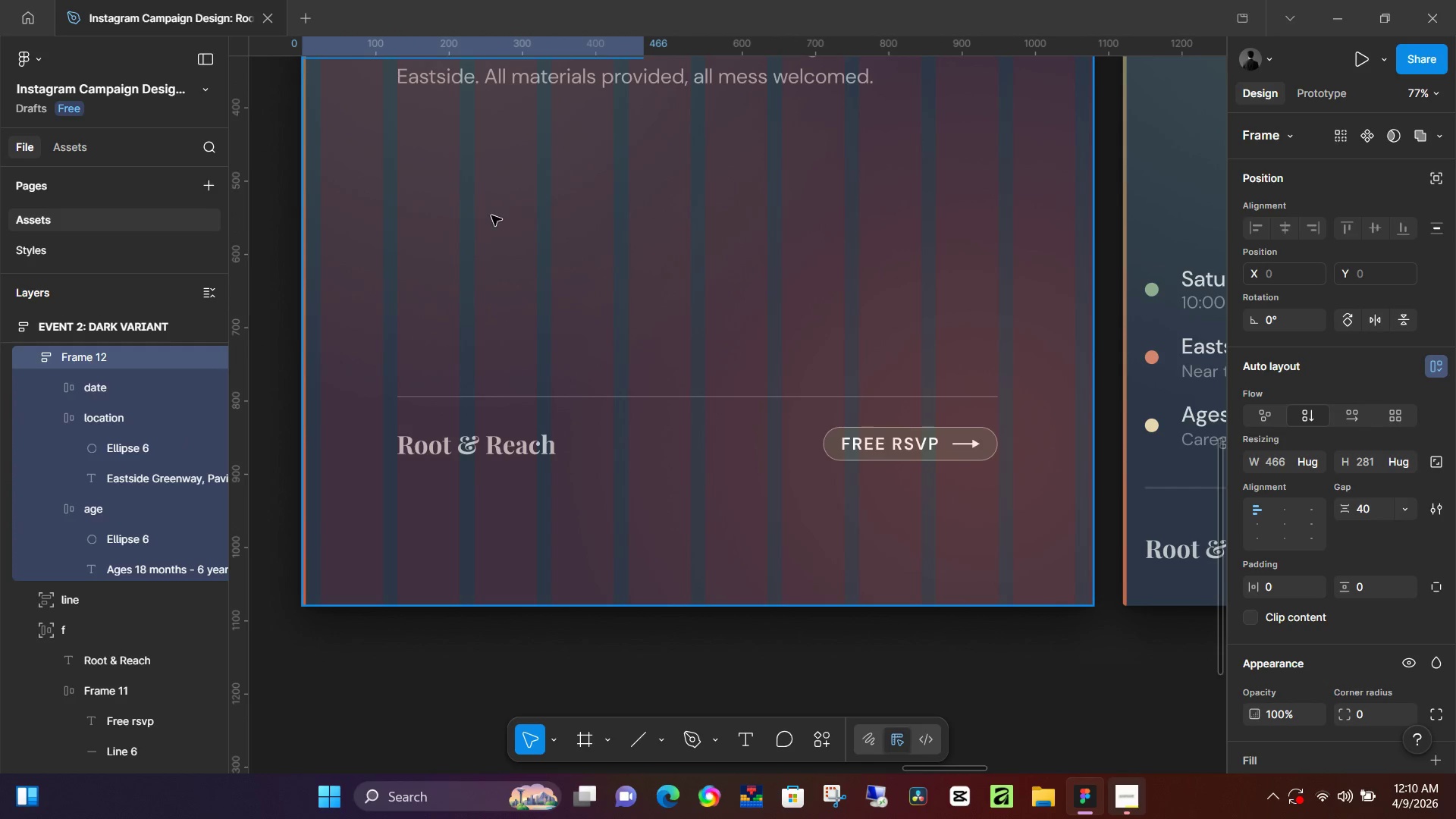 
hold_key(key=ControlLeft, duration=0.41)
scroll: coordinate [491, 216], scroll_direction: down, amount: 5.0
 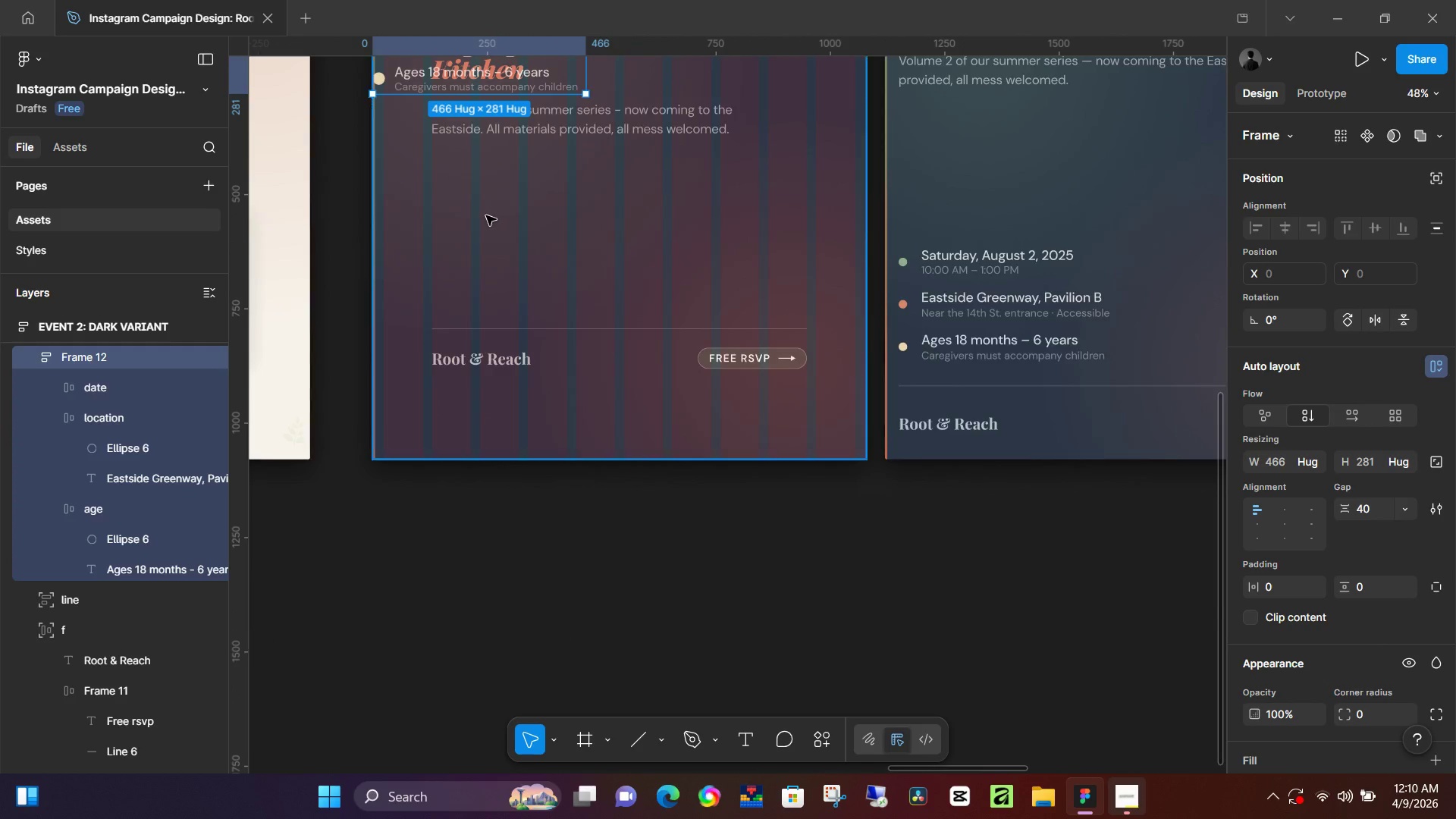 
scroll: coordinate [486, 215], scroll_direction: up, amount: 3.0
 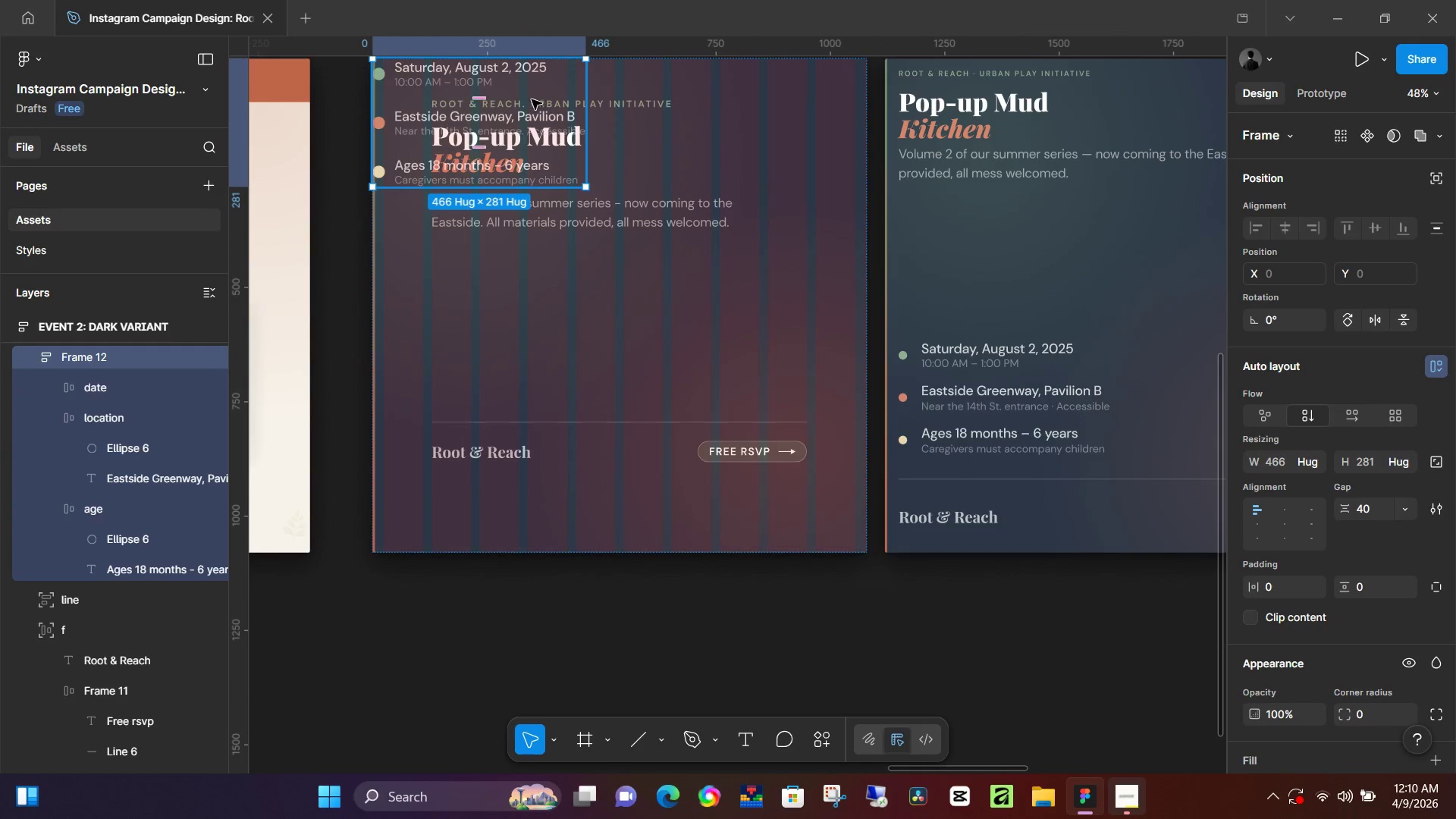 
left_click_drag(start_coordinate=[532, 99], to_coordinate=[591, 298])
 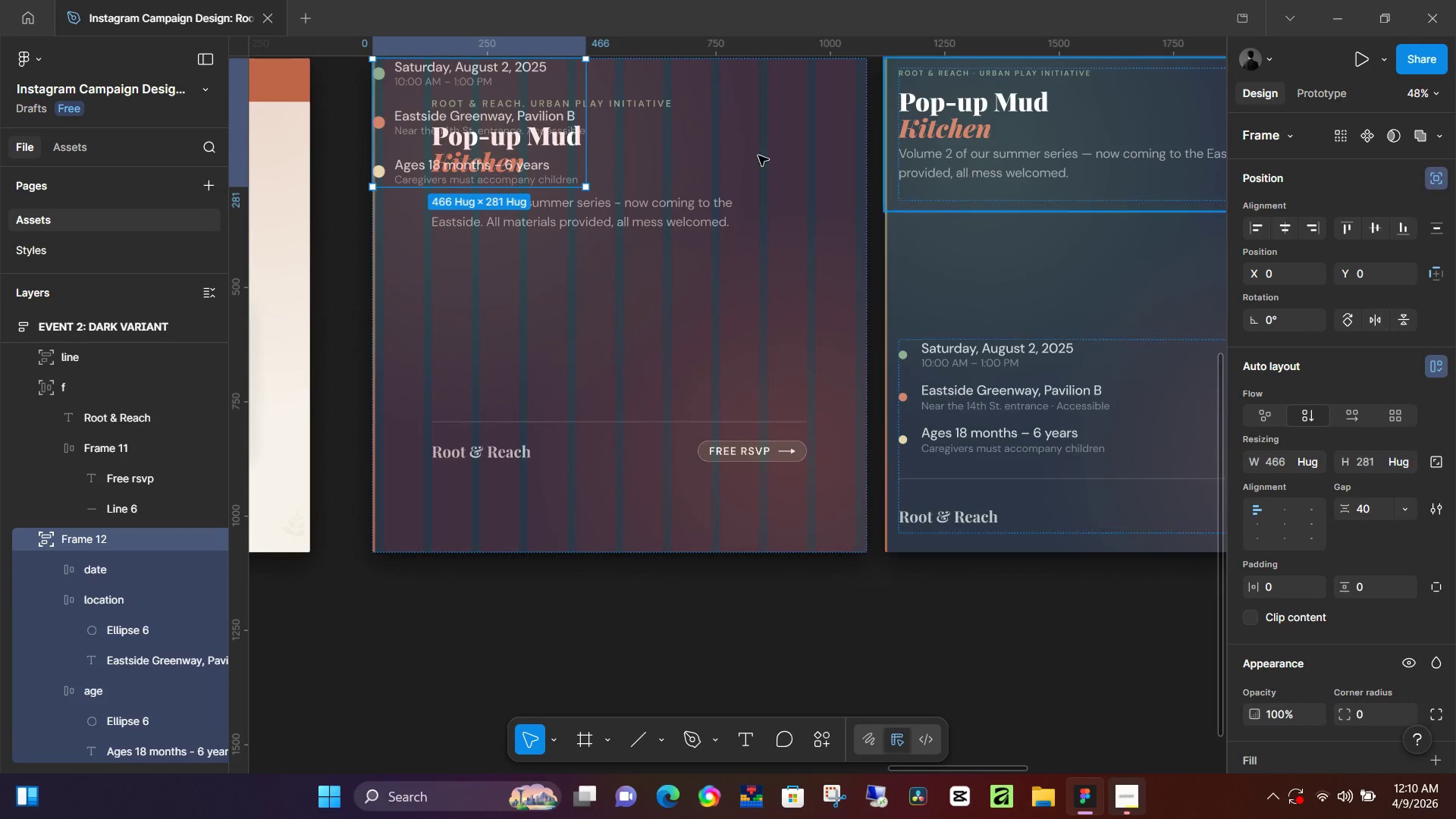 
left_click_drag(start_coordinate=[508, 110], to_coordinate=[566, 309])
 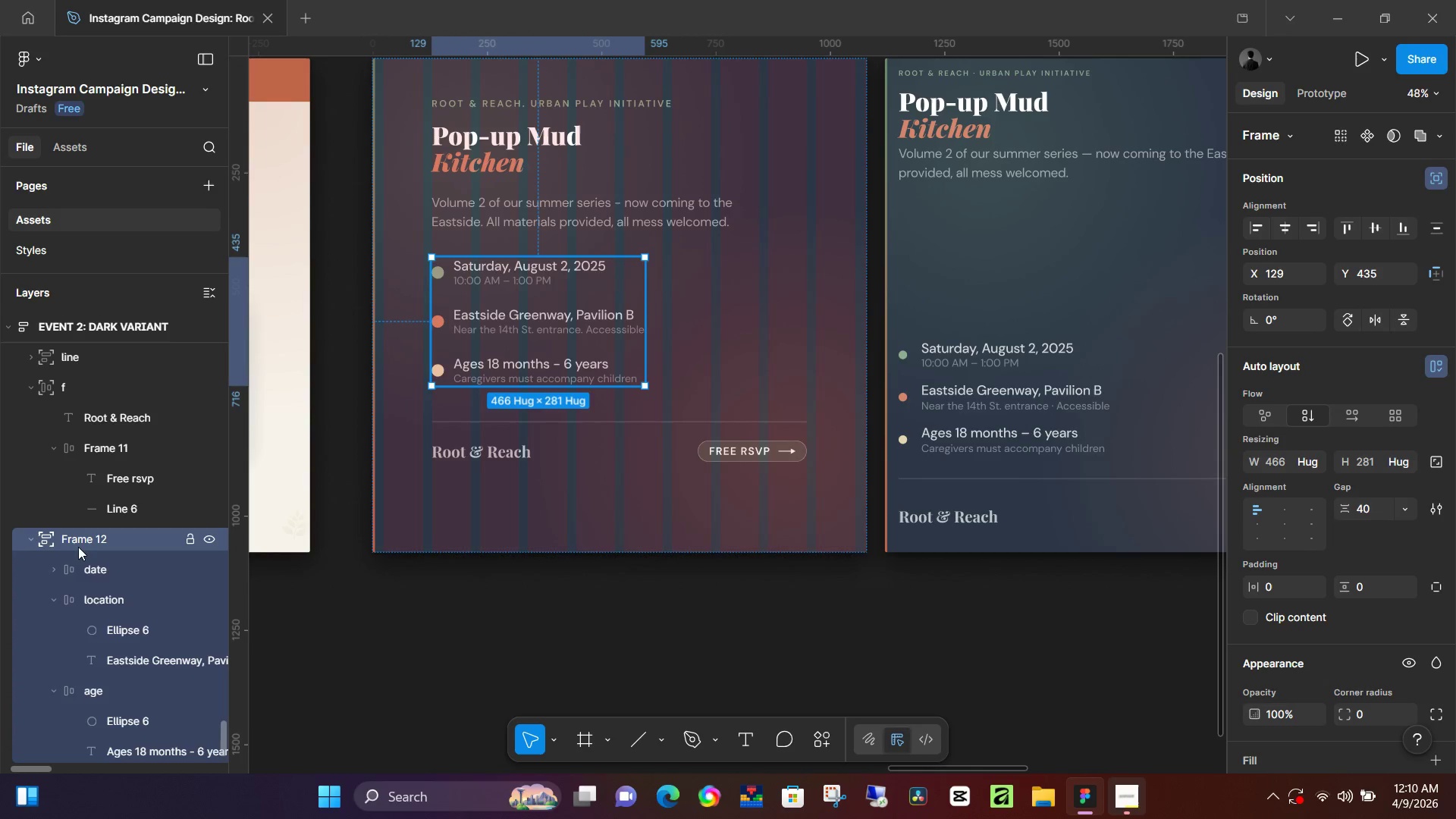 
double_click([86, 539])
 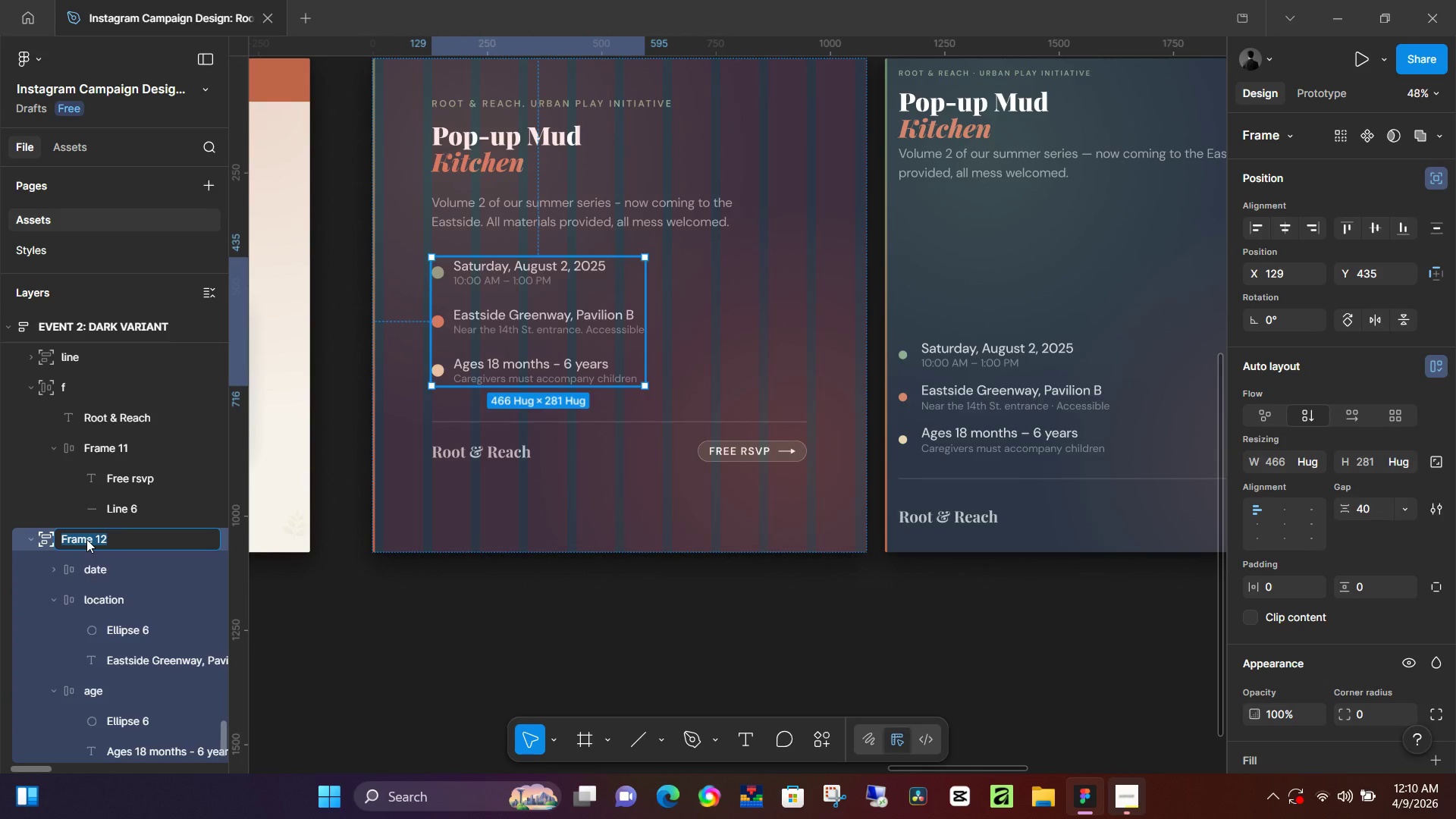 
key(B)
 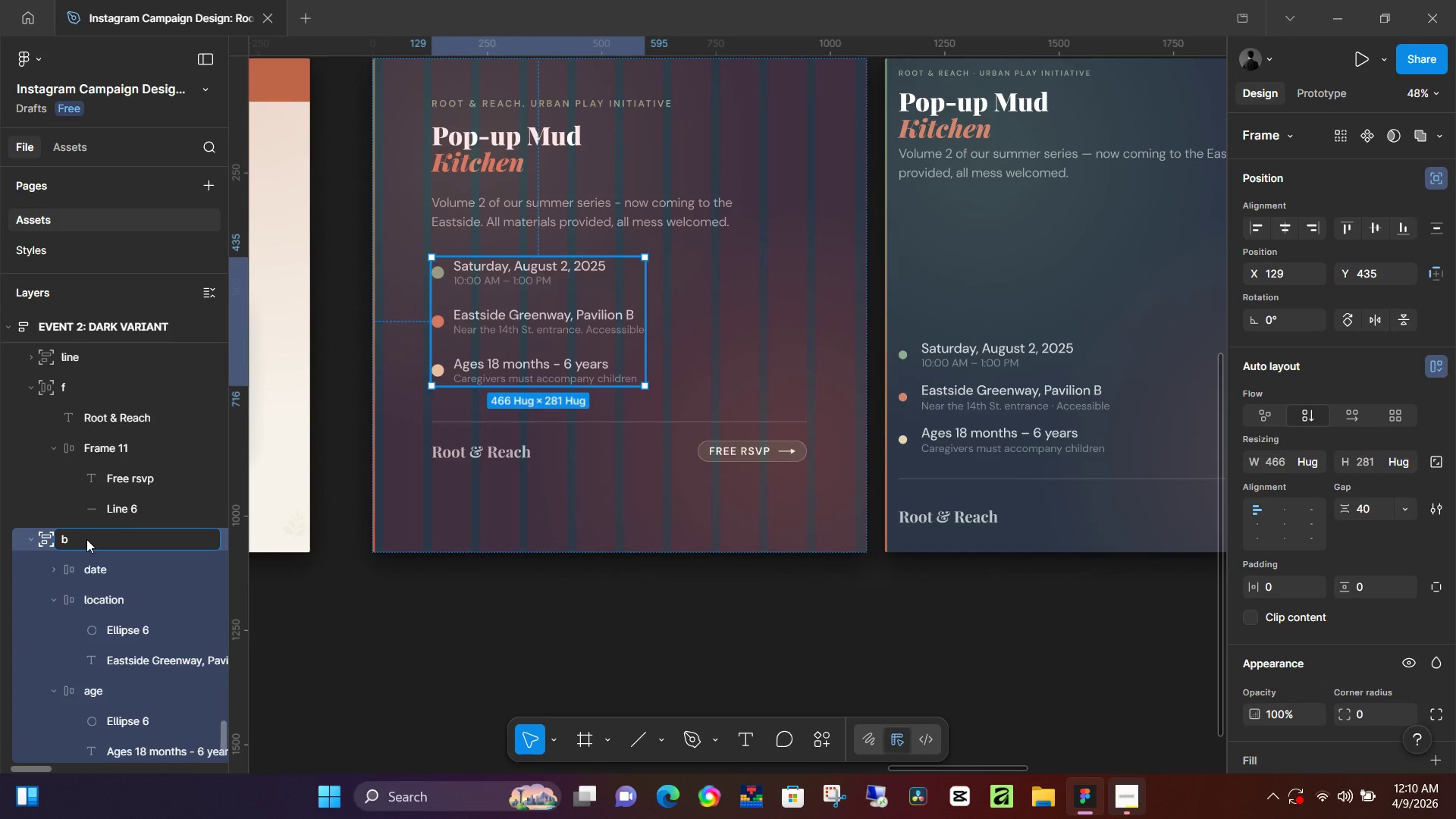 
key(Enter)
 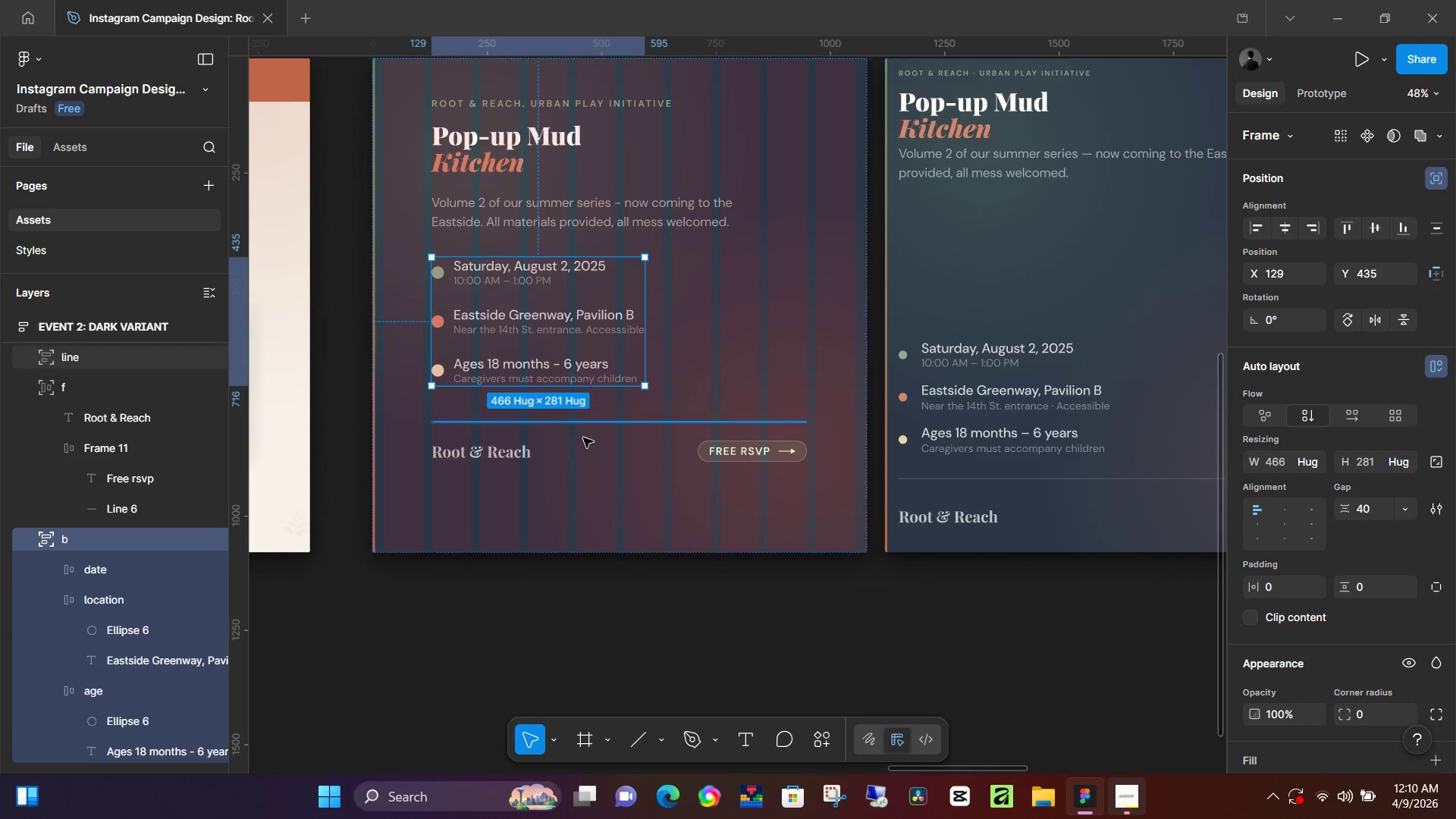 
left_click([573, 451])
 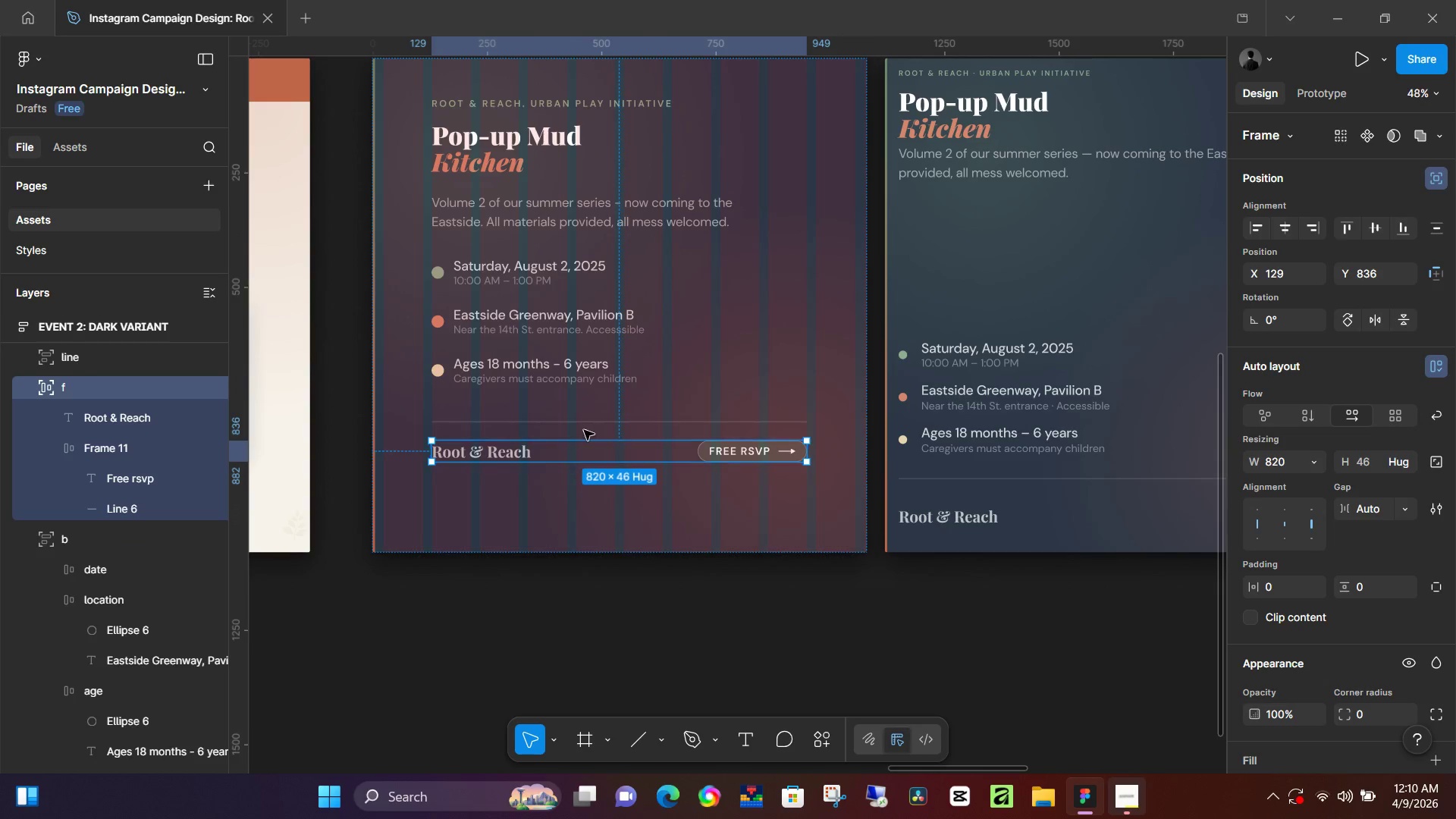 
hold_key(key=ShiftLeft, duration=1.51)
left_click([589, 423])
 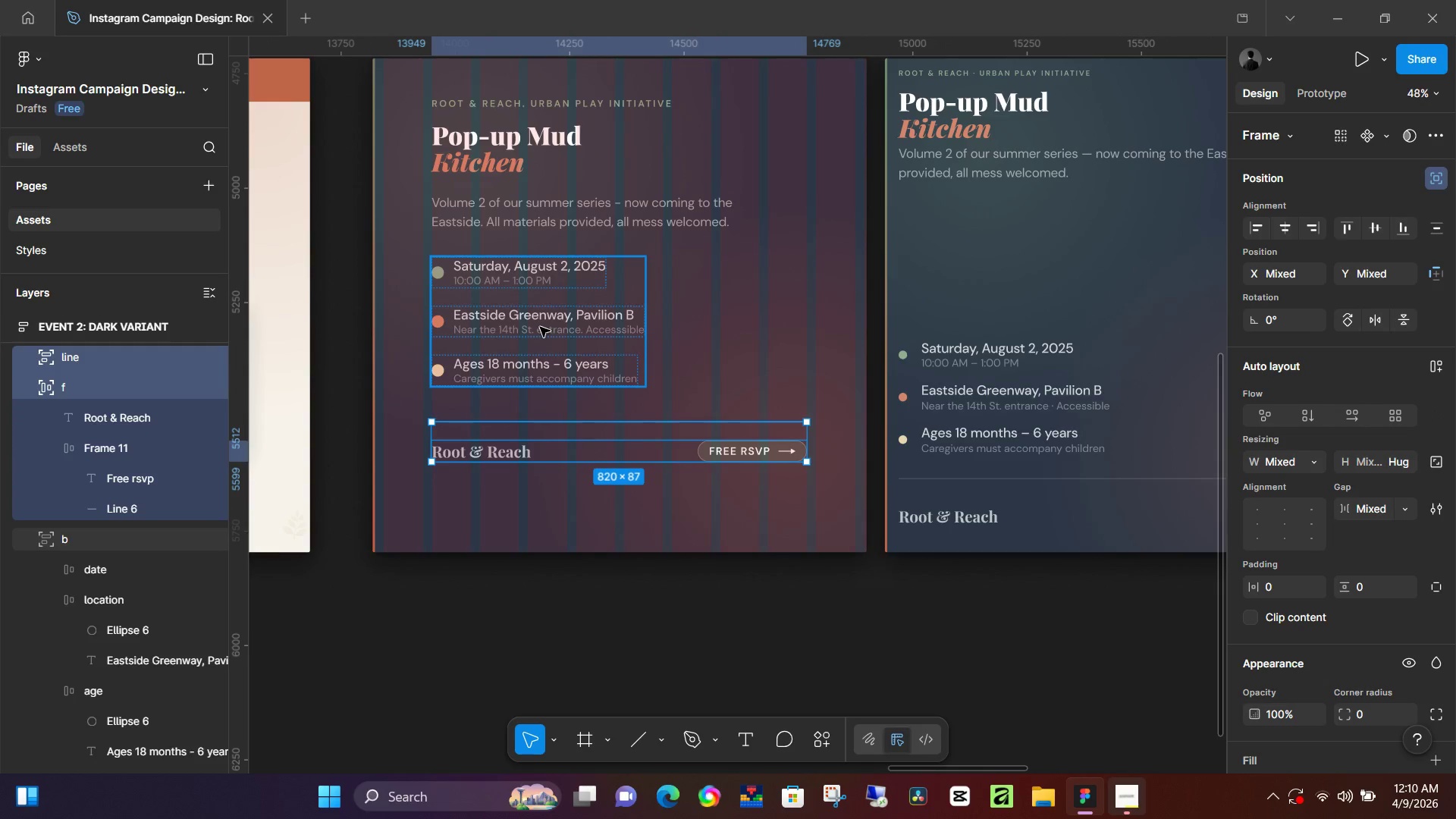 
left_click([540, 327])
 